 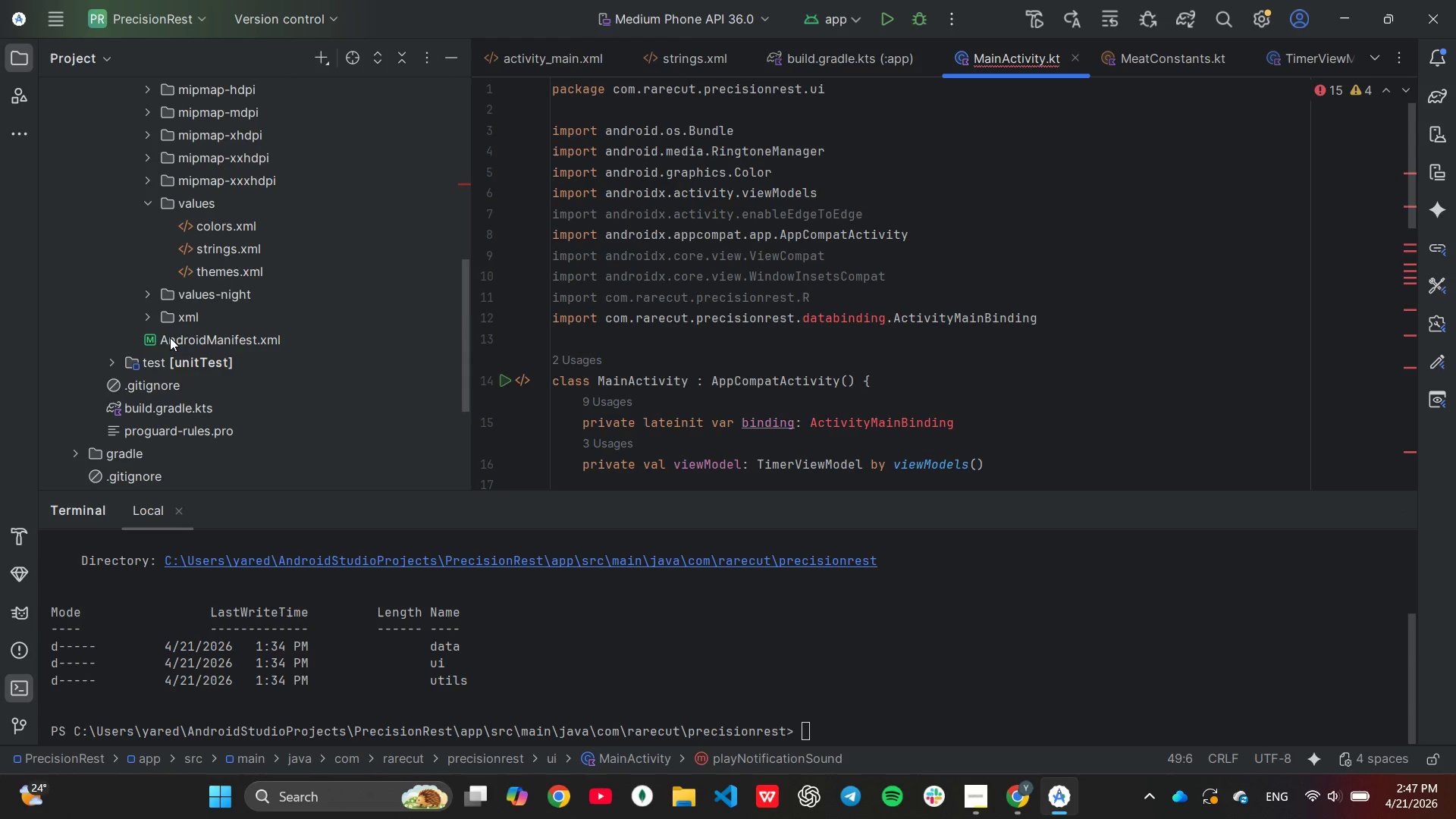 
left_click([145, 408])
 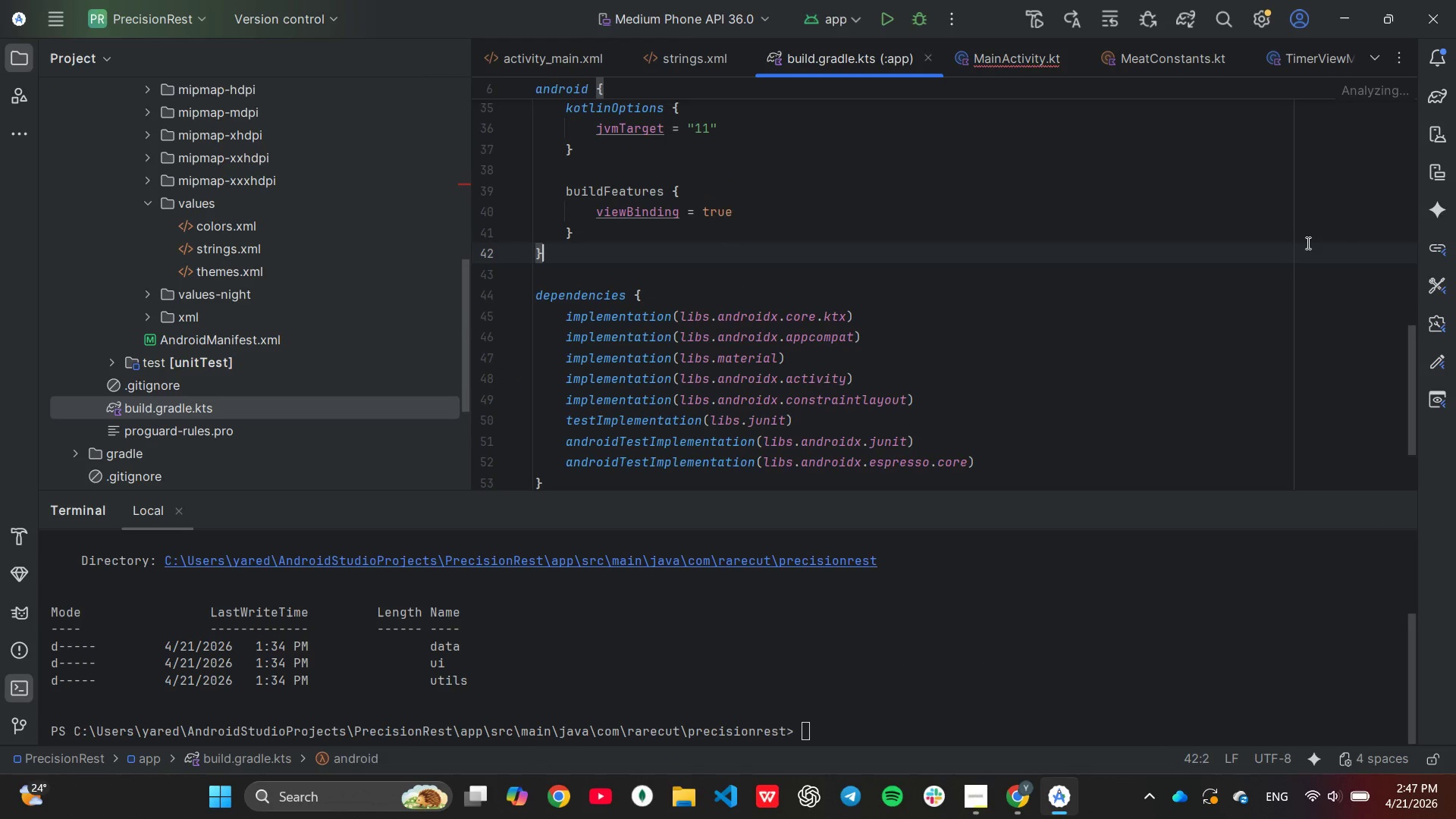 
scroll: coordinate [1288, 157], scroll_direction: up, amount: 16.0
 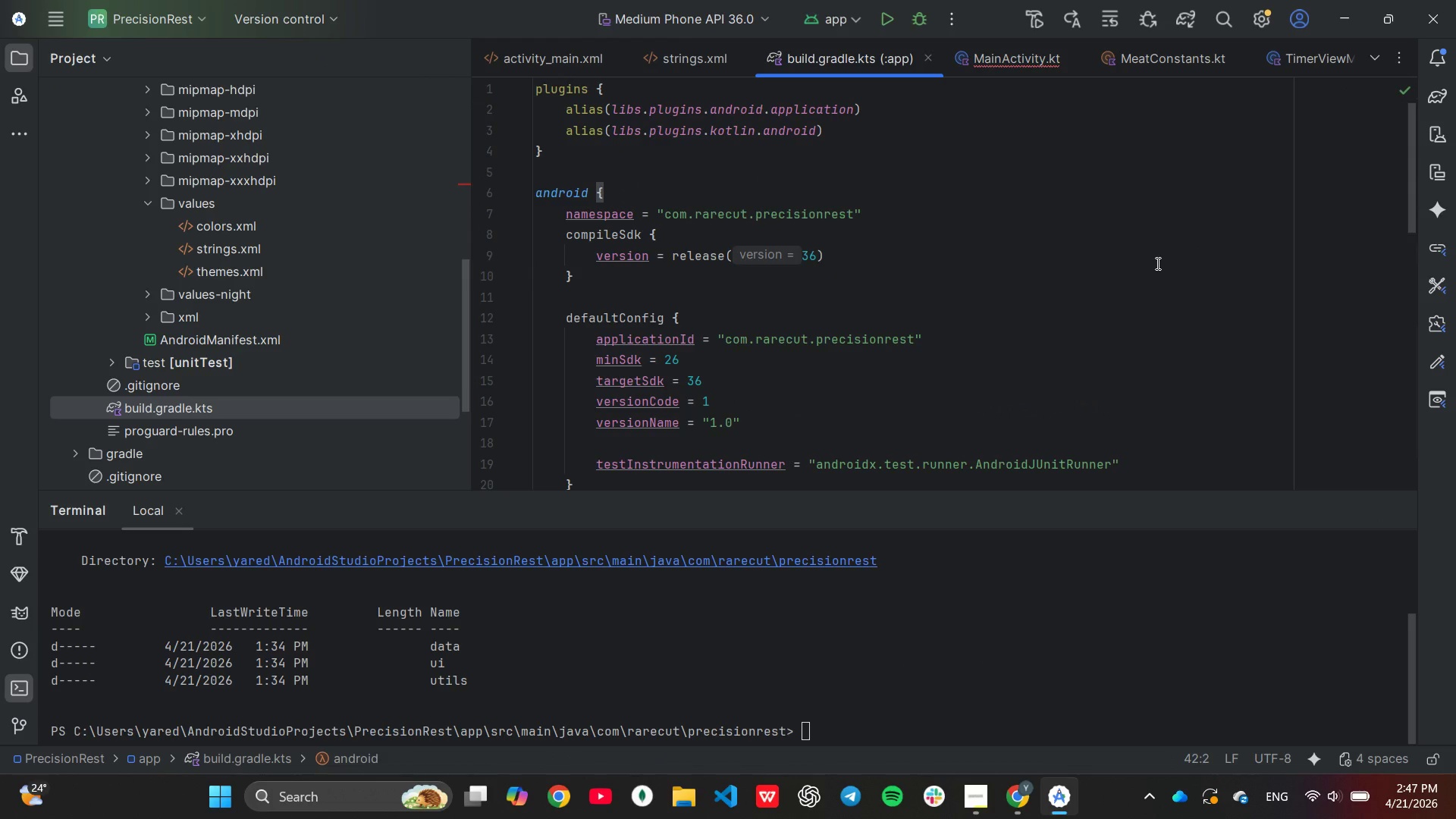 
key(Unknown)
 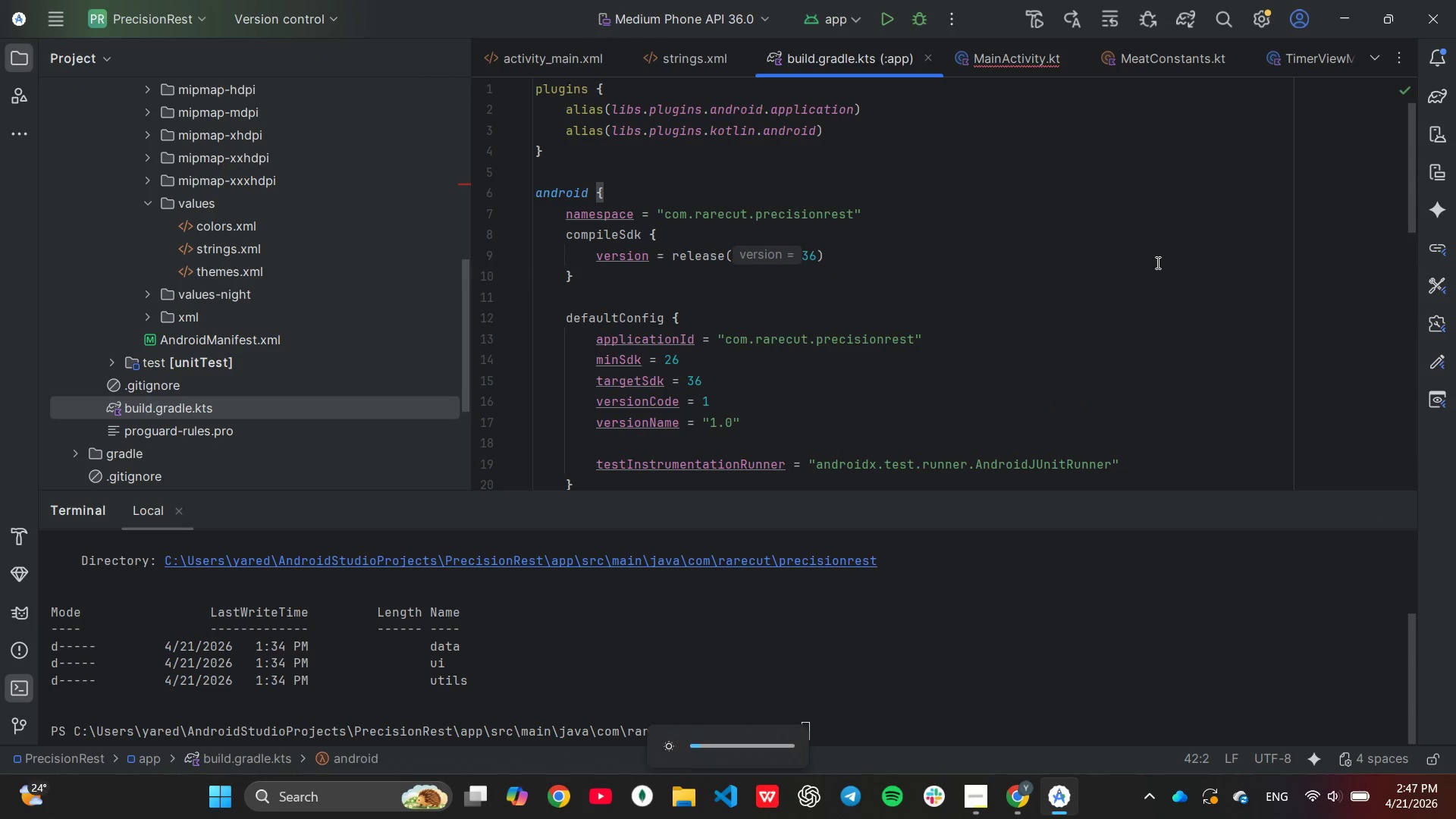 
key(Unknown)
 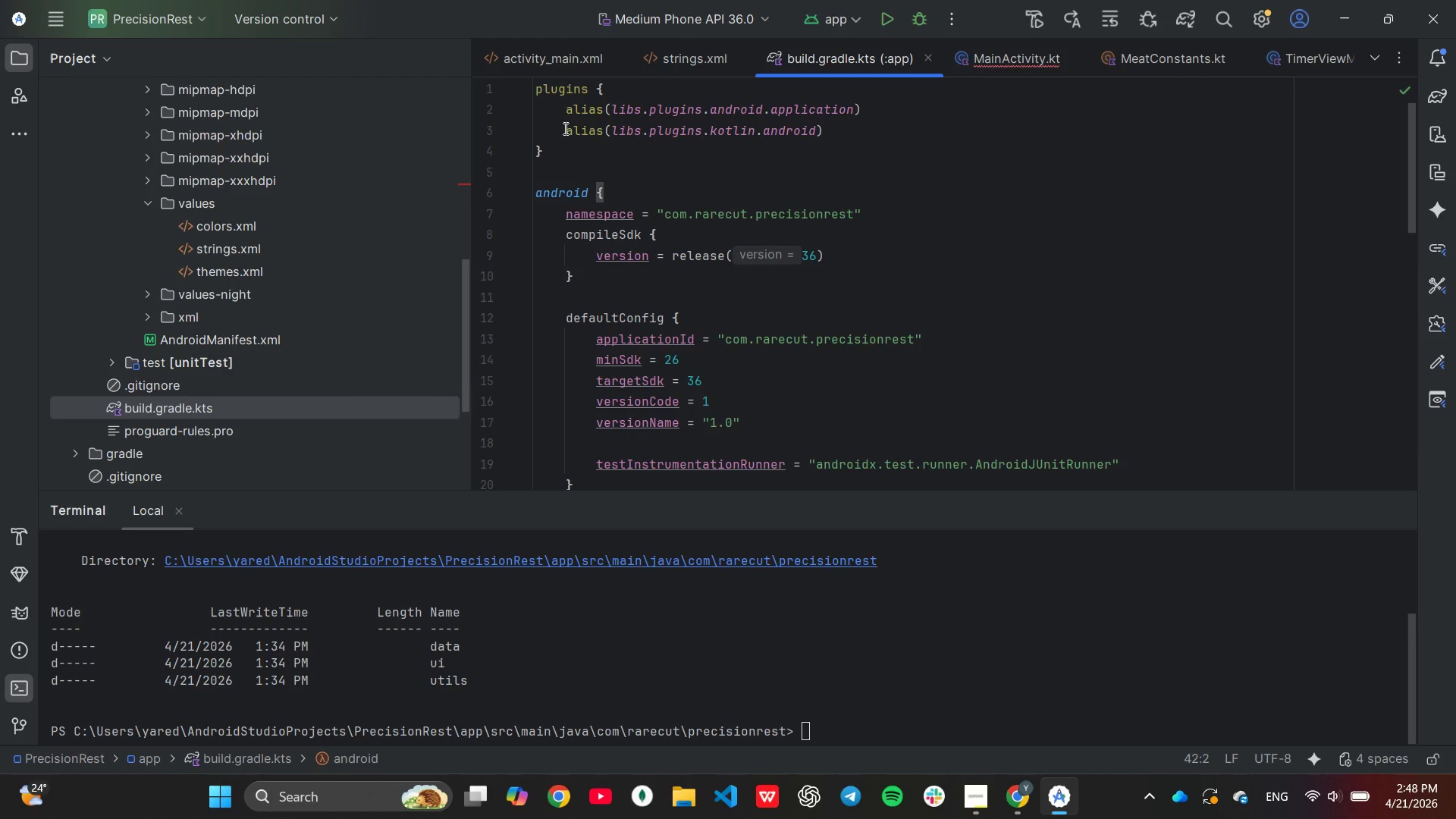 
left_click_drag(start_coordinate=[564, 110], to_coordinate=[826, 124])
 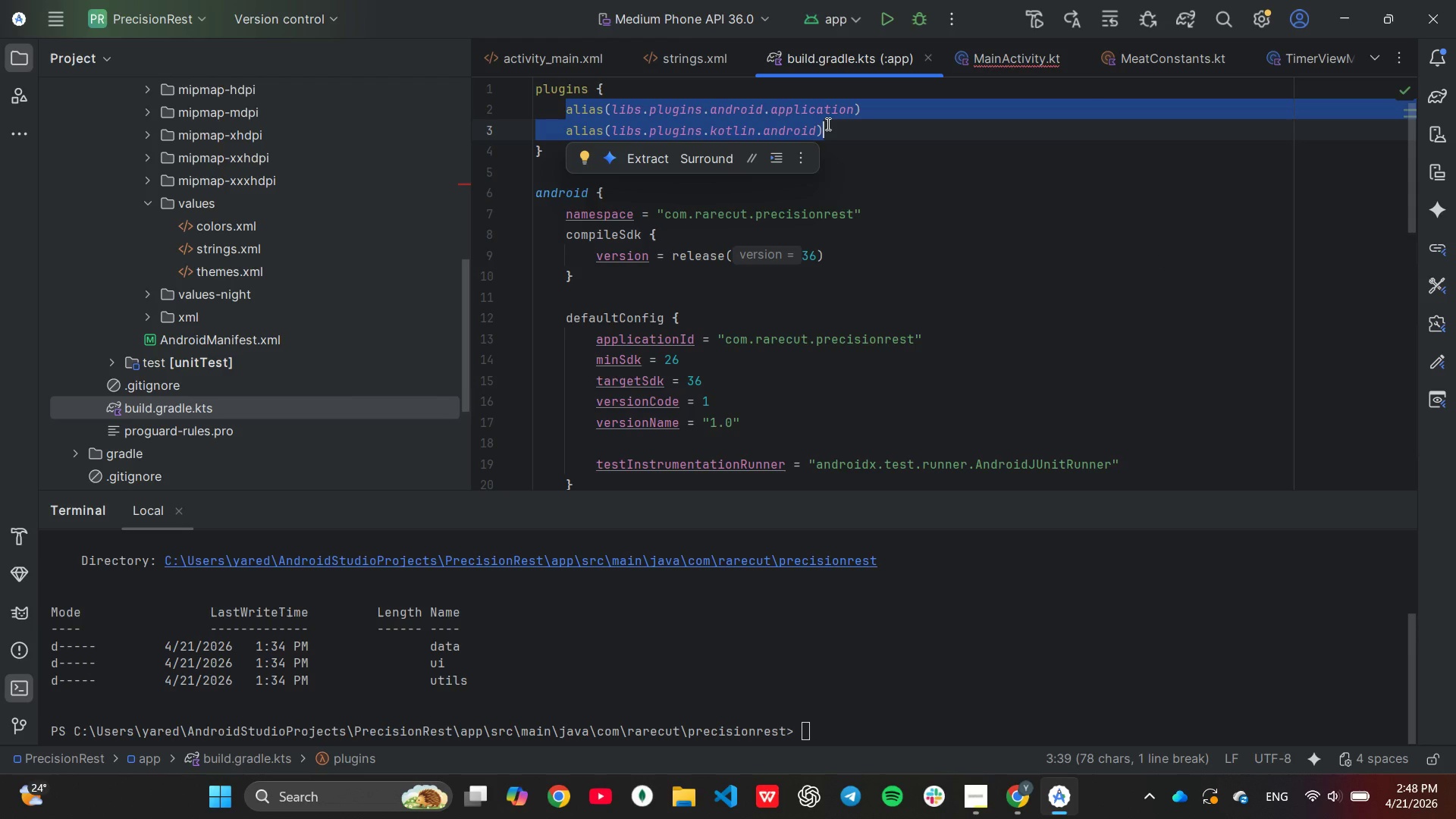 
type(id)
 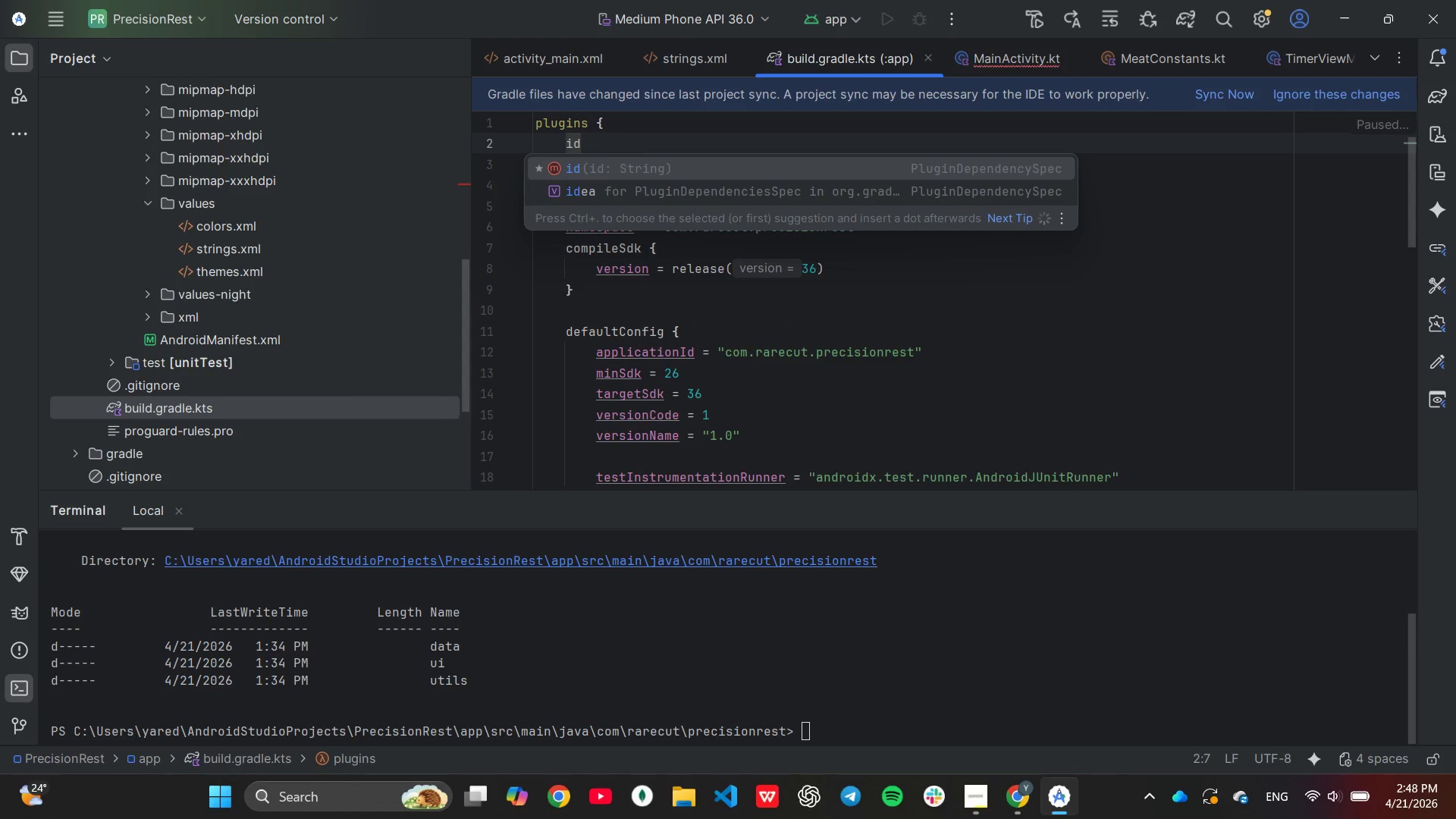 
key(Enter)
 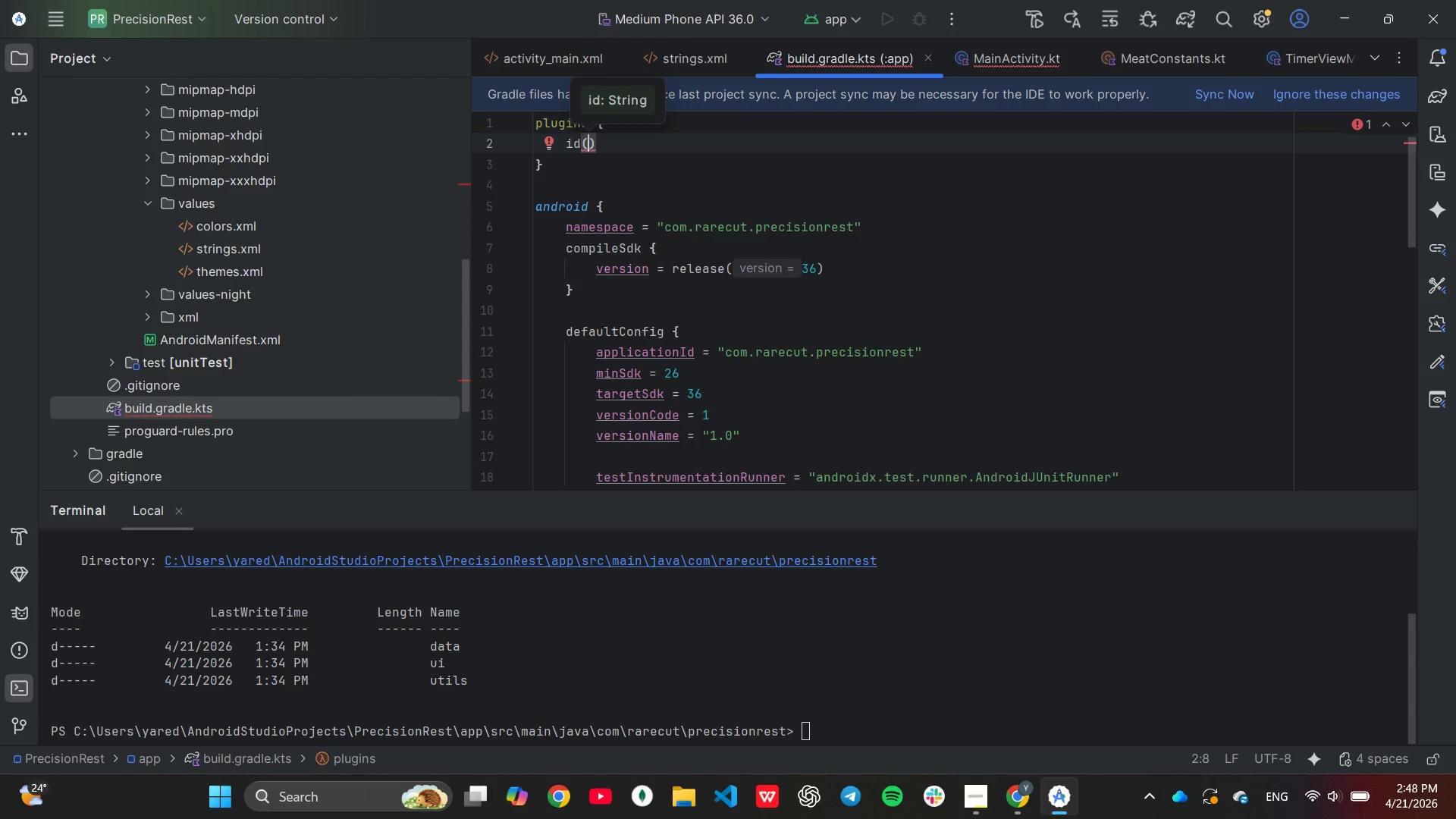 
type("com.)
key(Tab)
 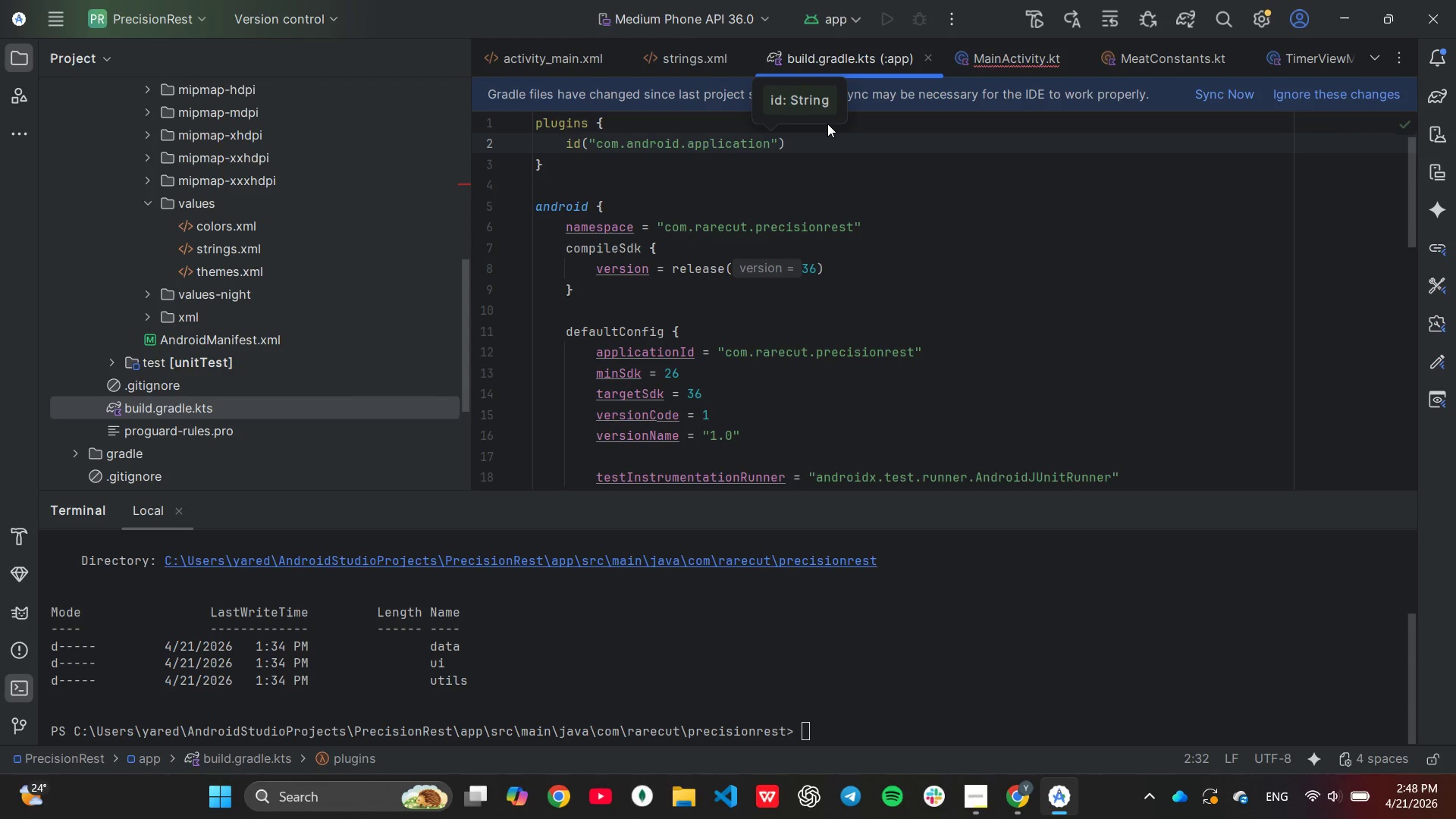 
key(ArrowRight)
 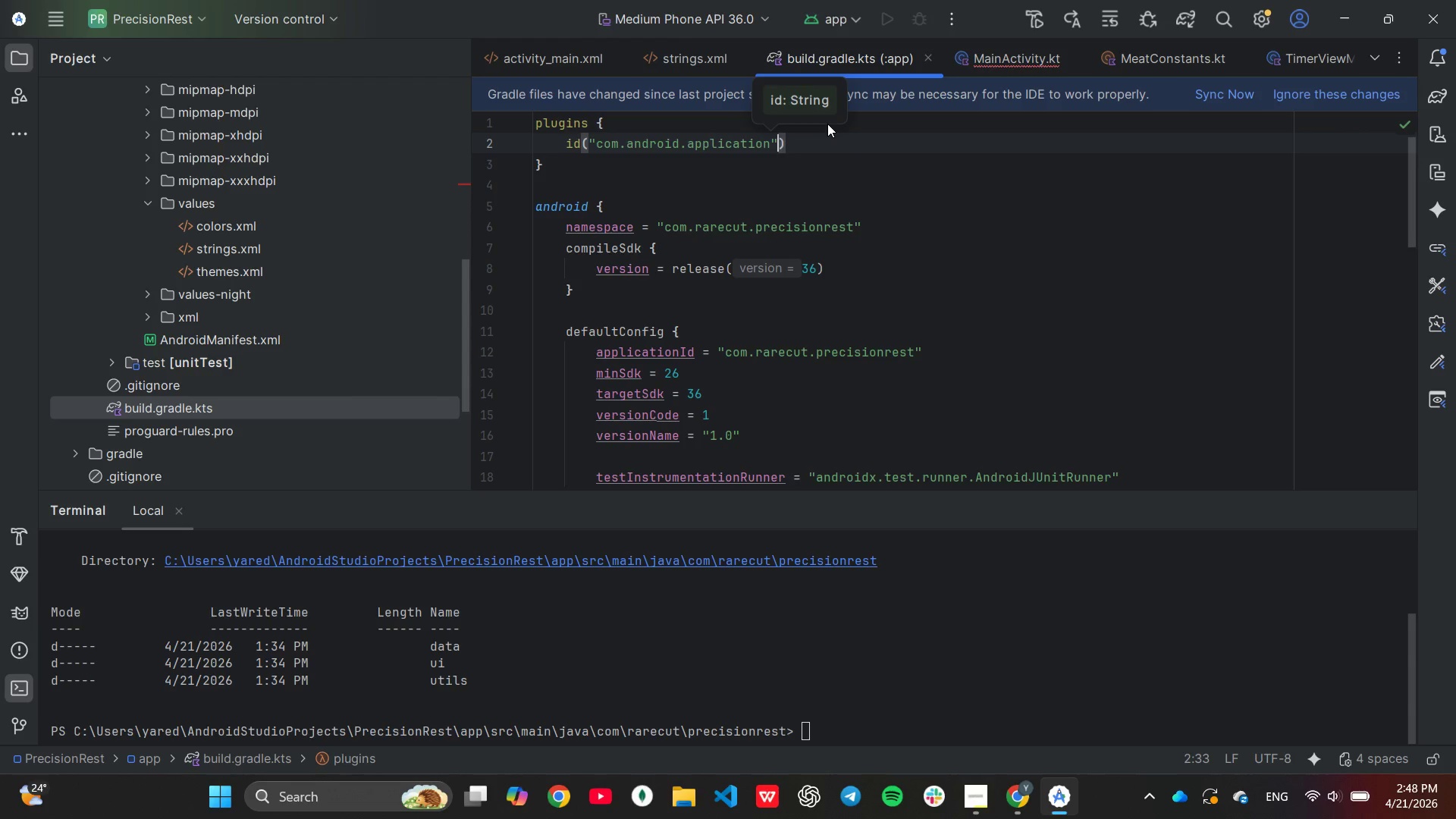 
key(ArrowRight)
 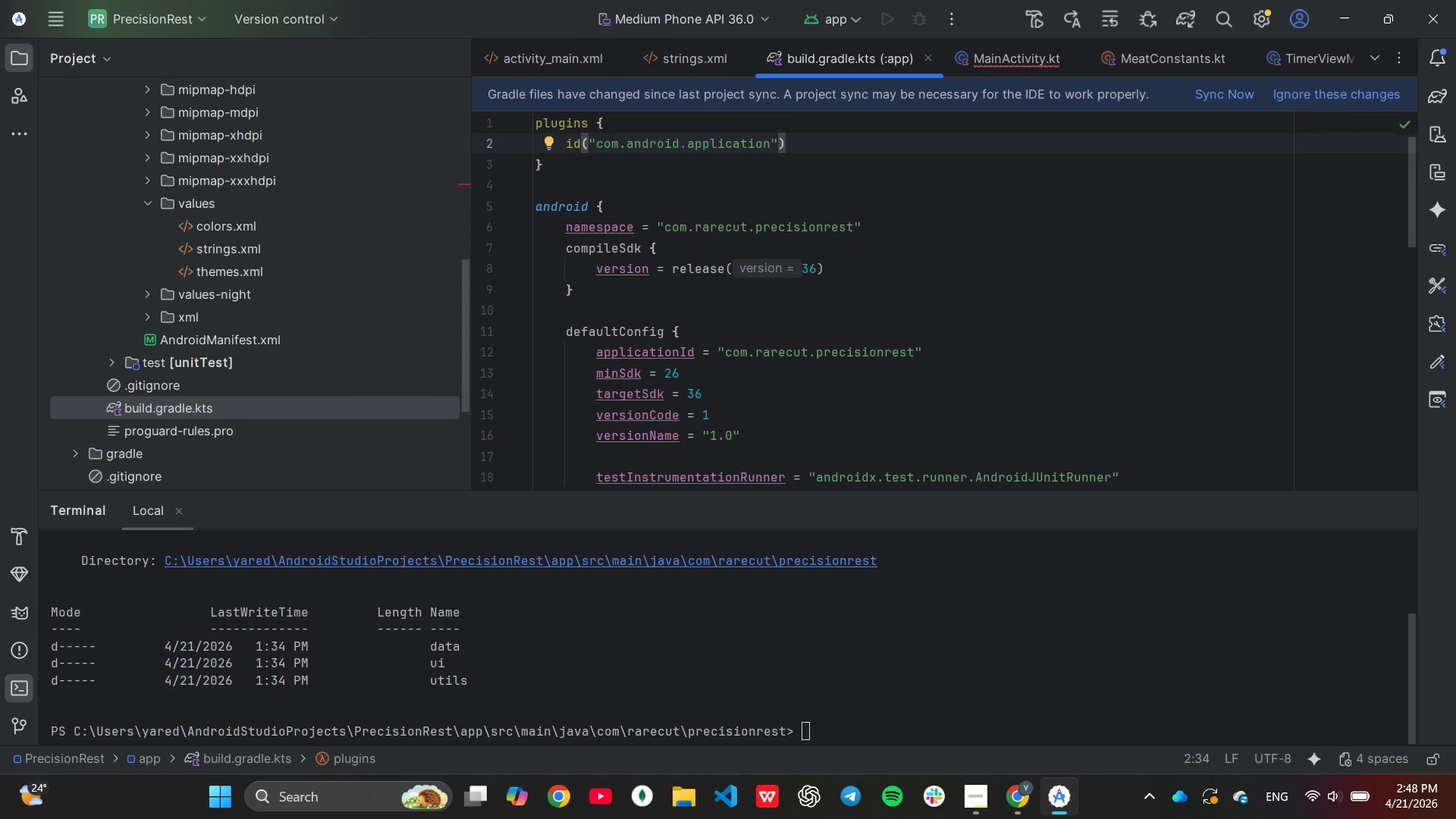 
key(Enter)
 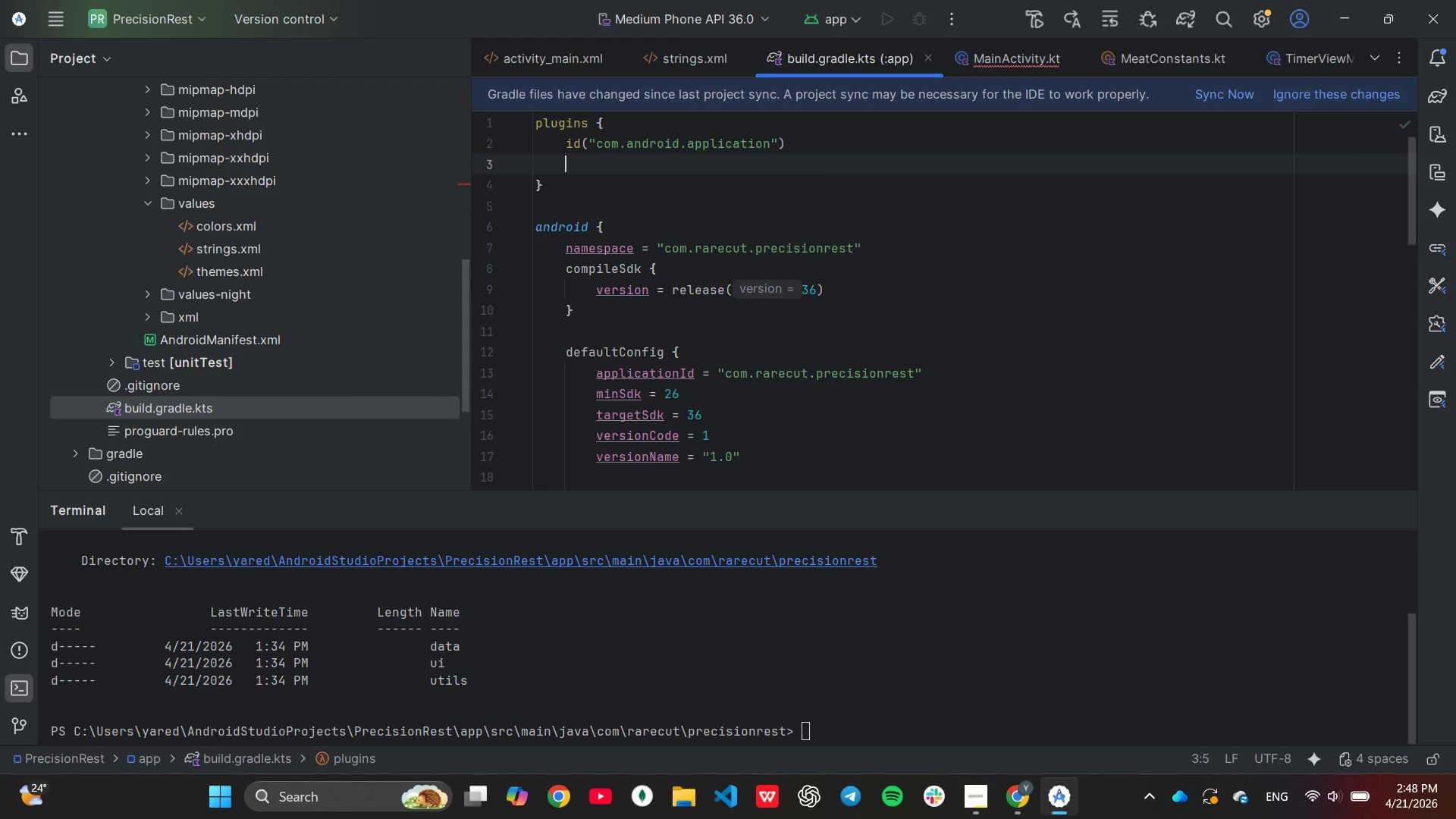 
type(id()
 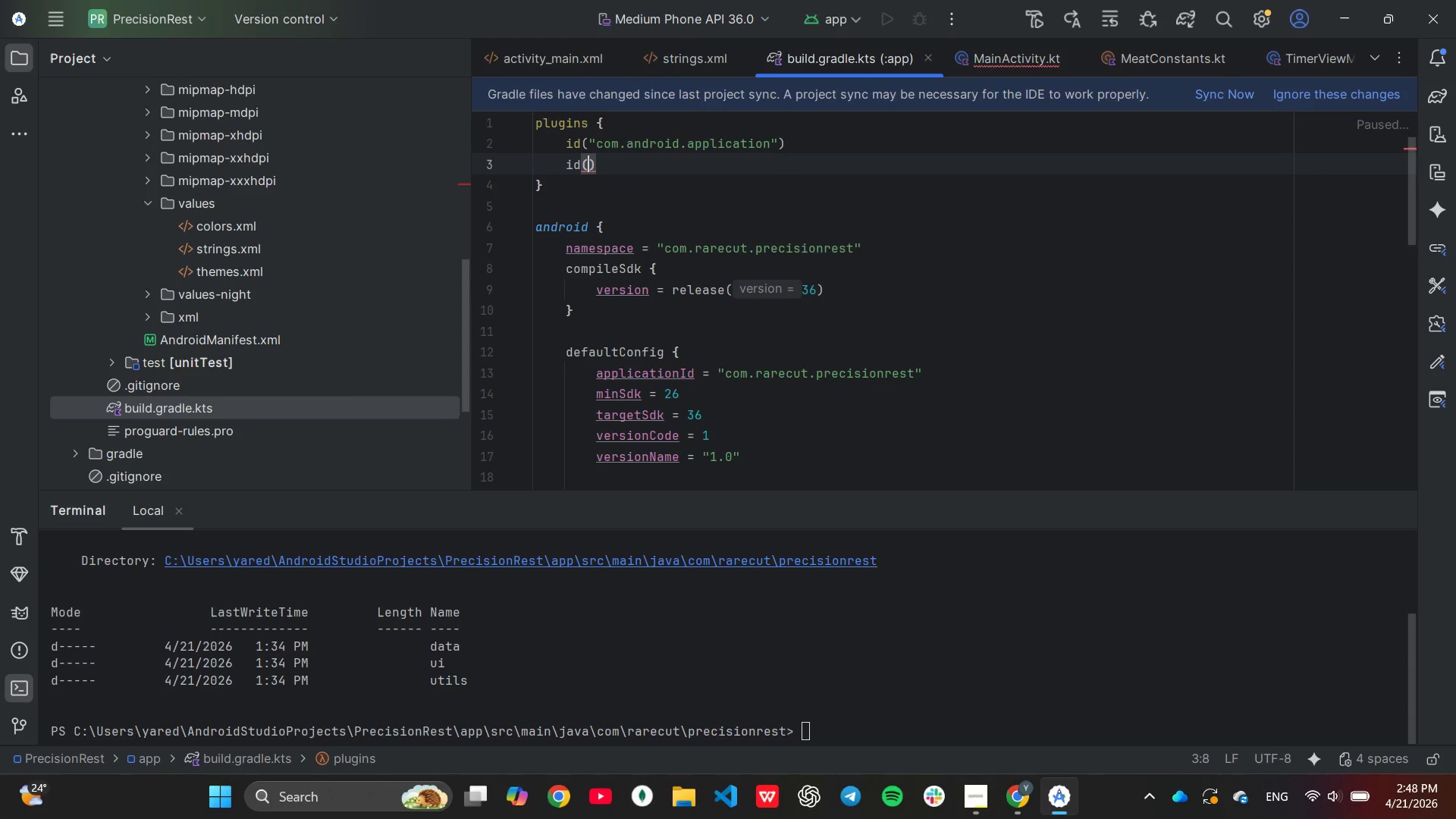 
type("org.jet)
key(Tab)
 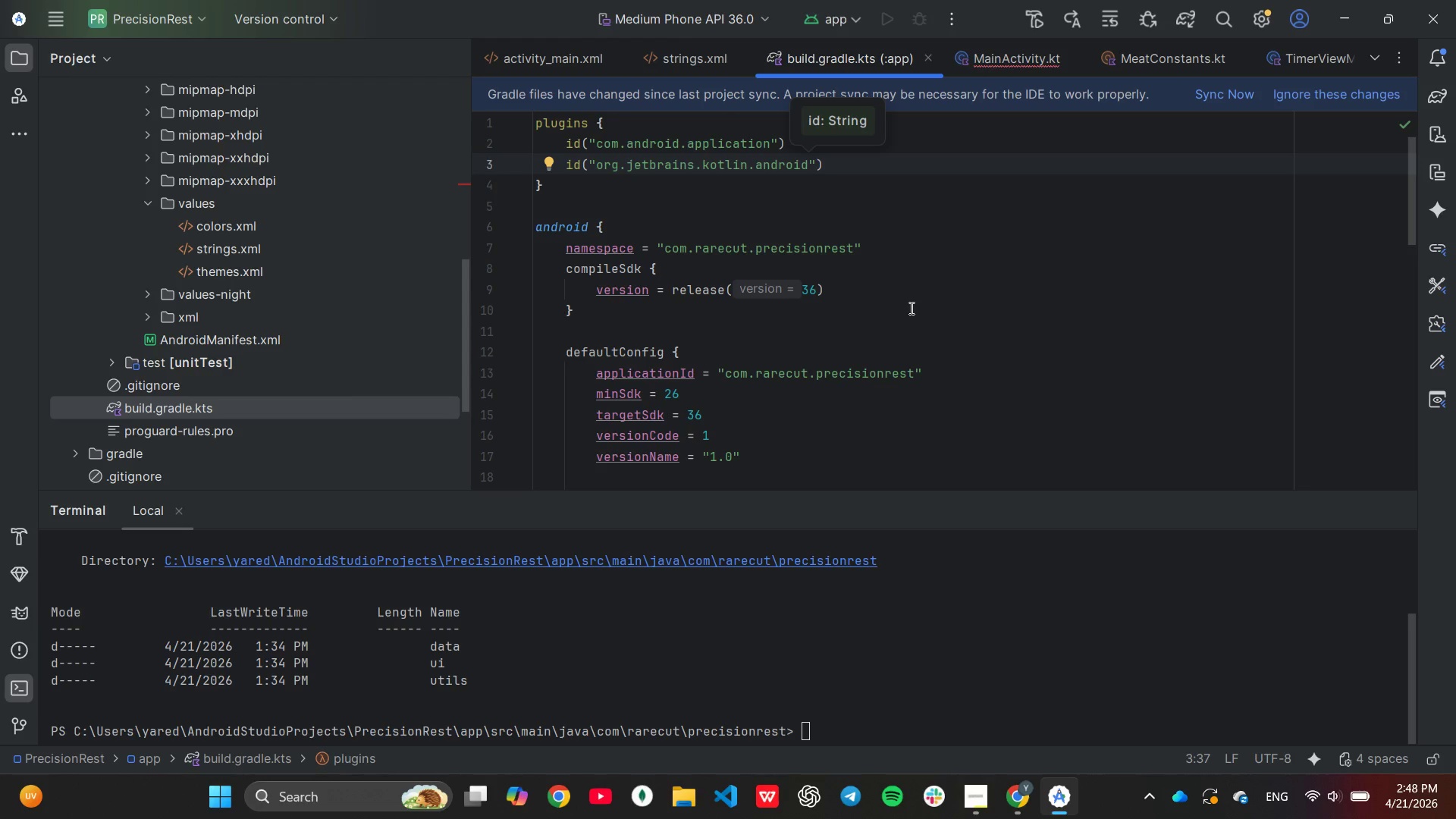 
wait(5.2)
 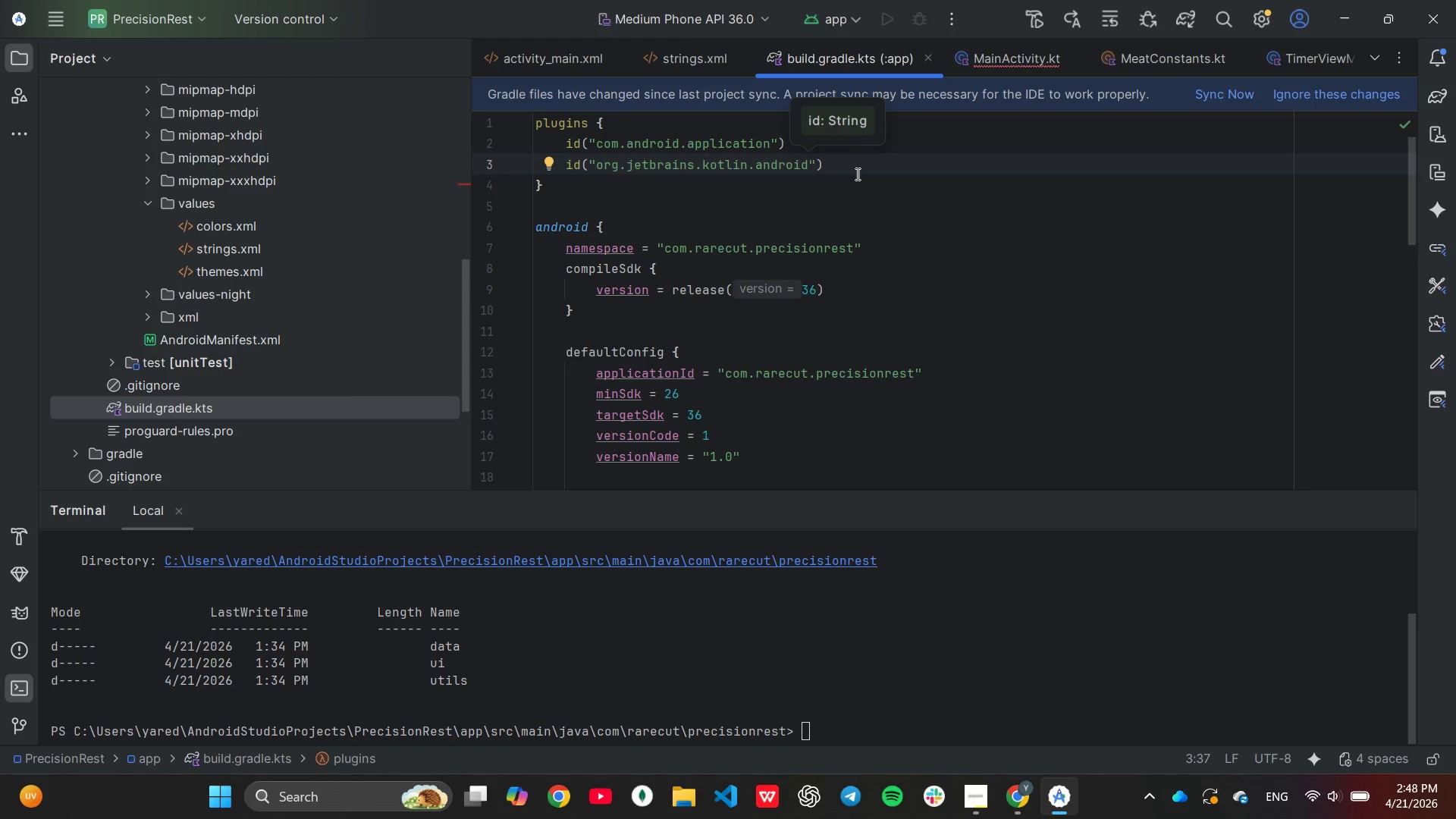 
scroll: coordinate [910, 365], scroll_direction: down, amount: 5.0
 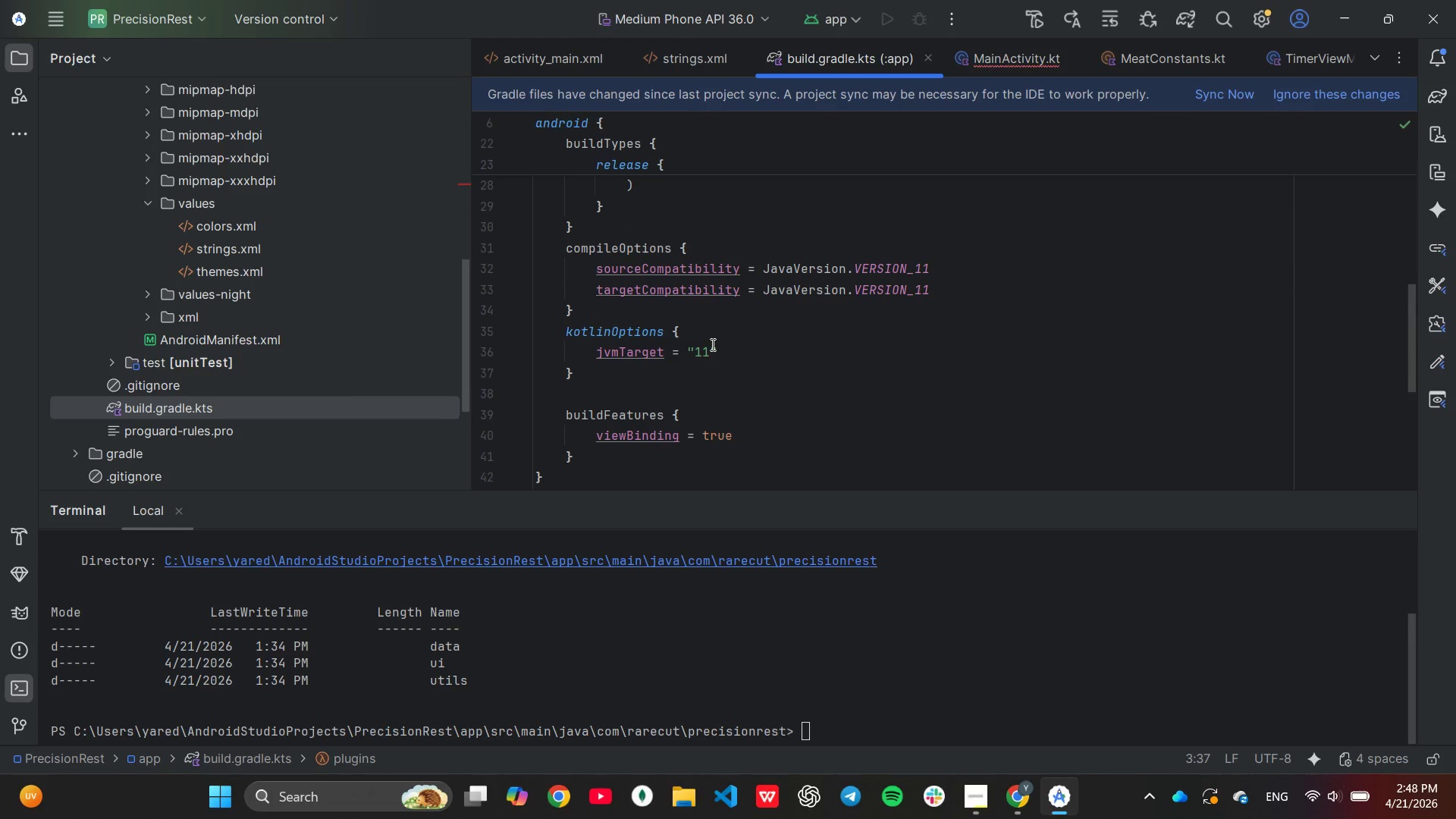 
left_click([712, 345])
 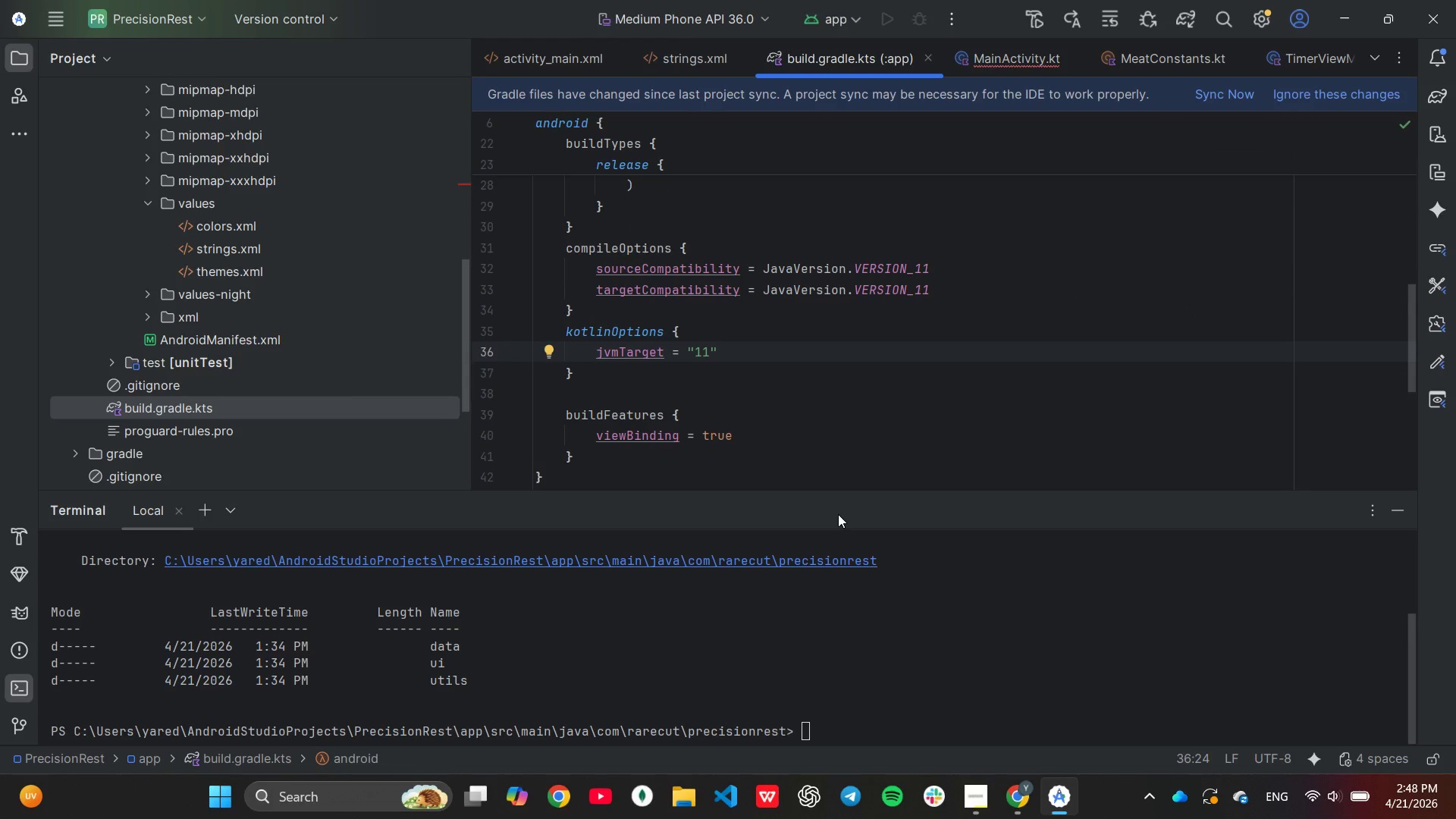 
key(Backspace)
 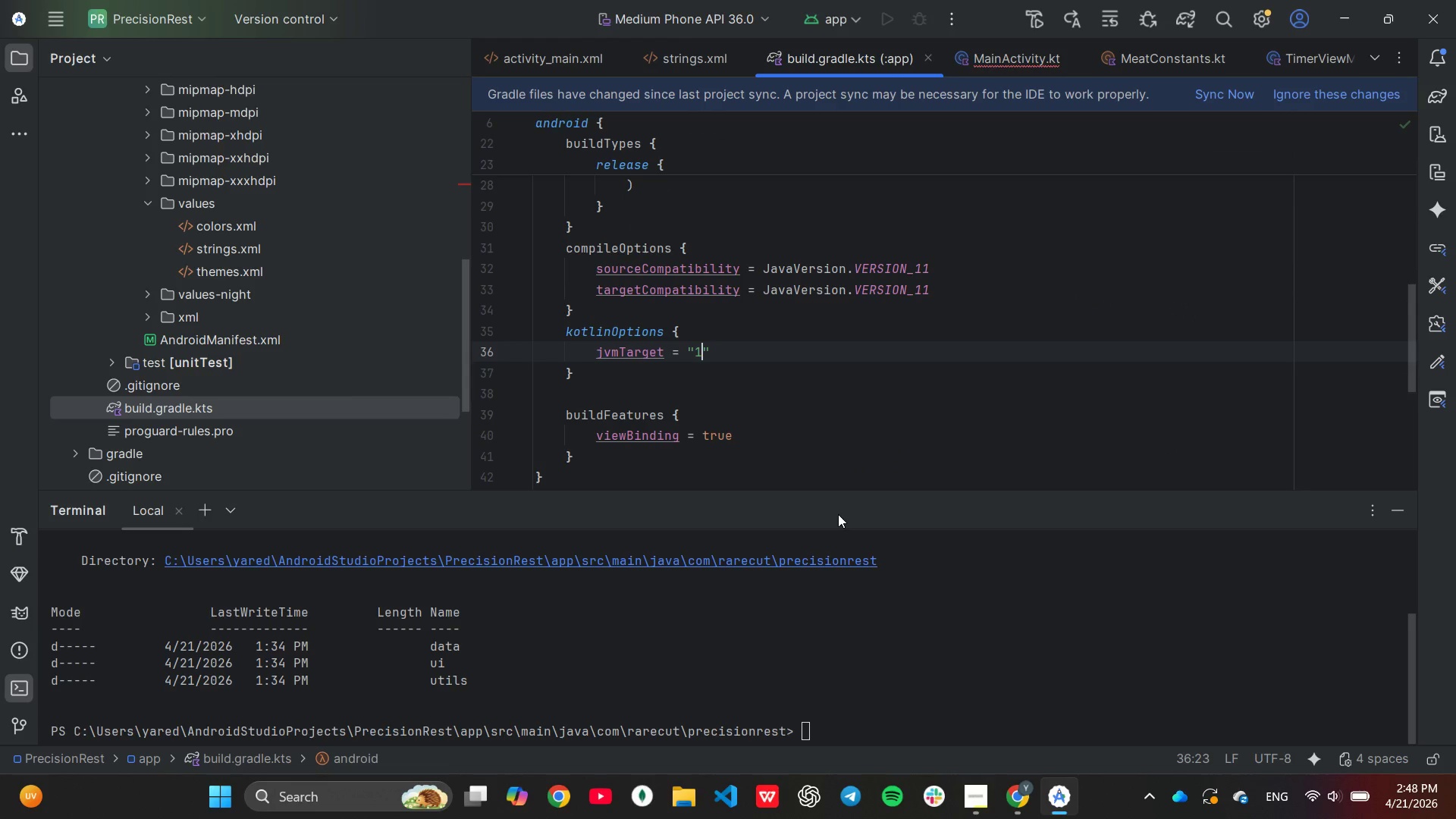 
key(Period)
 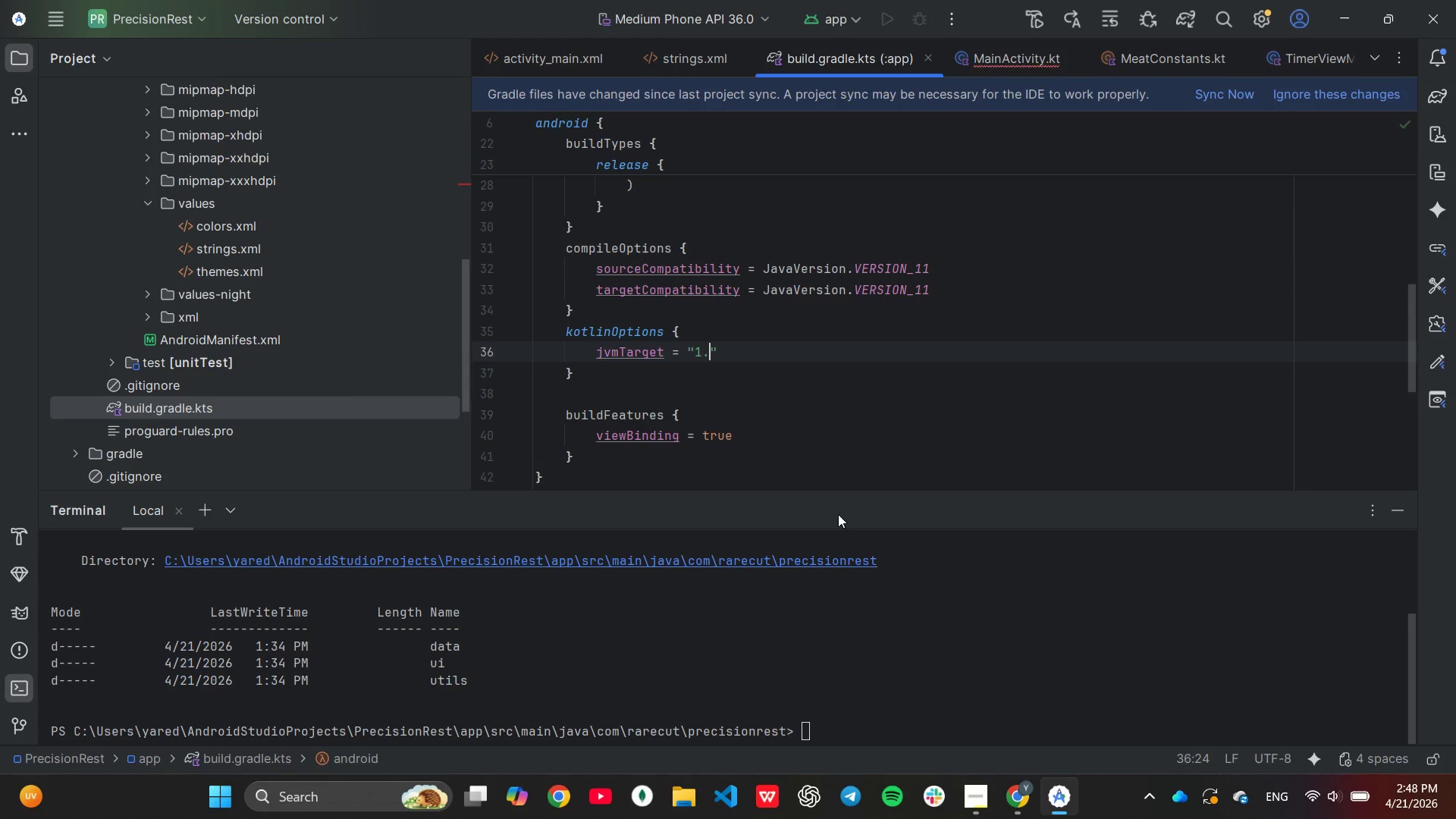 
key(8)
 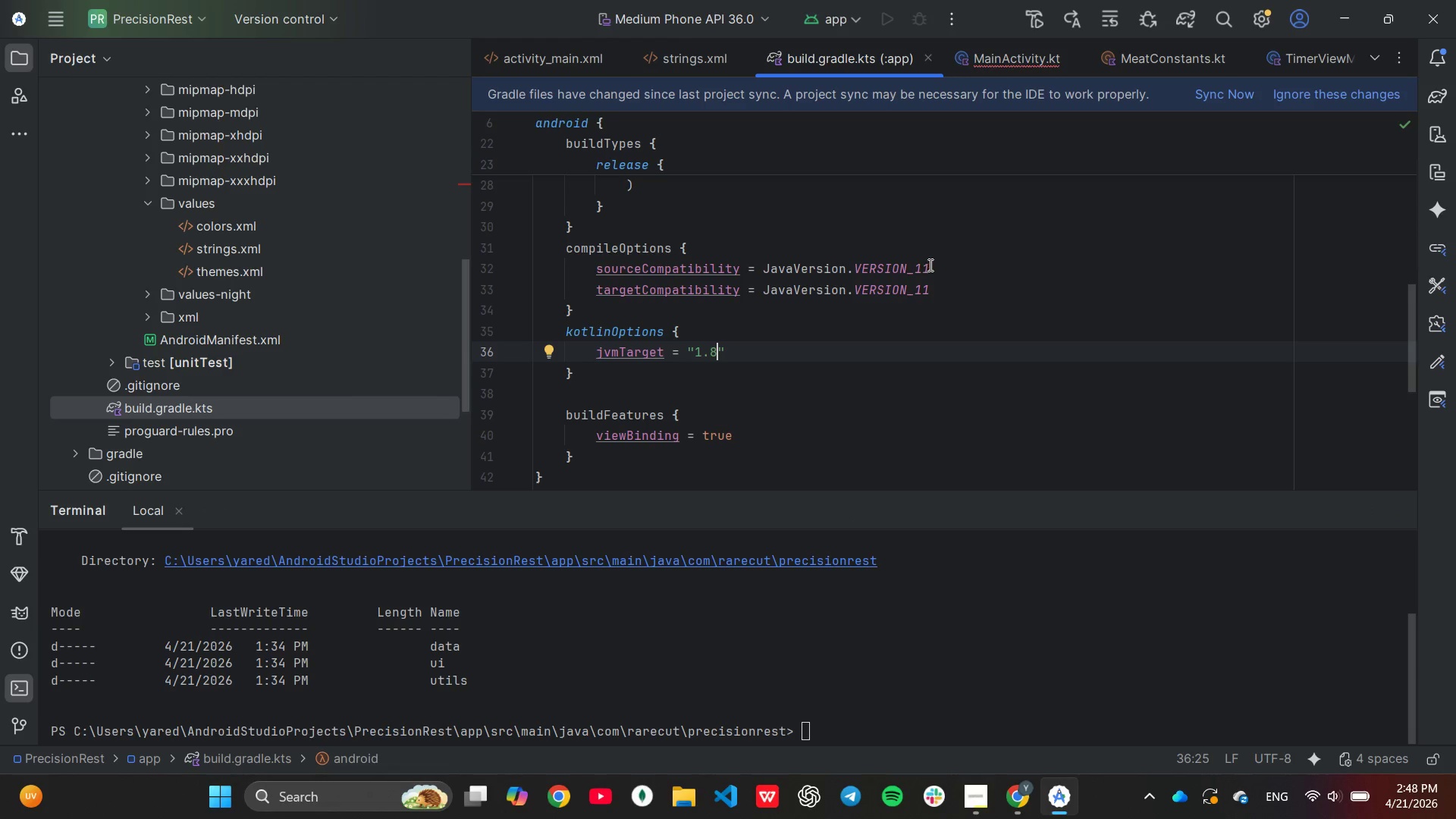 
left_click([929, 260])
 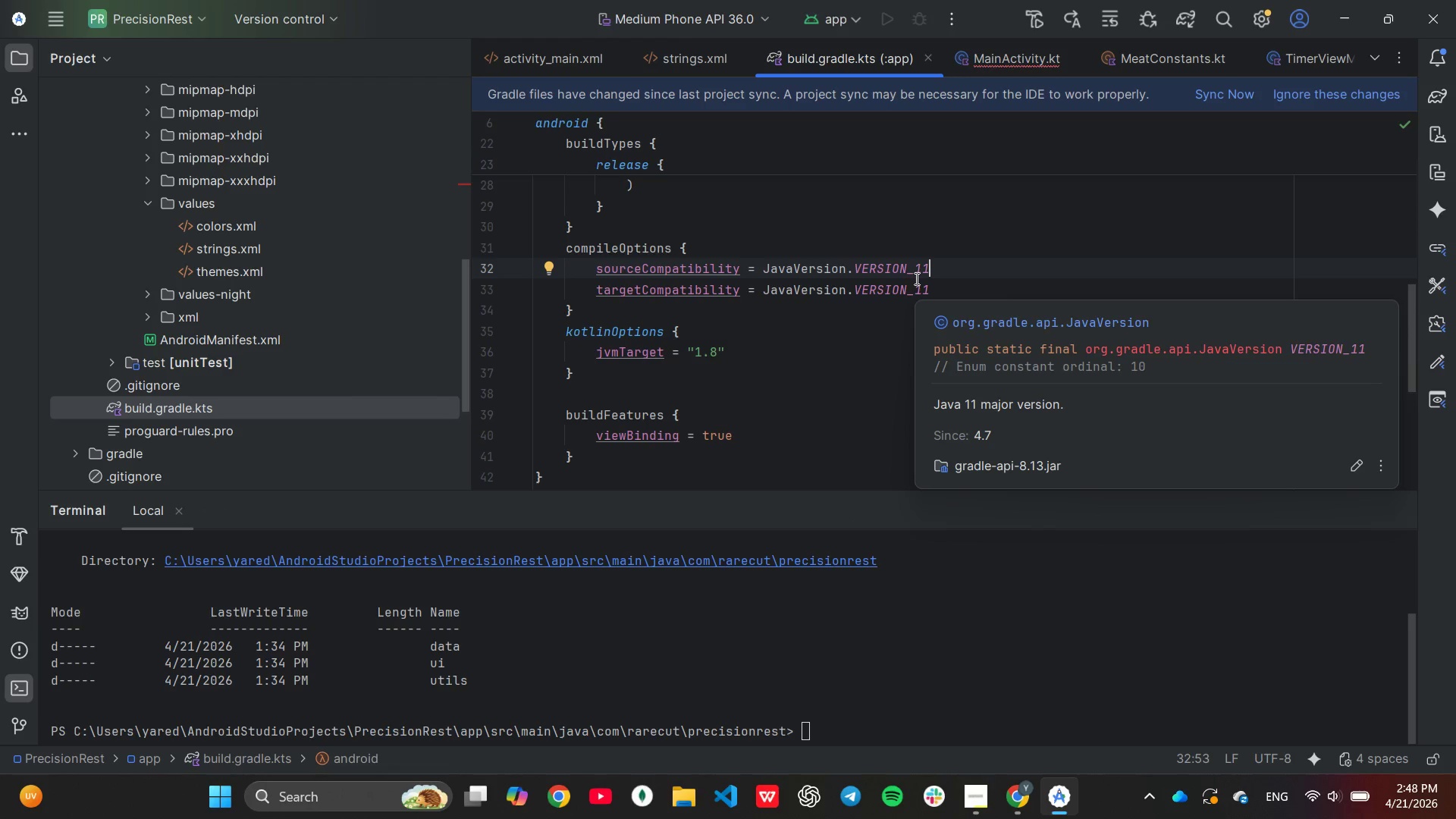 
key(Backspace)
 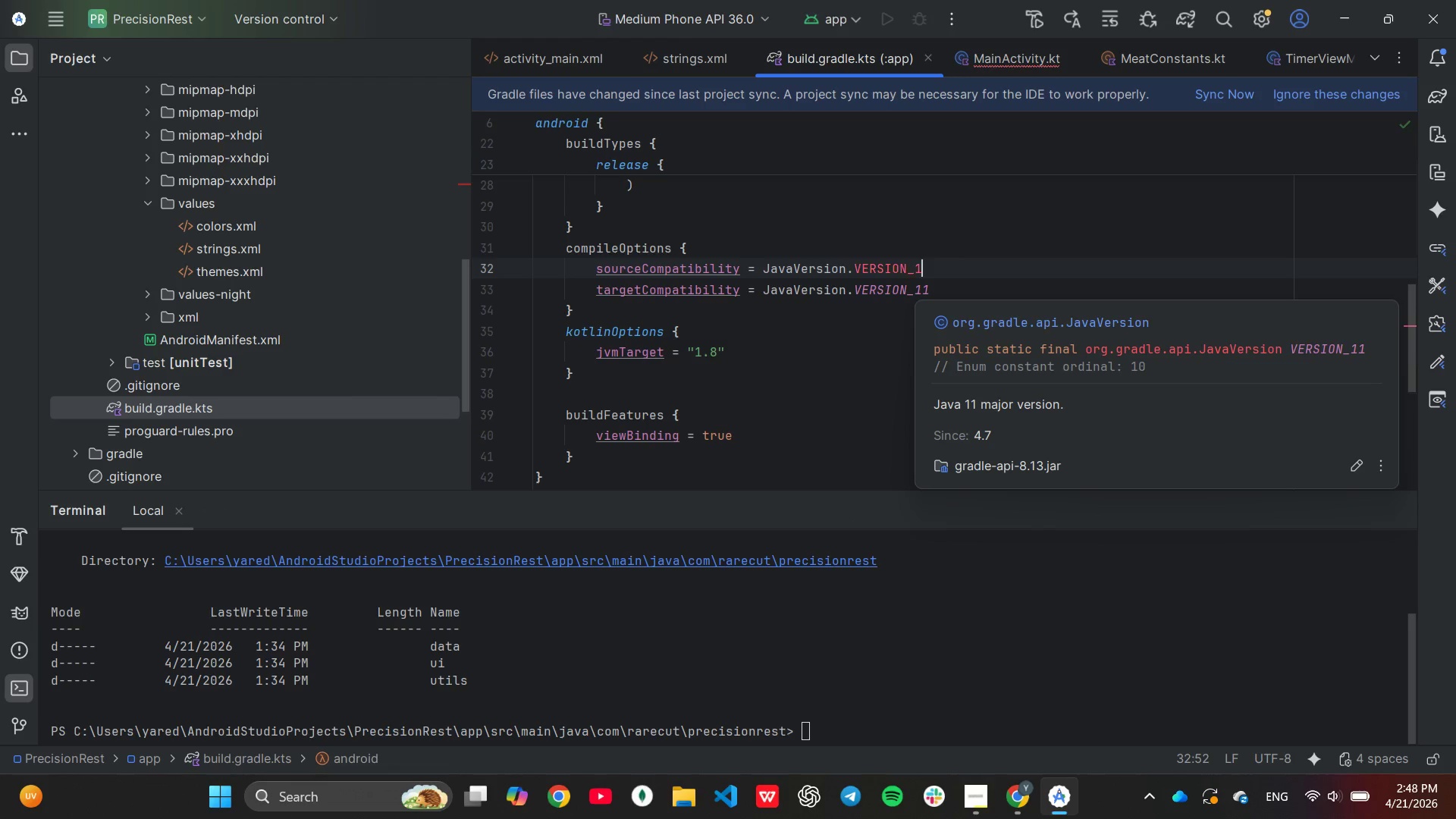 
key(Shift+Minus)
 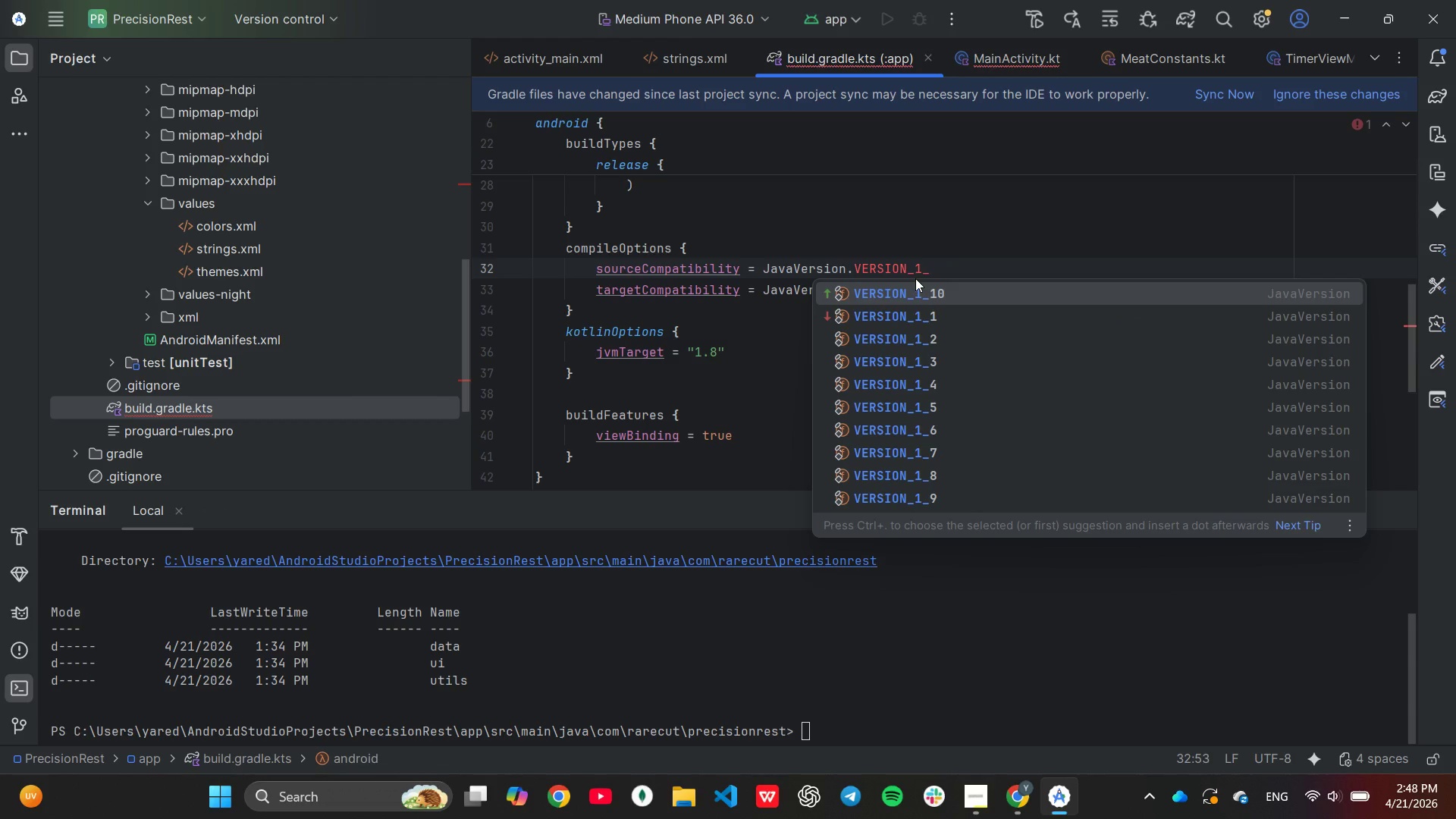 
key(8)
 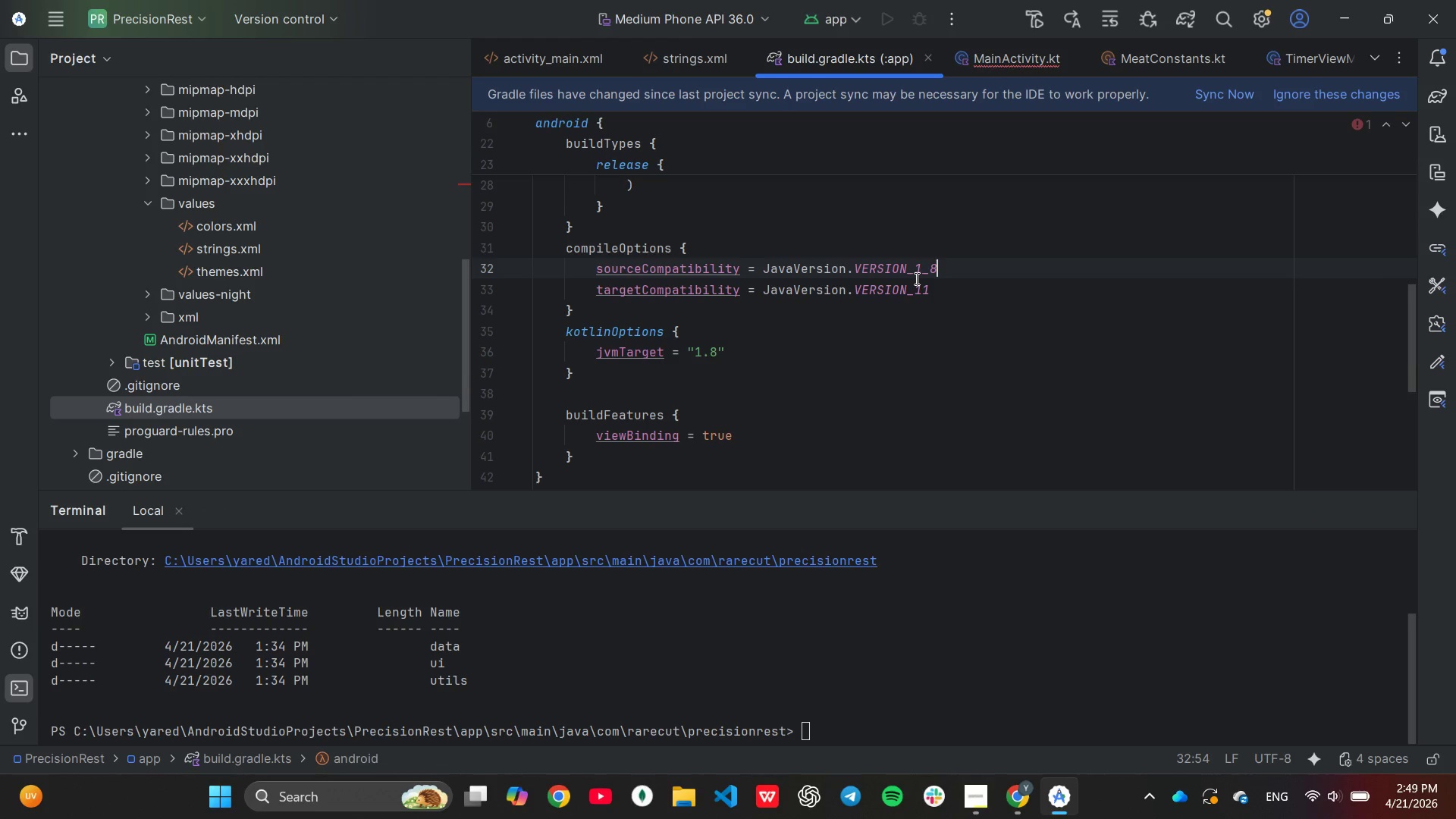 
key(ArrowDown)
 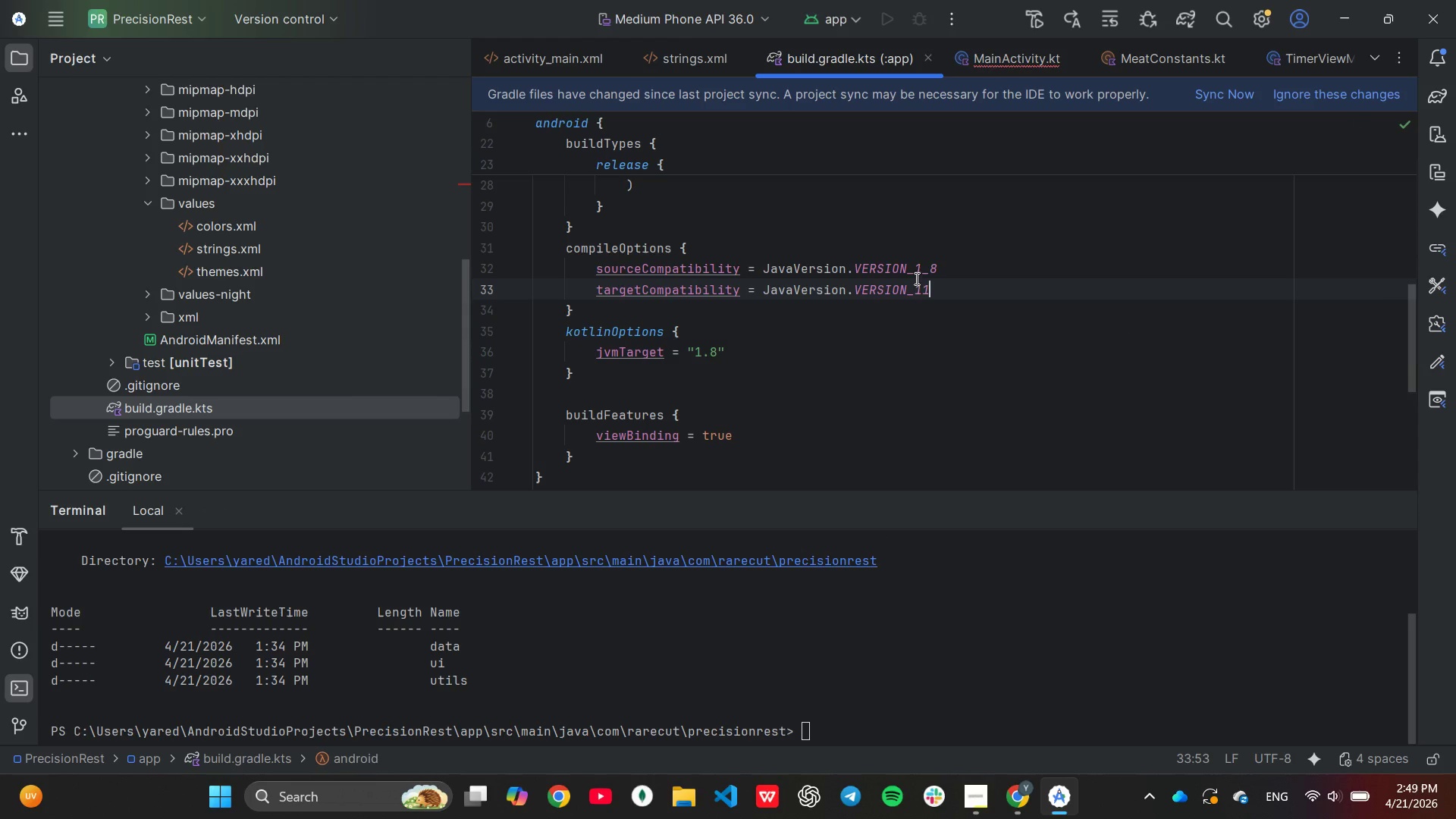 
key(Backspace)
 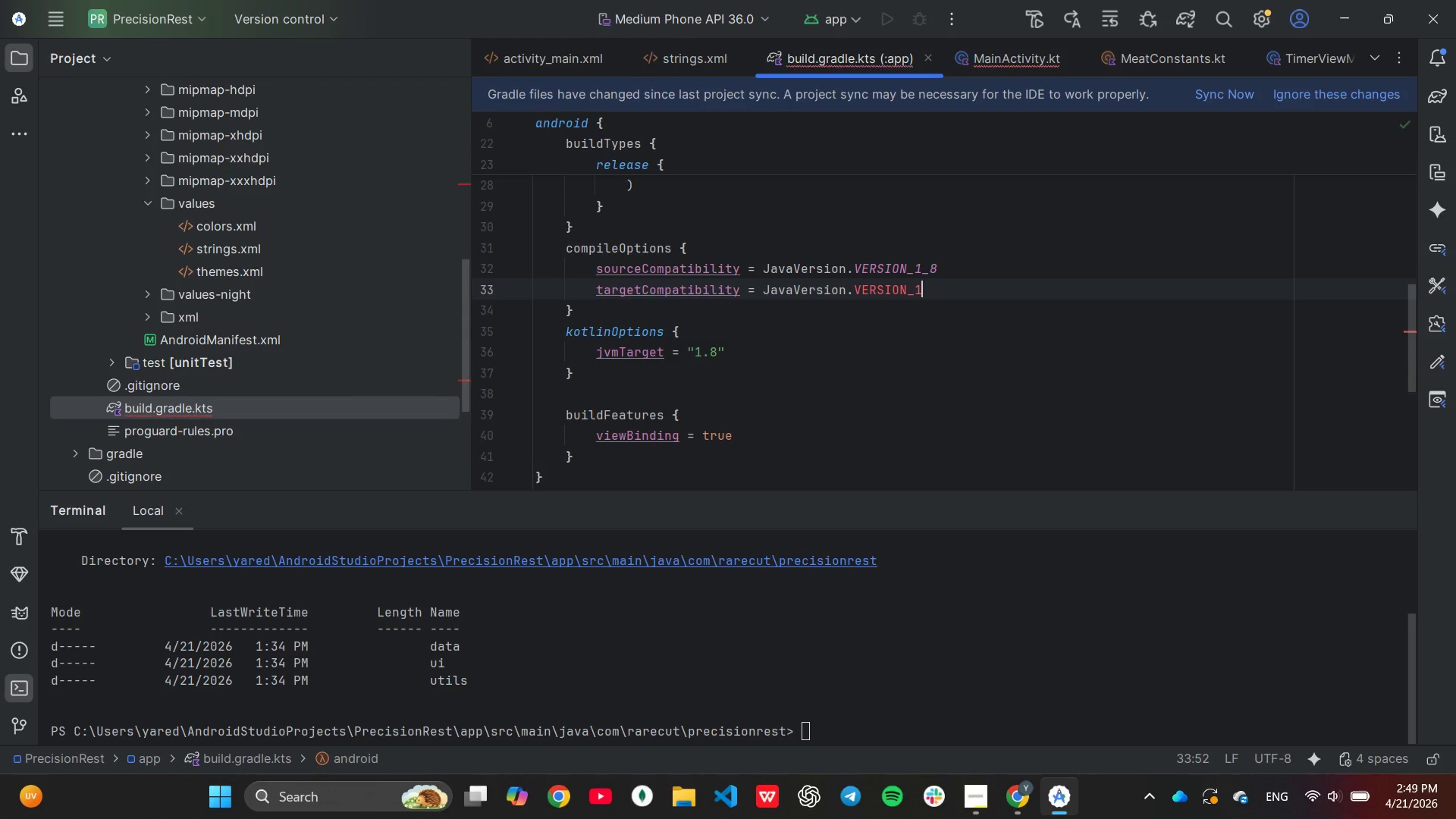 
key(Shift+Minus)
 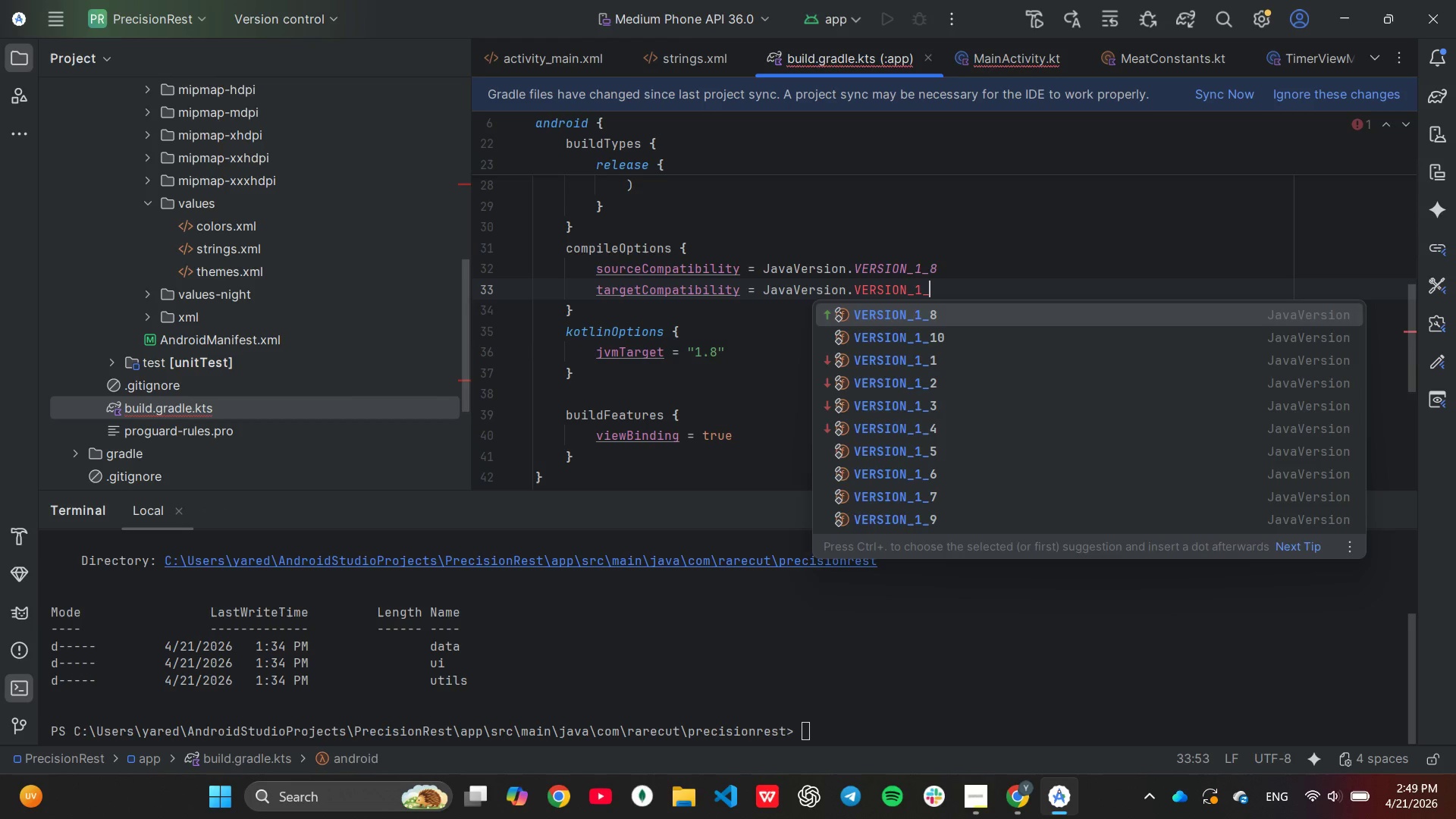 
key(8)
 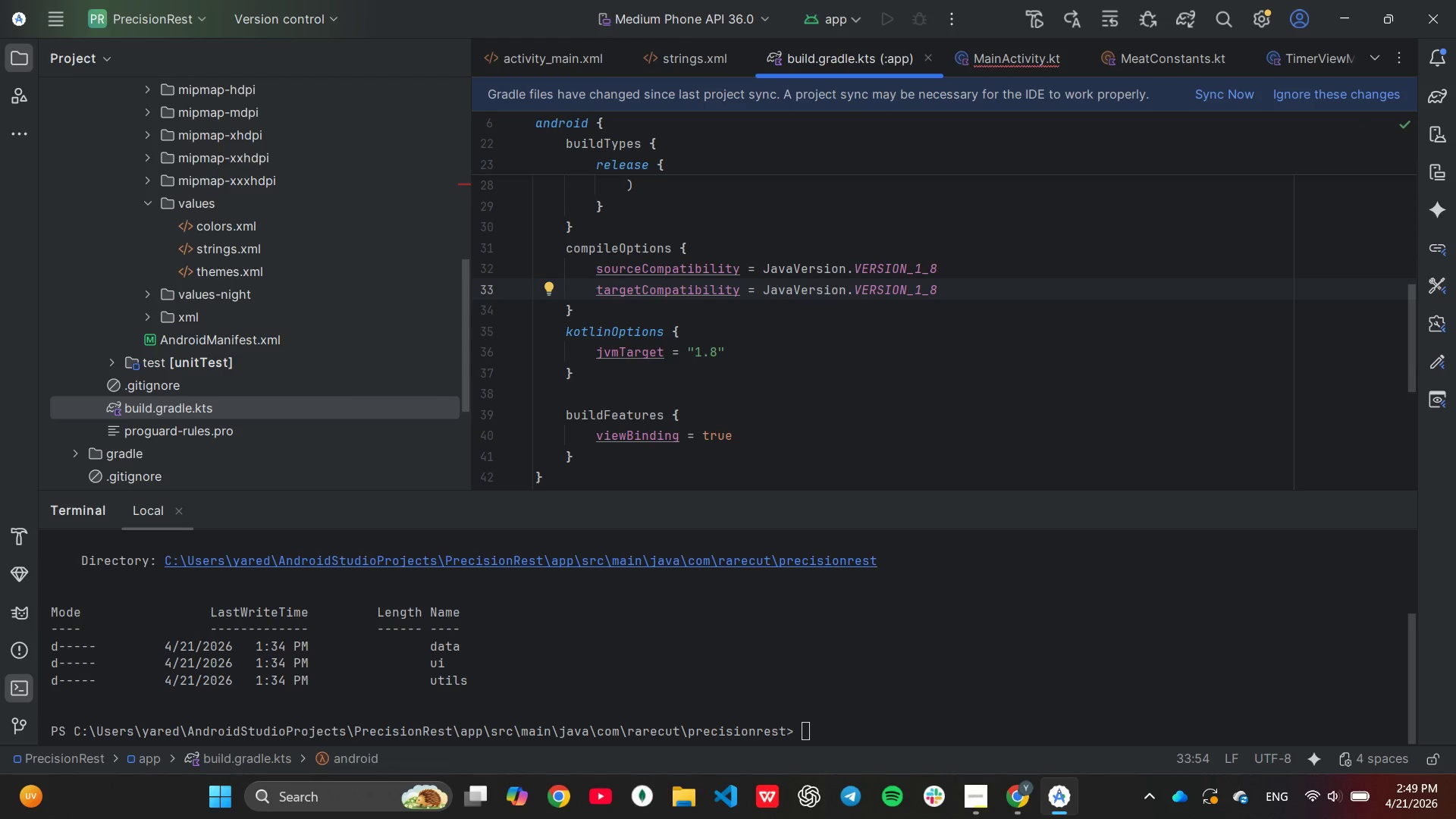 
scroll: coordinate [883, 343], scroll_direction: down, amount: 3.0
 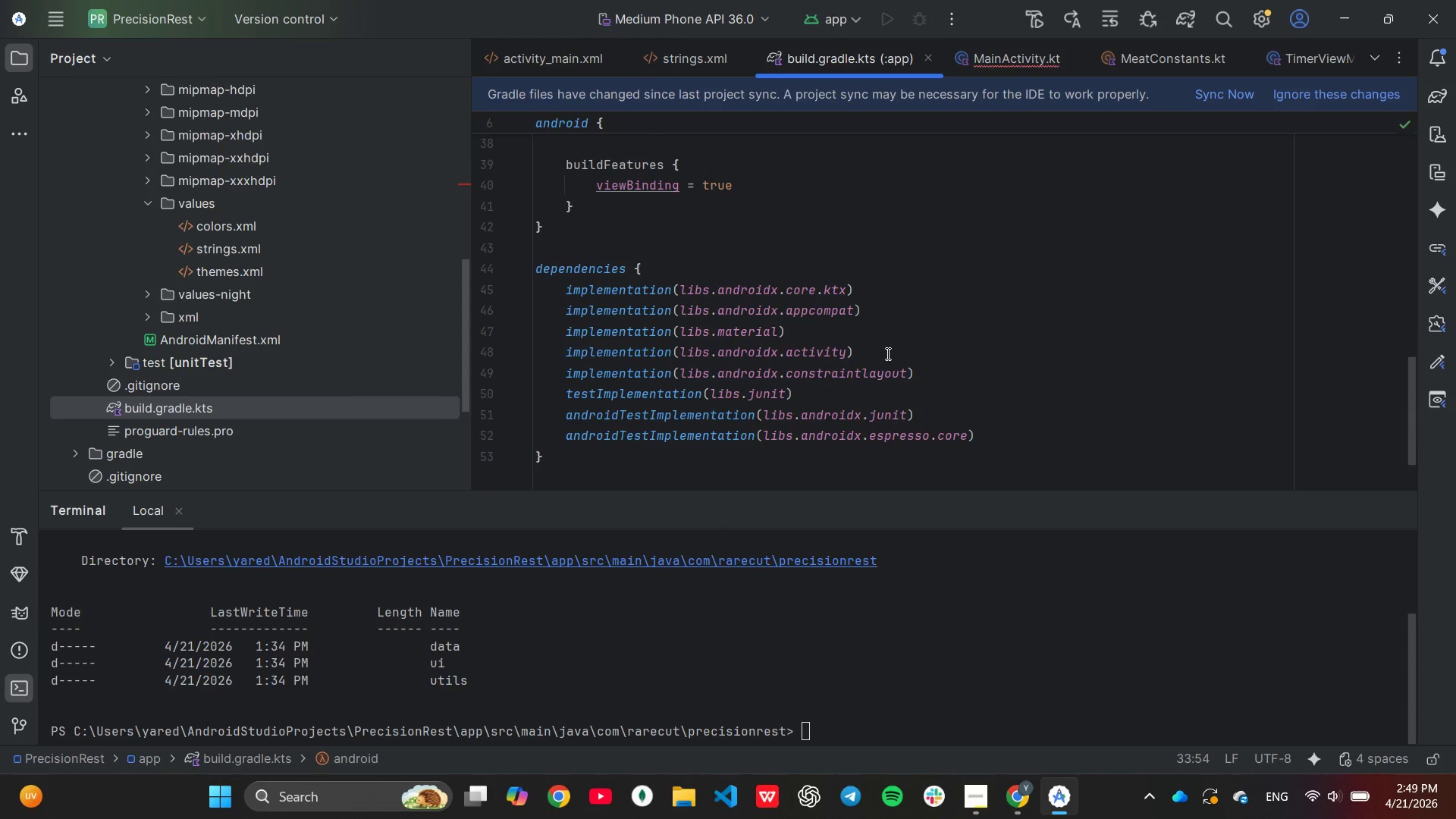 
wait(11.81)
 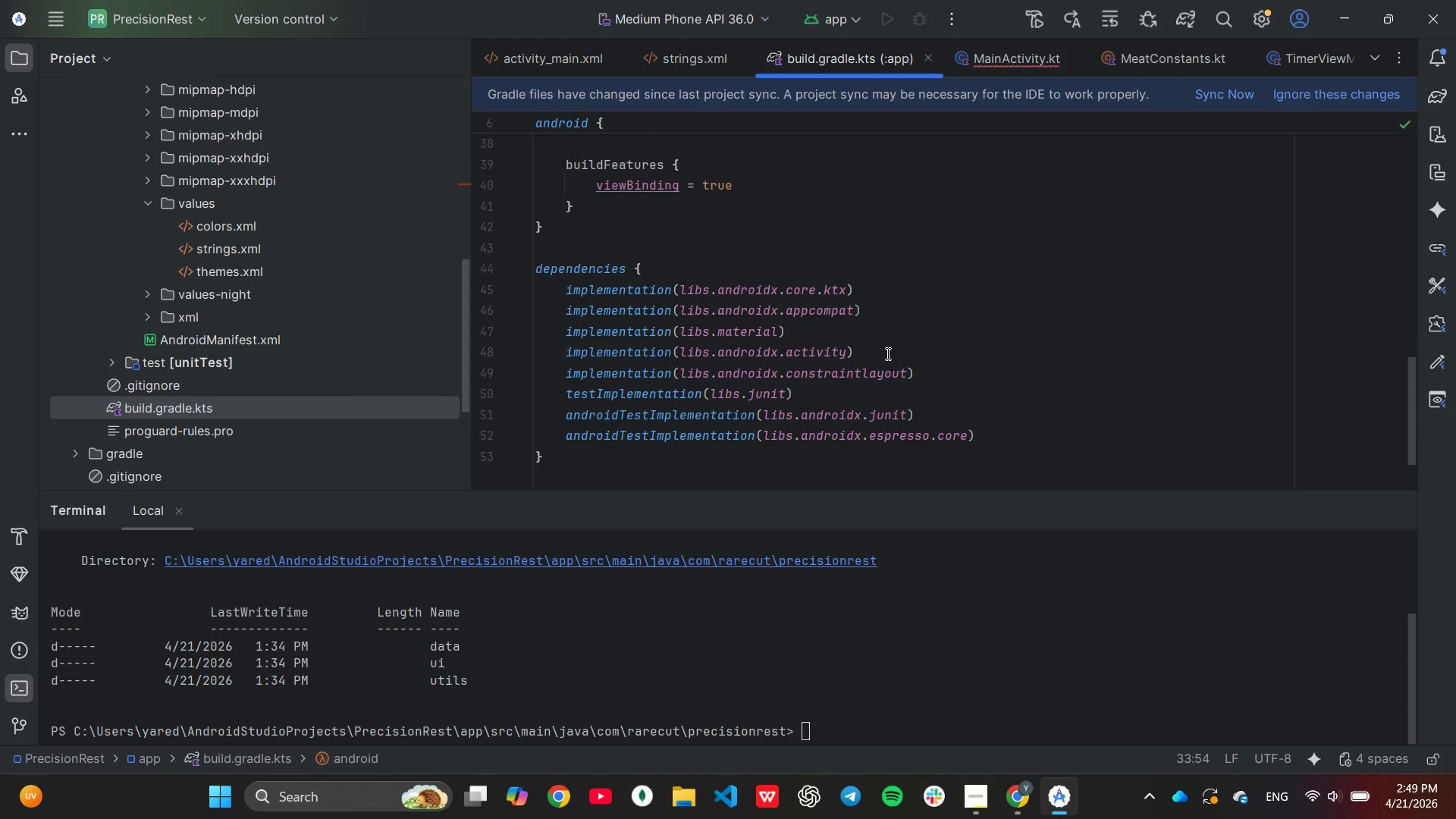 
left_click_drag(start_coordinate=[567, 290], to_coordinate=[934, 369])
 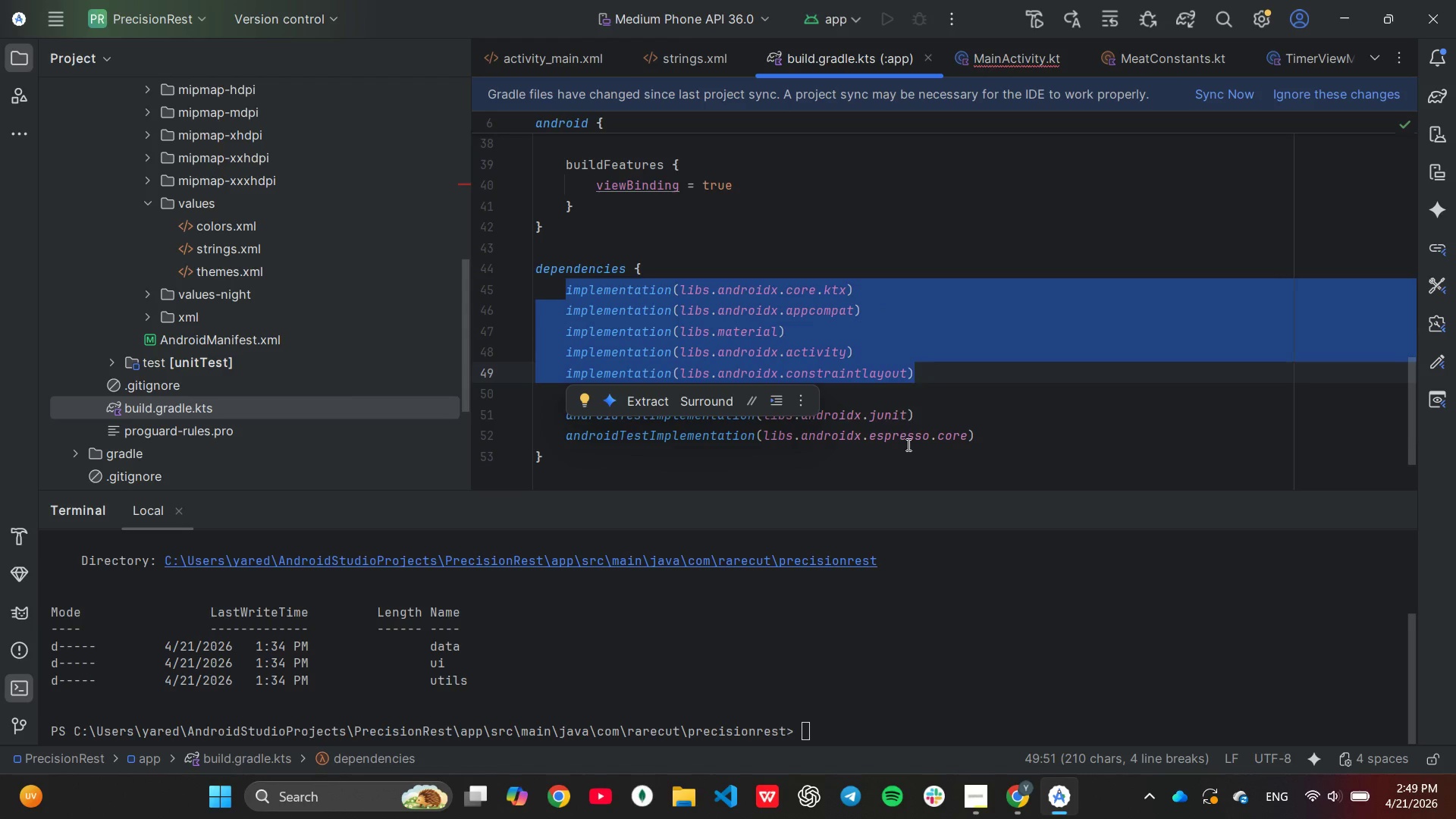 
mouse_move([888, 485])
 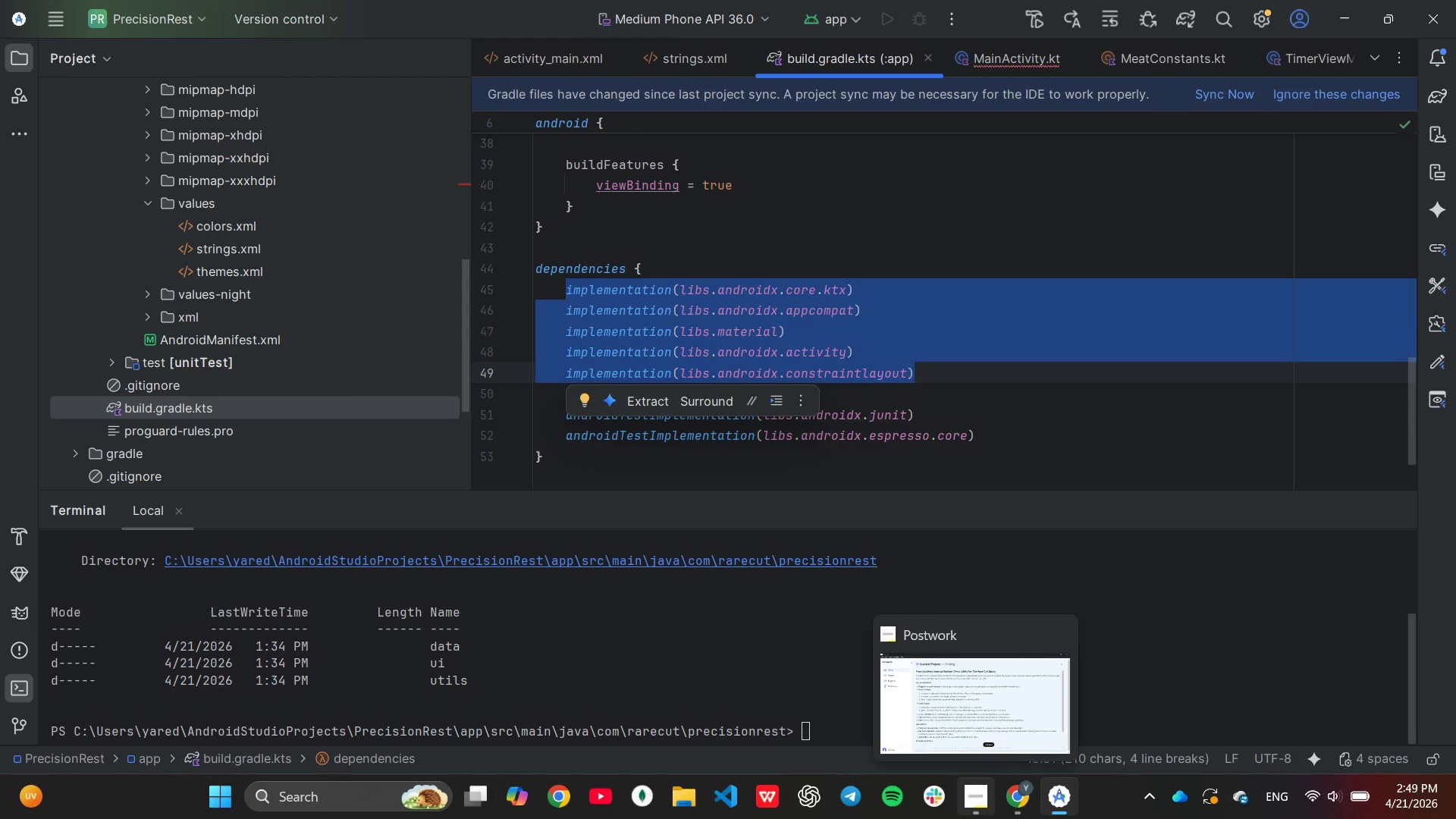 
key(Backspace)
type(im)
 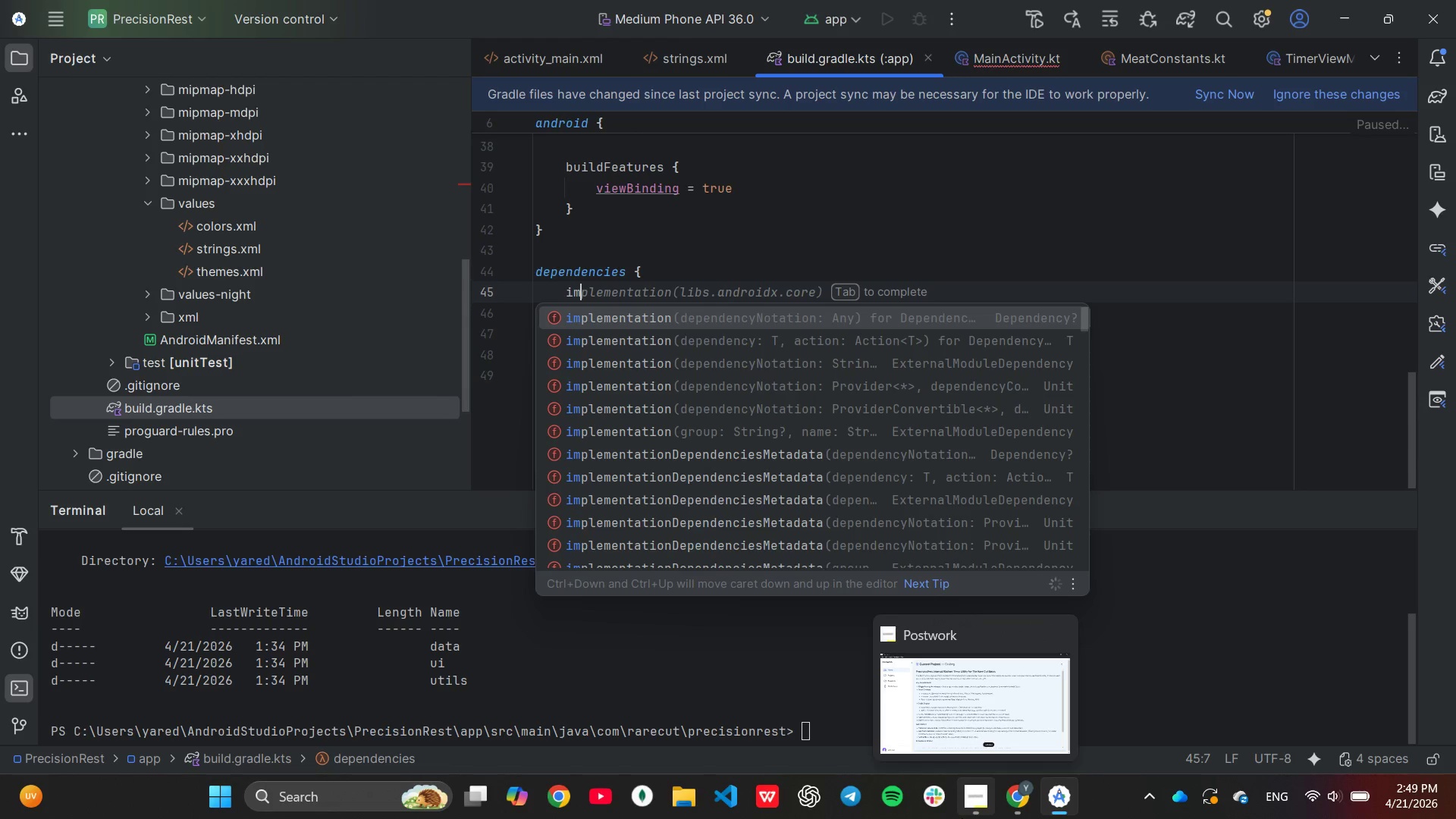 
key(Enter)
 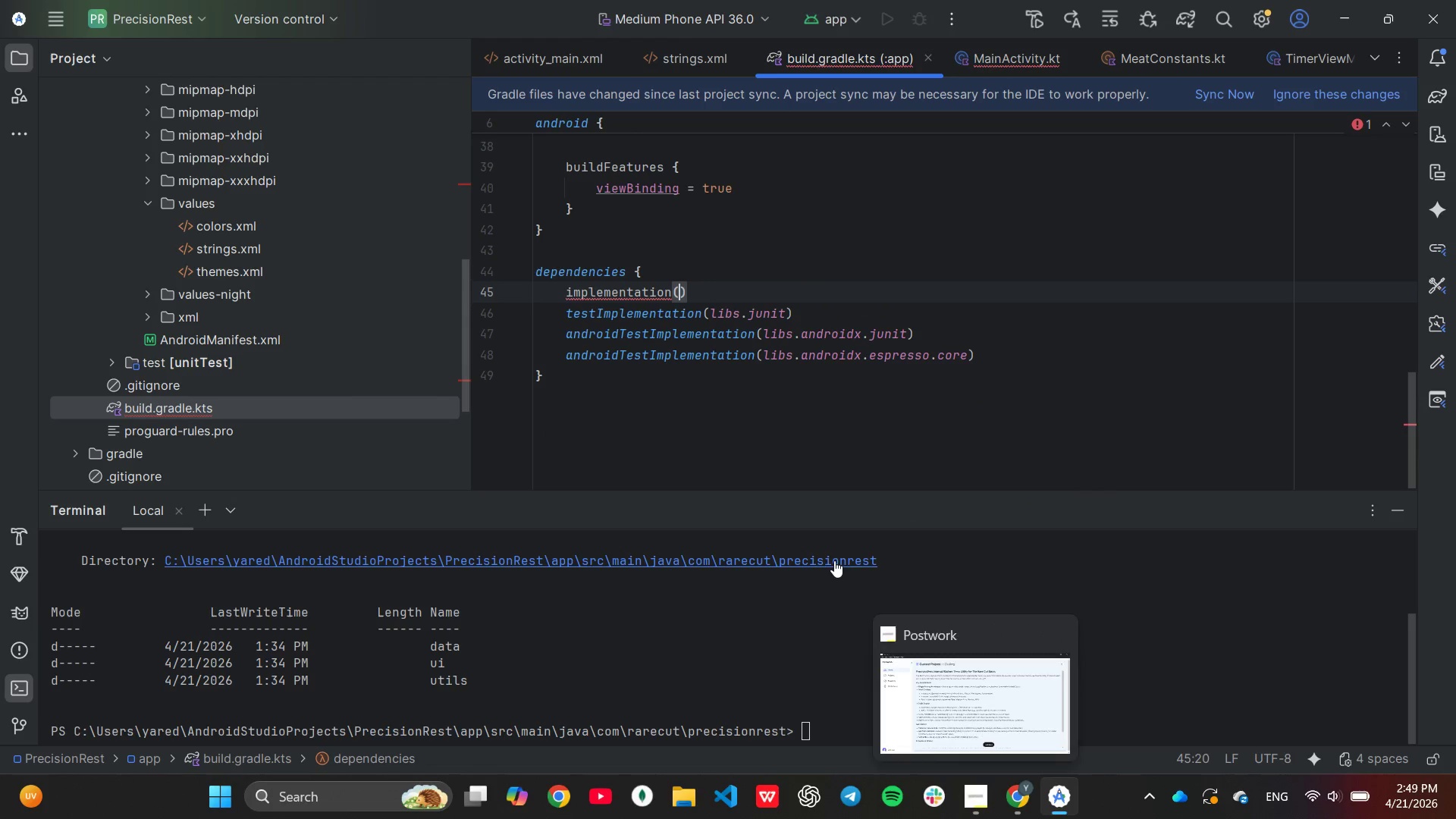 
type("andrpo)
key(Backspace)
key(Backspace)
type(oidx)
key(Tab)
 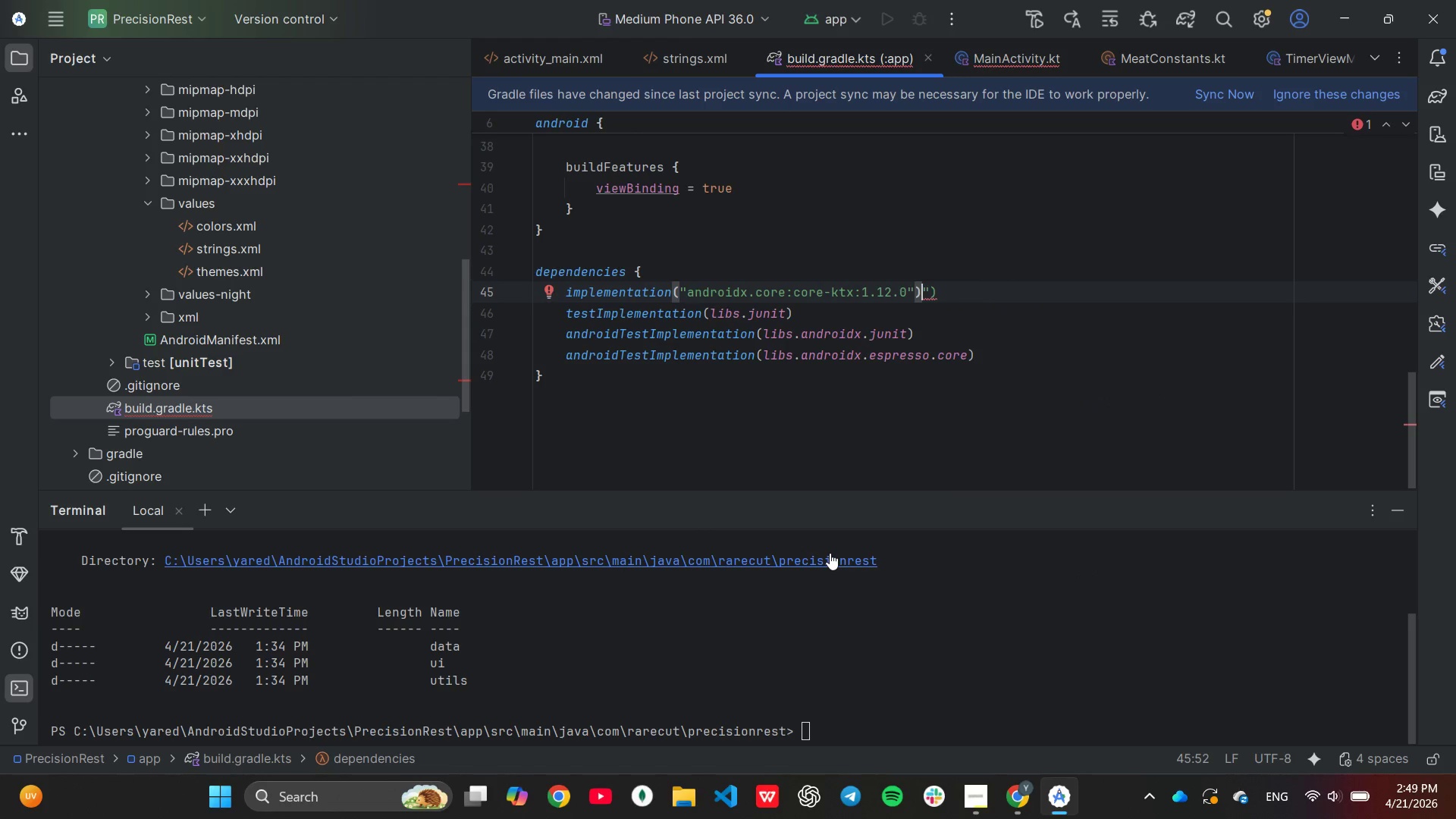 
key(Backspace)
 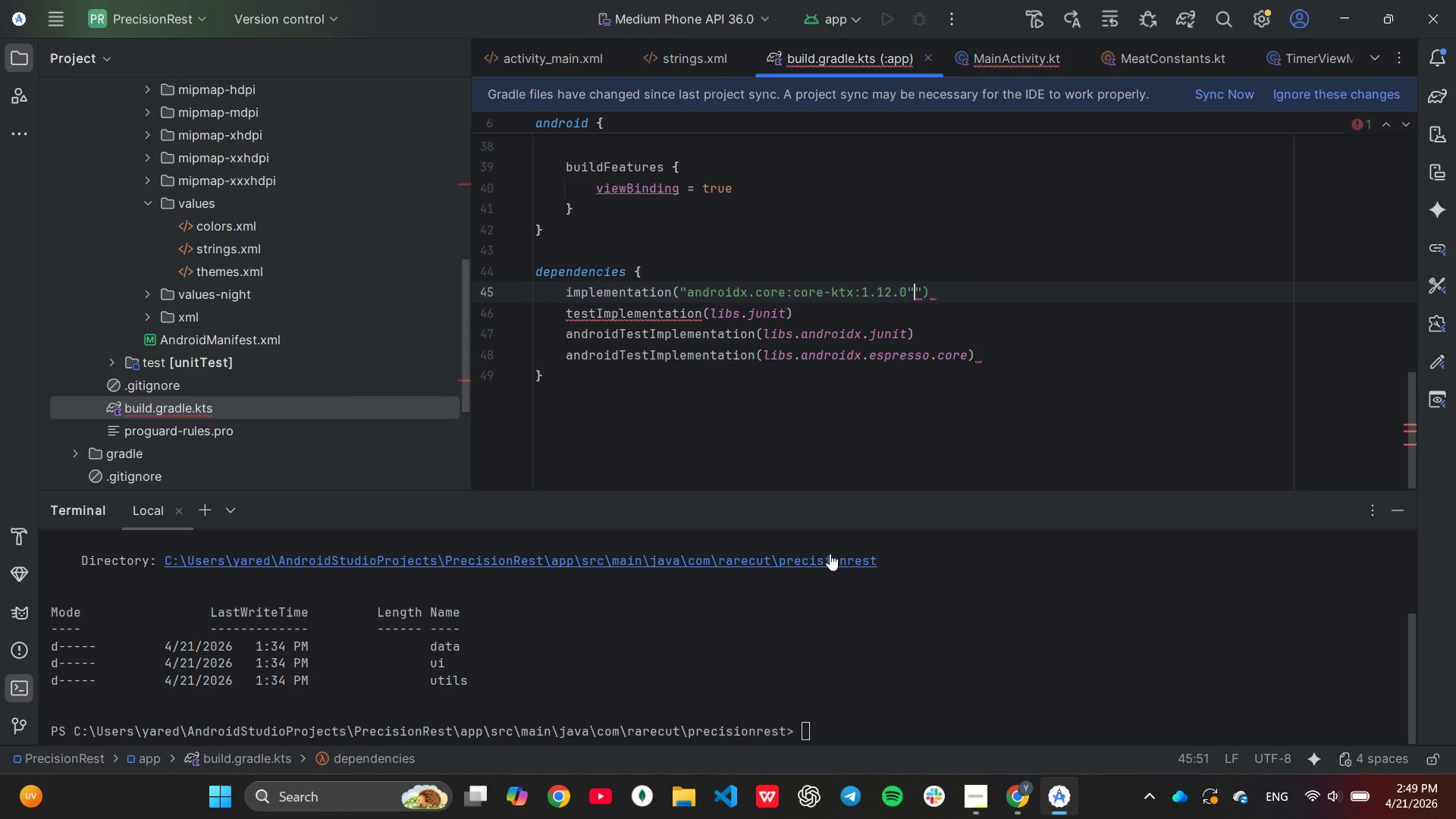 
key(Backspace)
 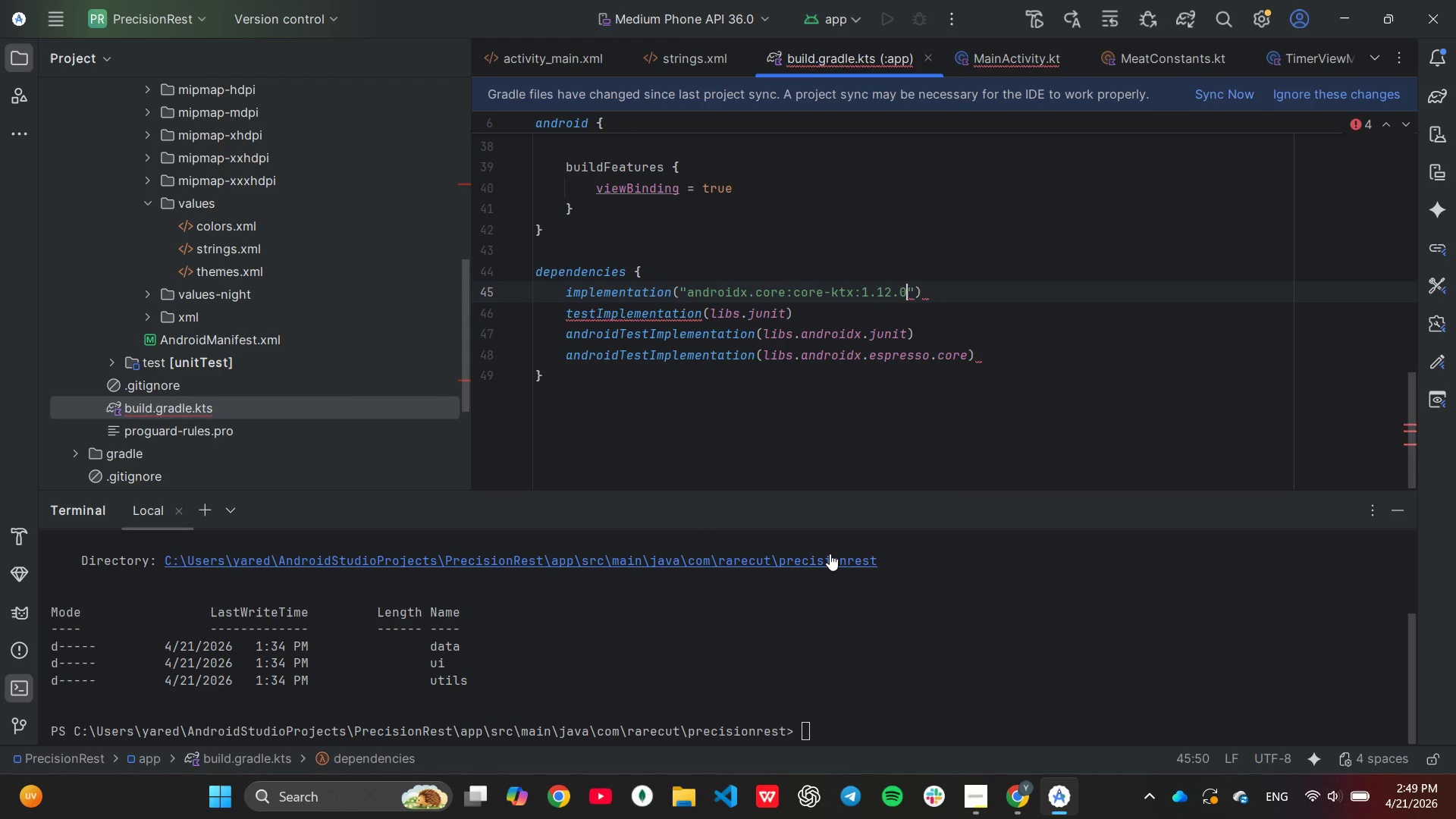 
key(ArrowRight)
 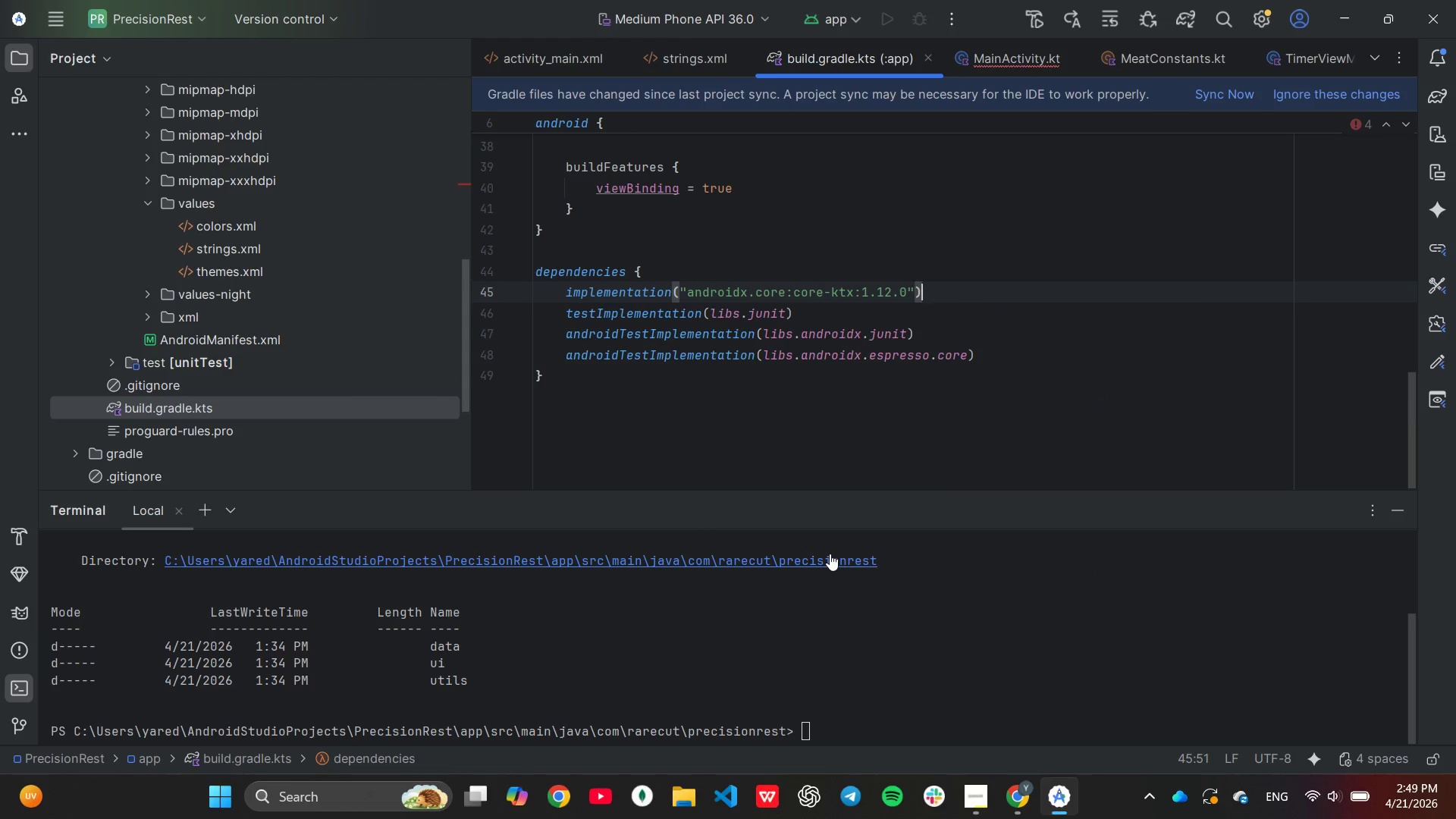 
key(ArrowRight)
 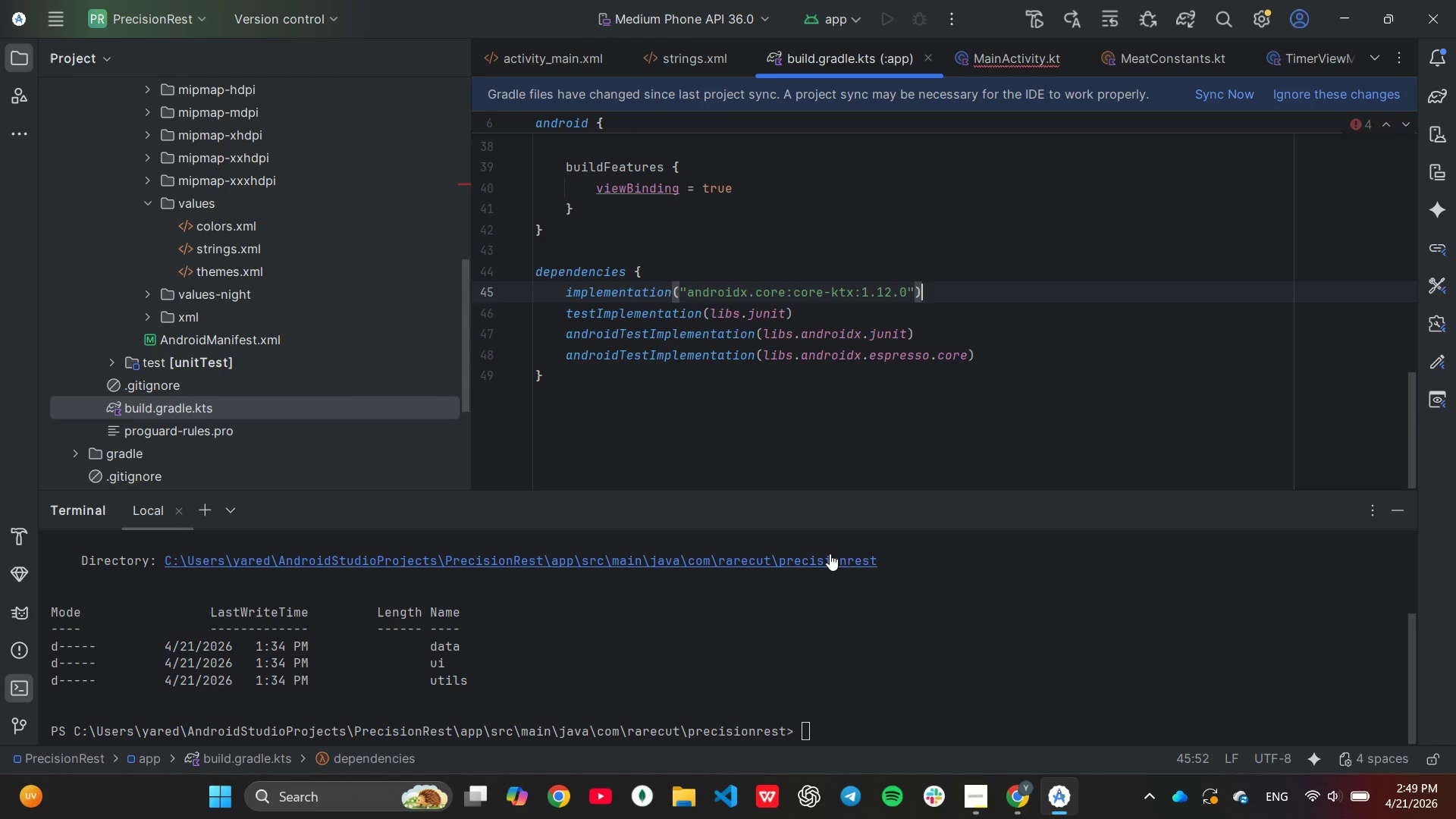 
key(Enter)
 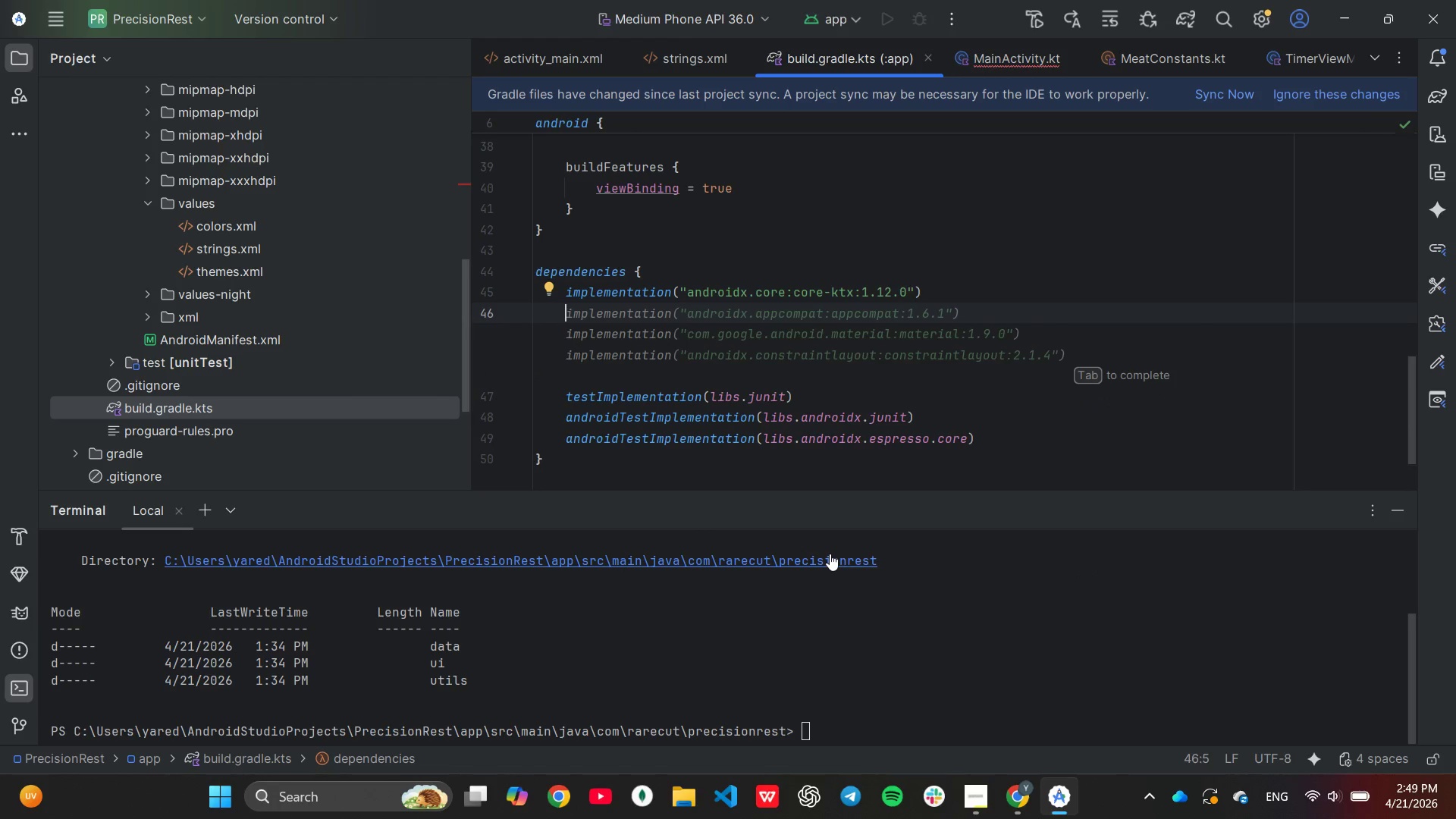 
key(Tab)
 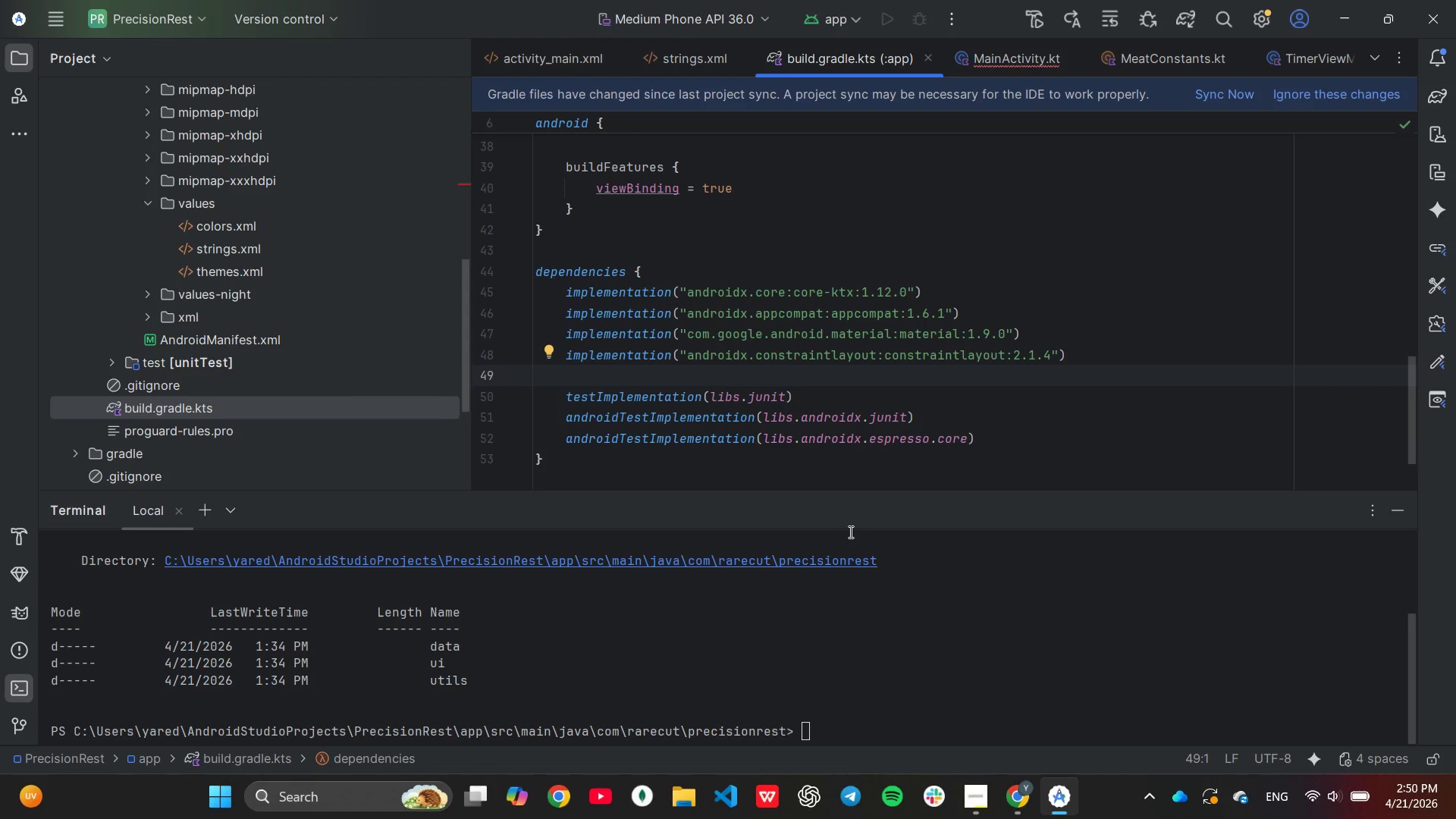 
wait(12.47)
 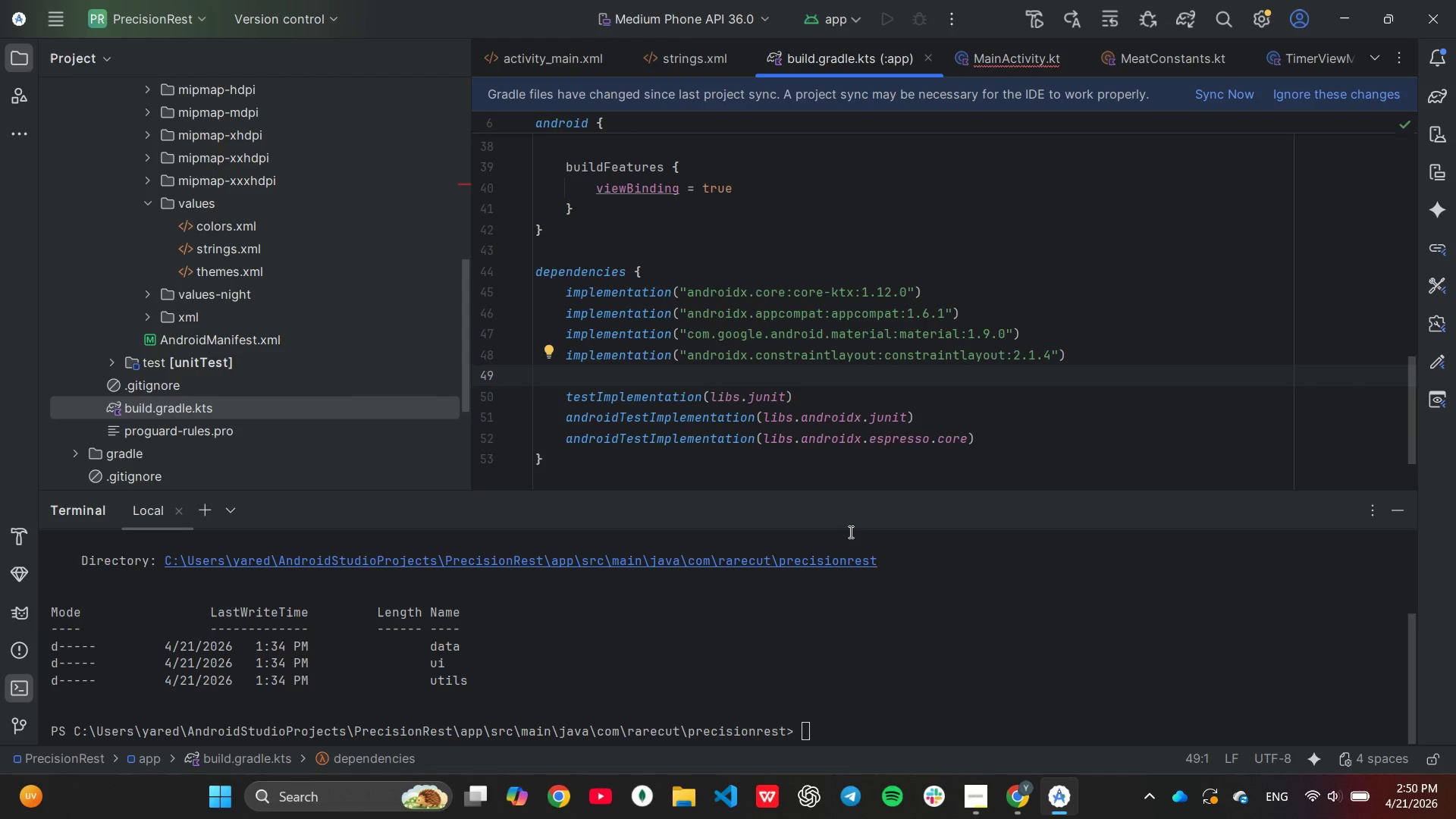 
left_click_drag(start_coordinate=[994, 333], to_coordinate=[996, 329])
 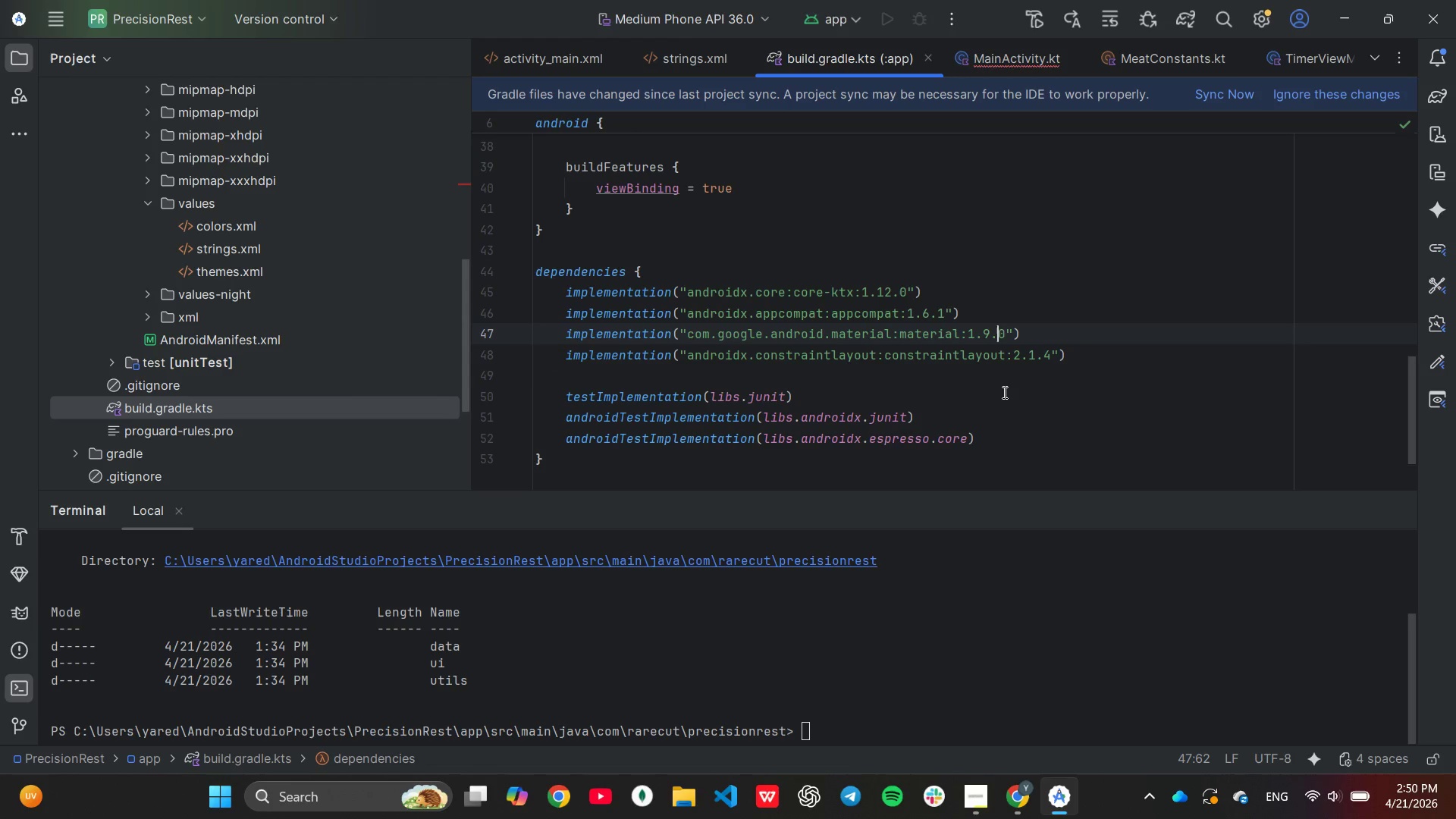 
key(ArrowLeft)
 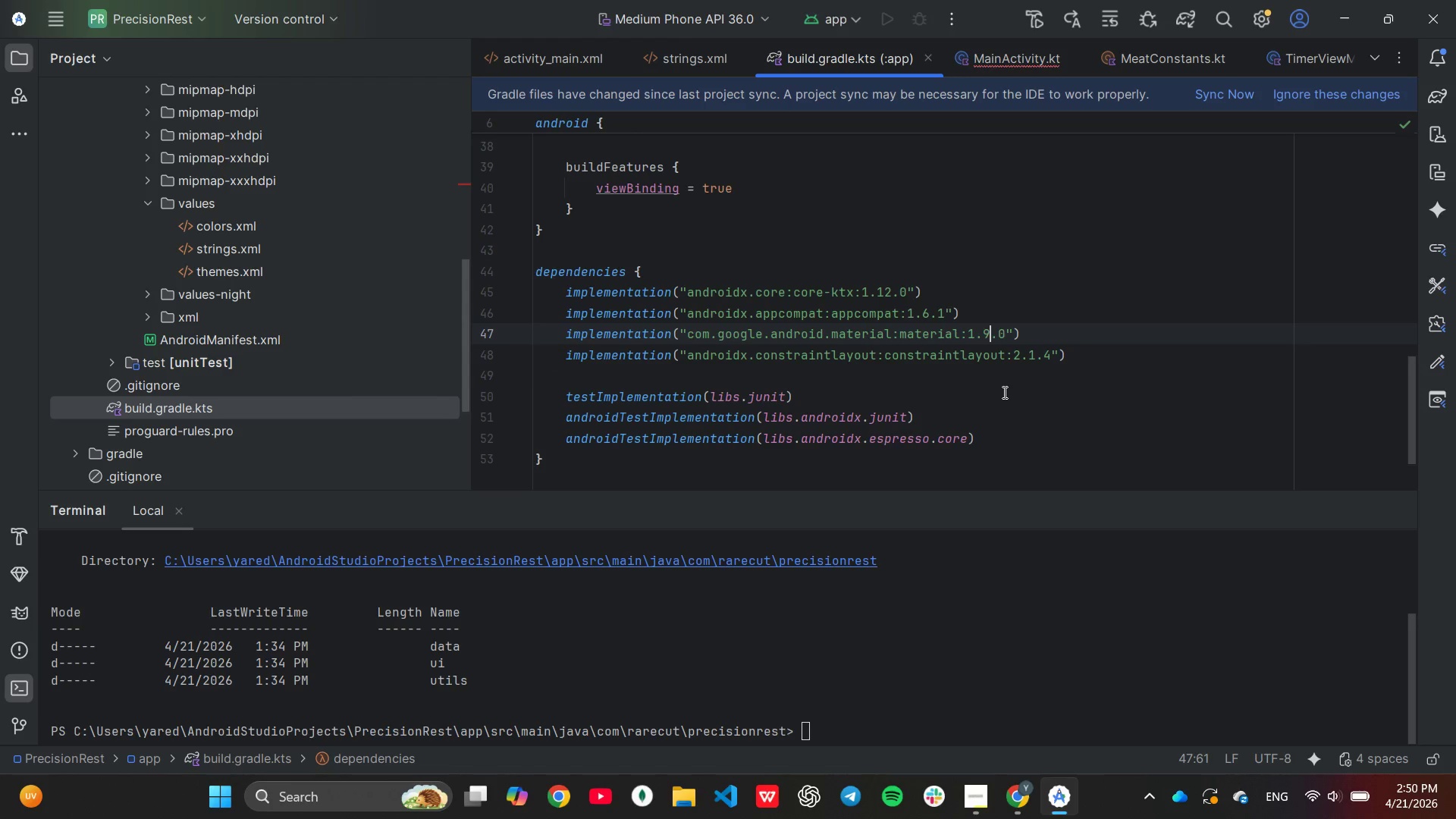 
key(Backspace)
type(11)
 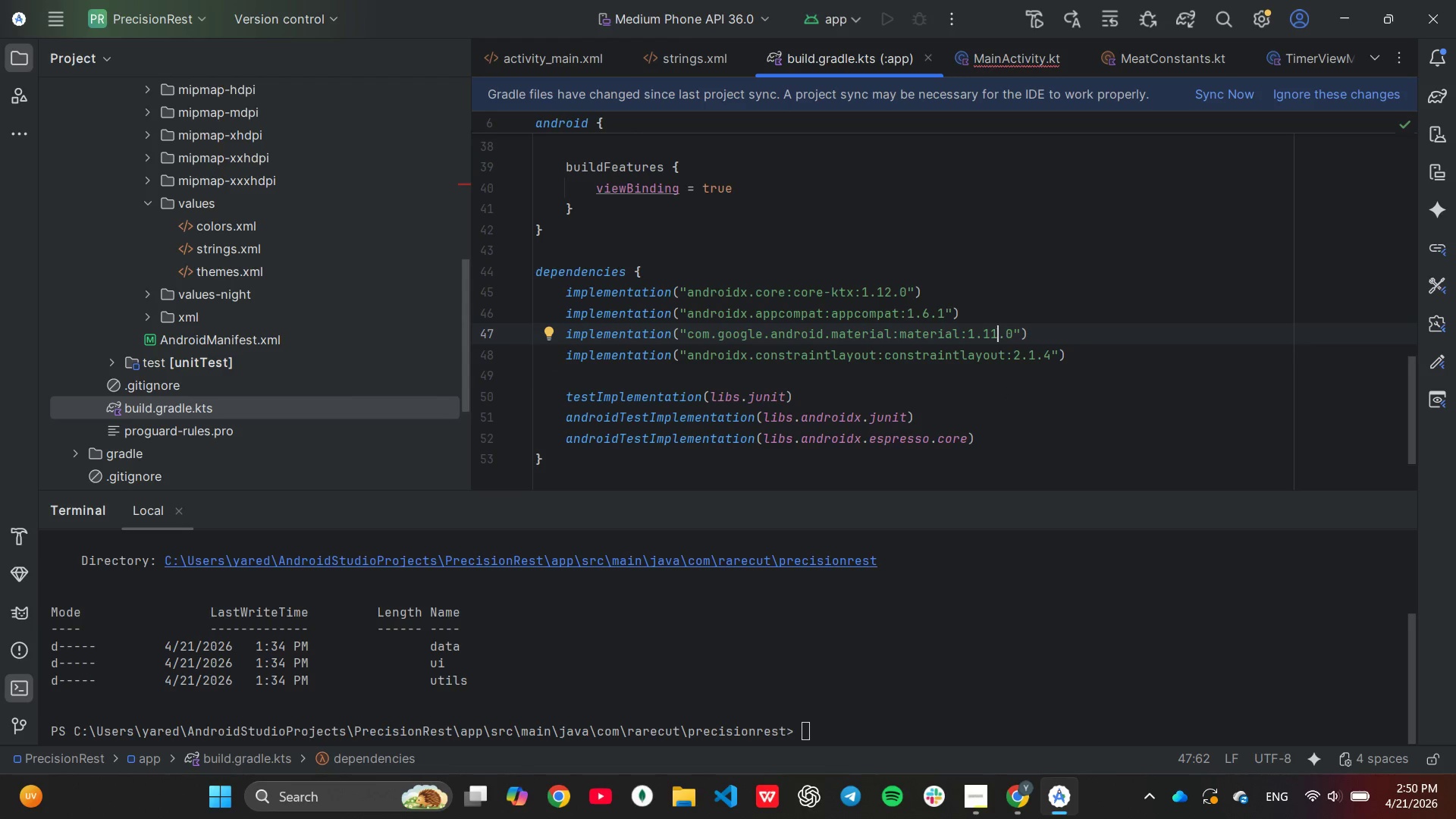 
wait(7.34)
 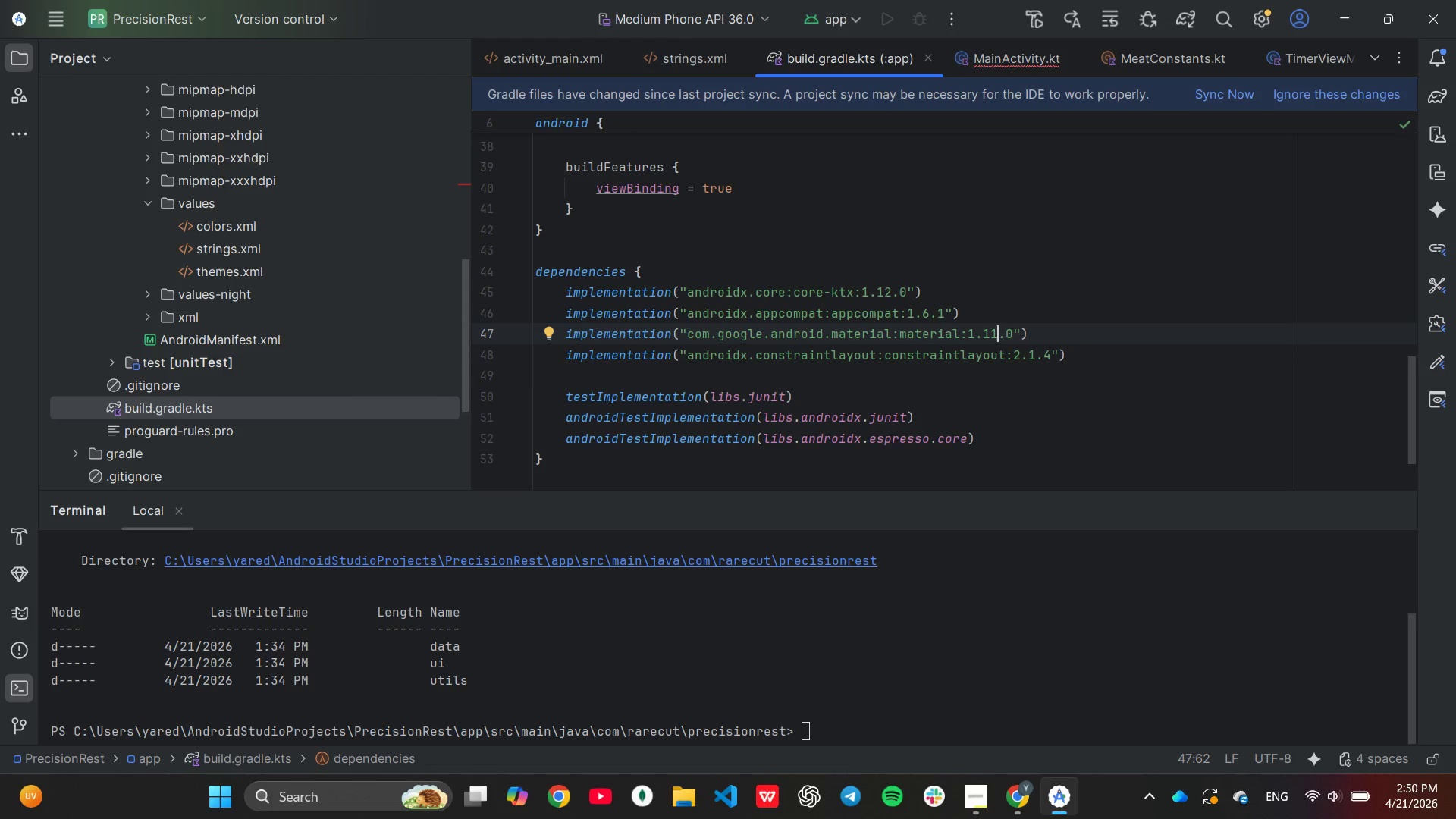 
key(ArrowDown)
 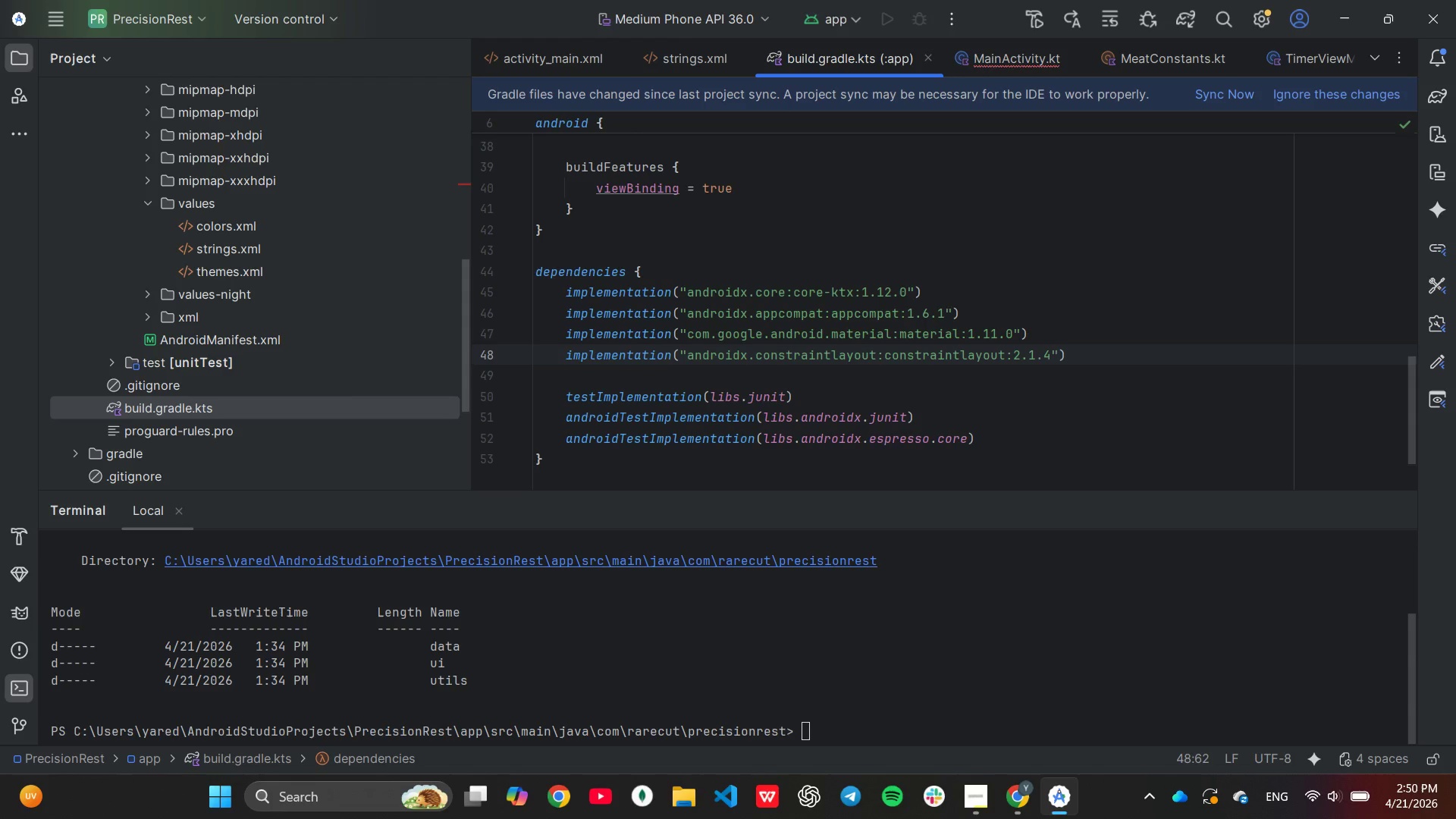 
key(End)
 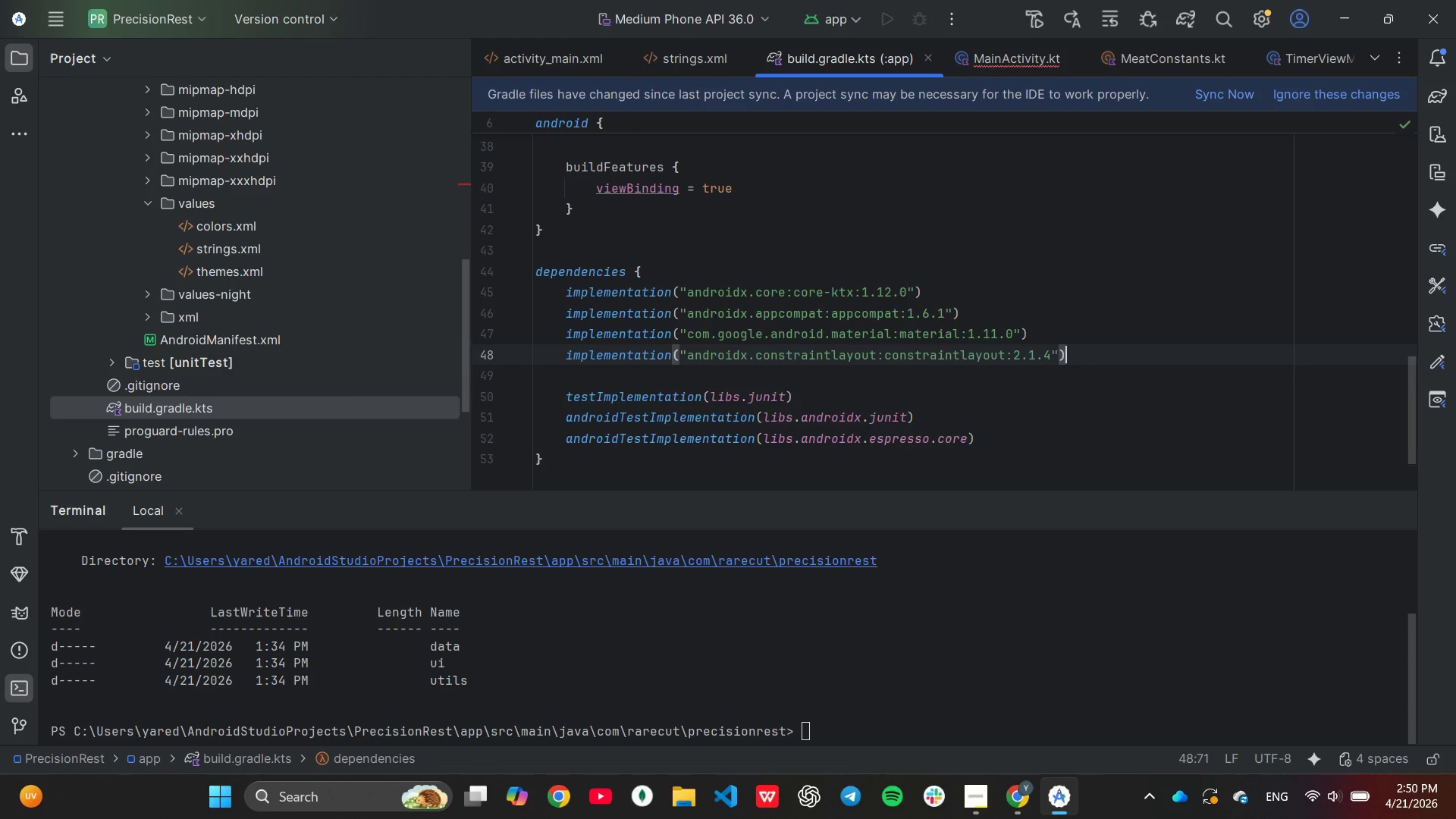 
key(Enter)
 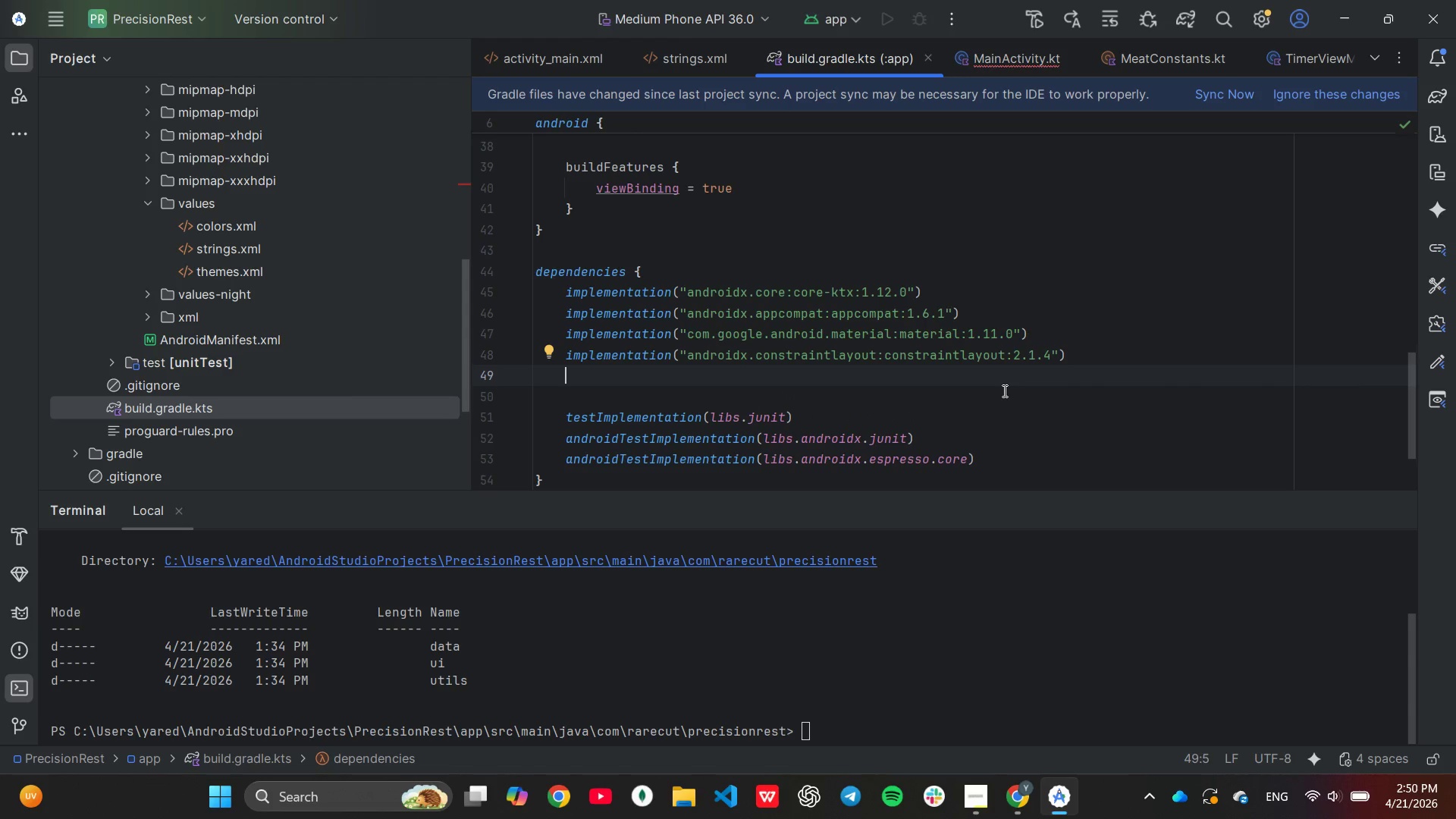 
type(impl)
 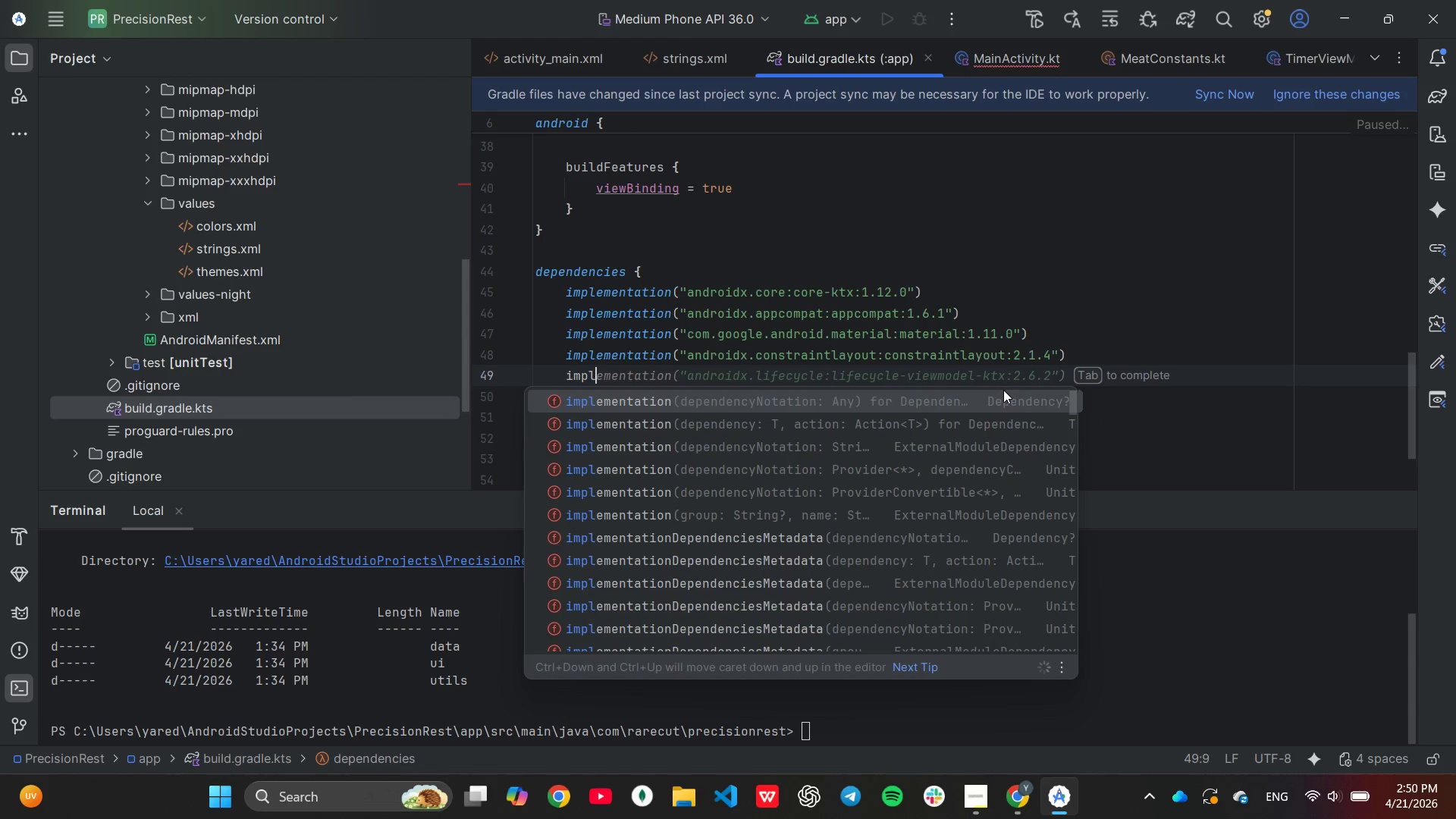 
key(Enter)
 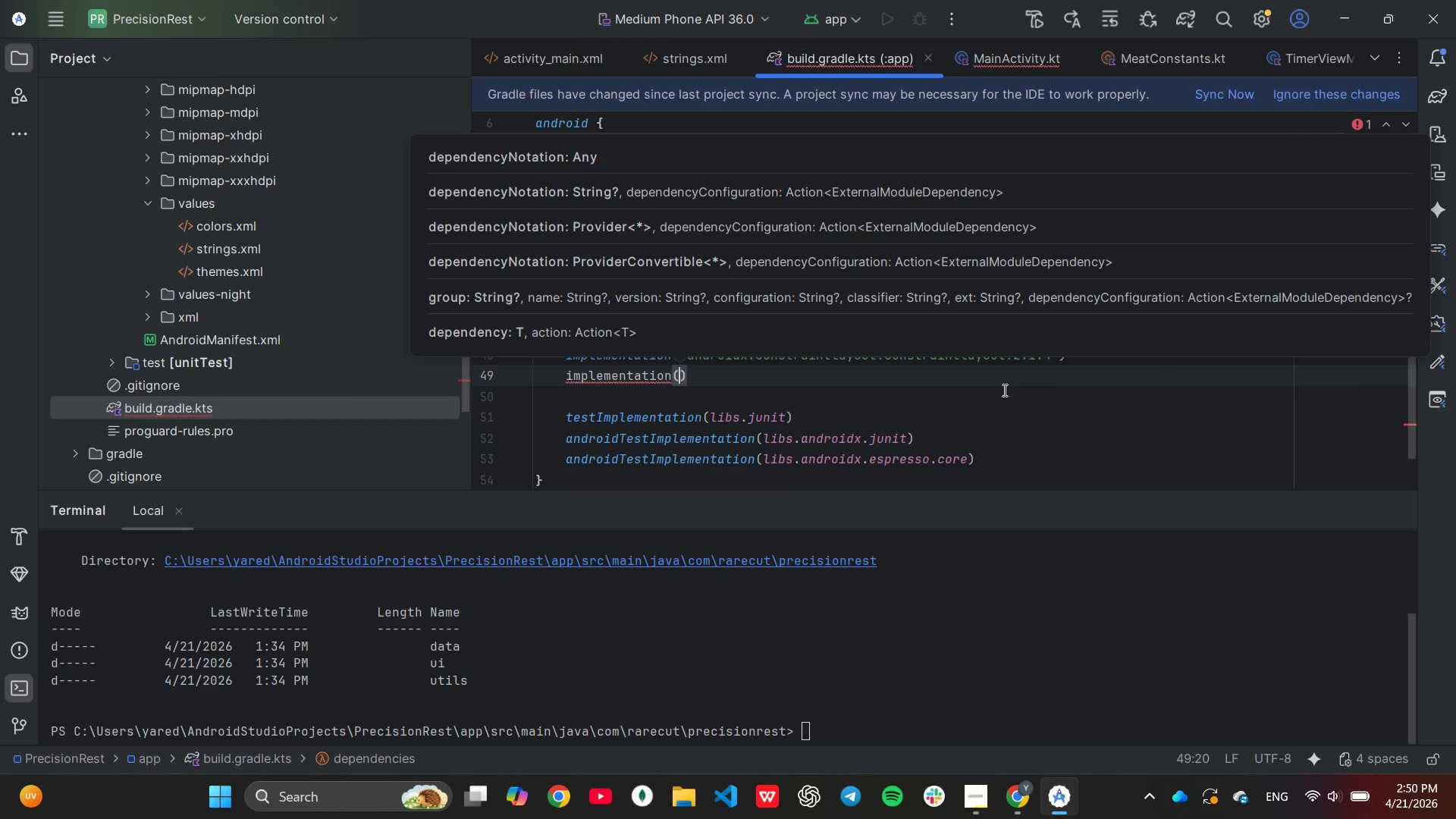 
type("android)
 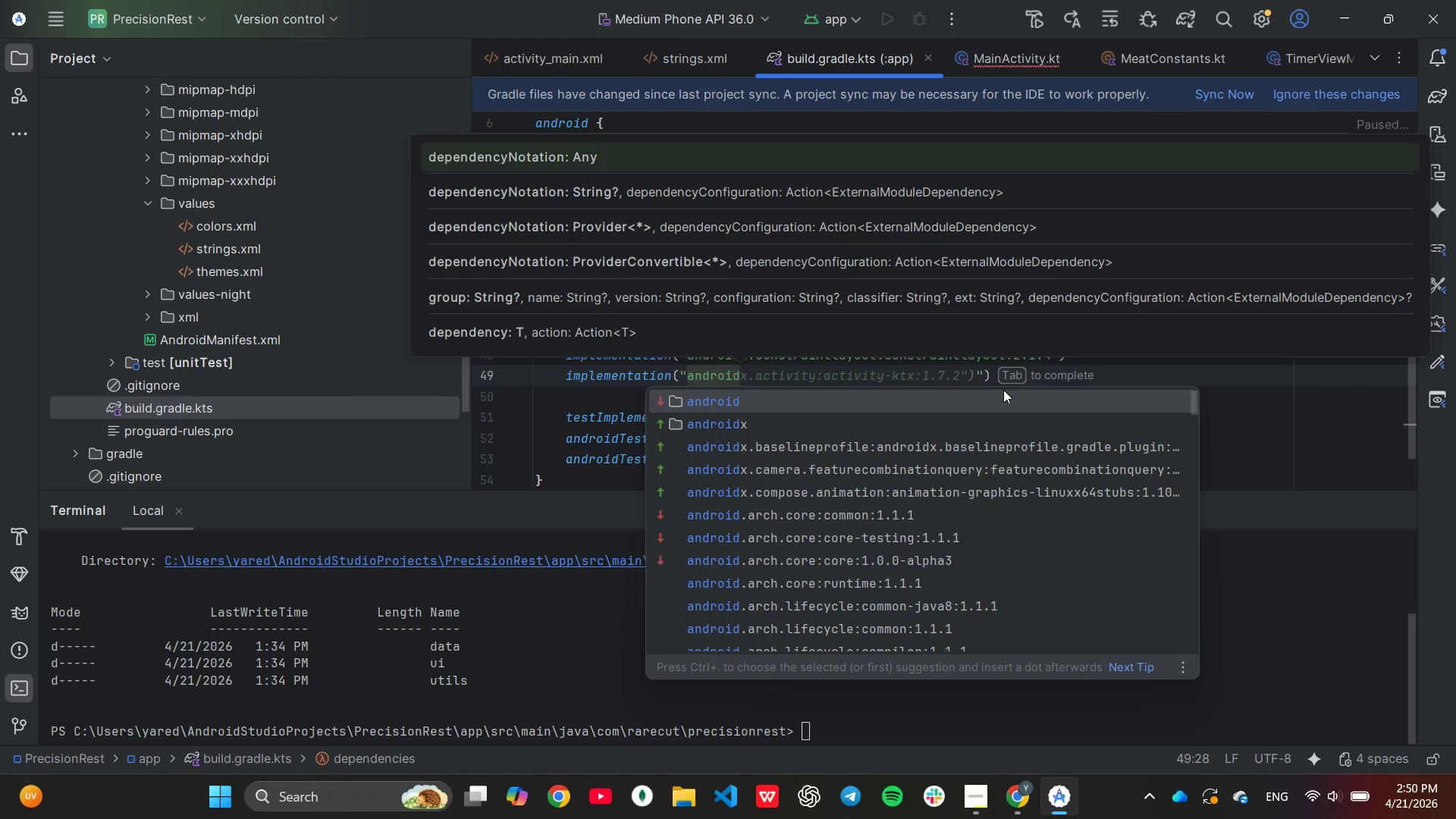 
key(Tab)
 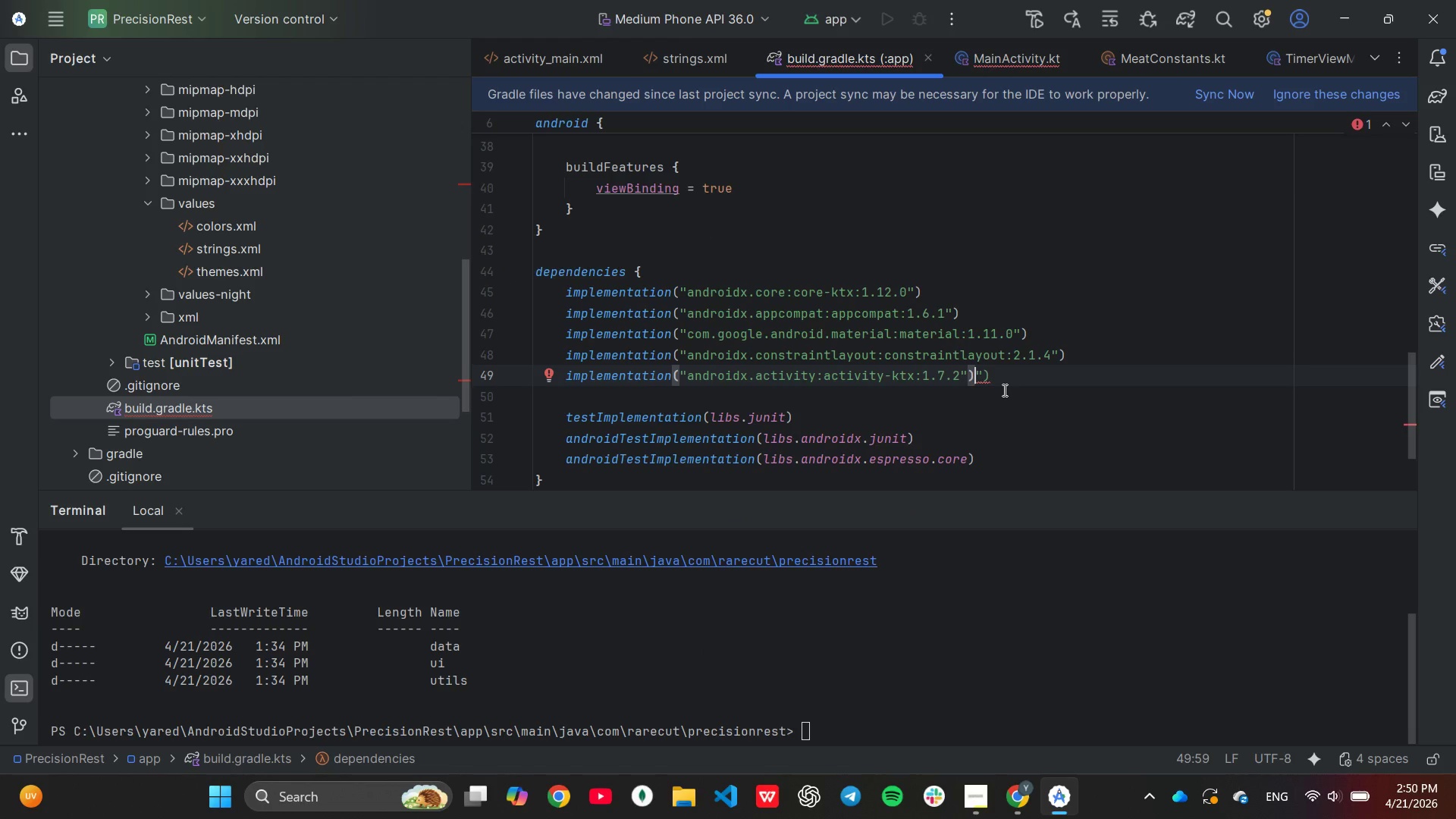 
key(ArrowLeft)
 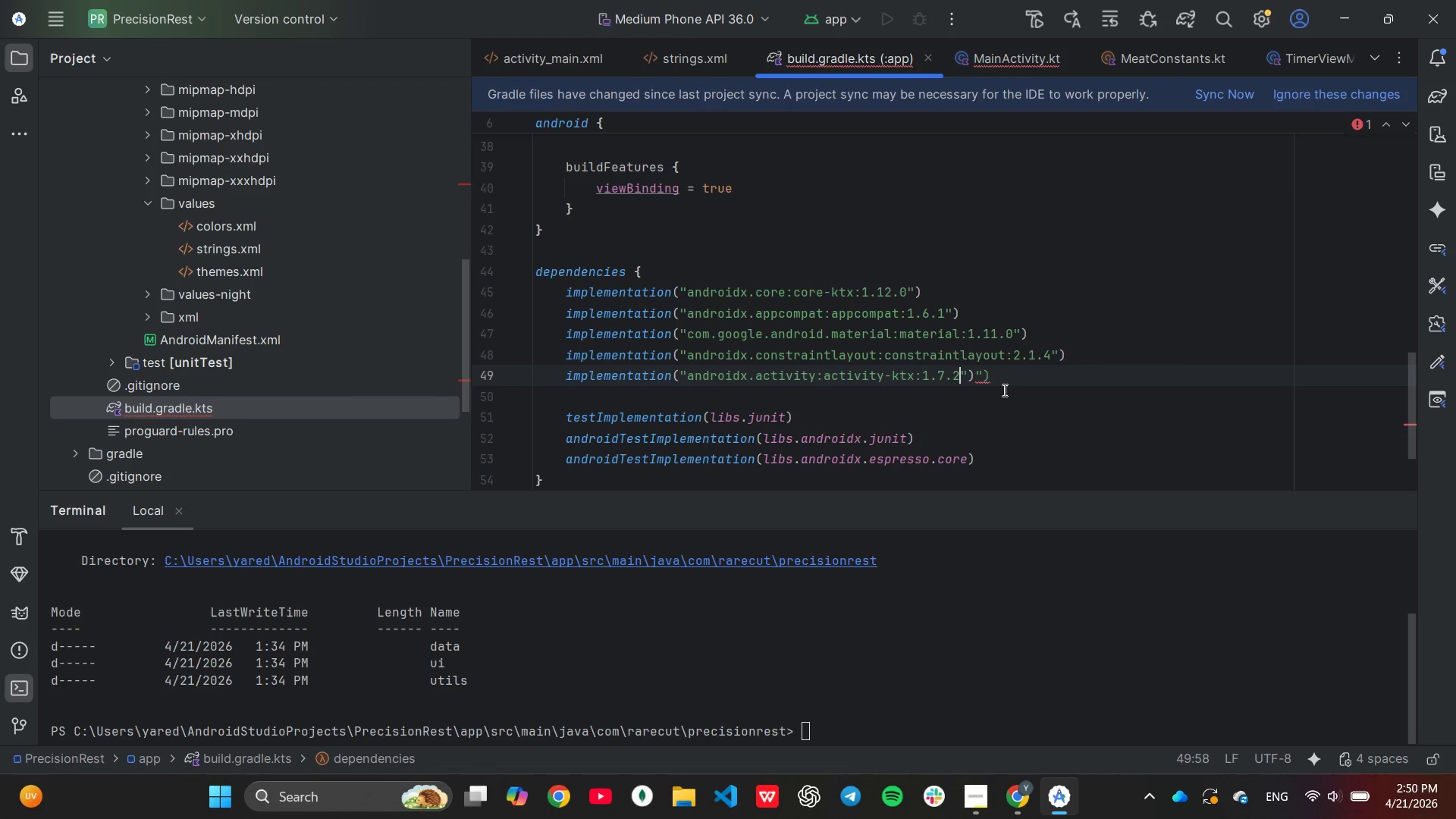 
key(ArrowLeft)
 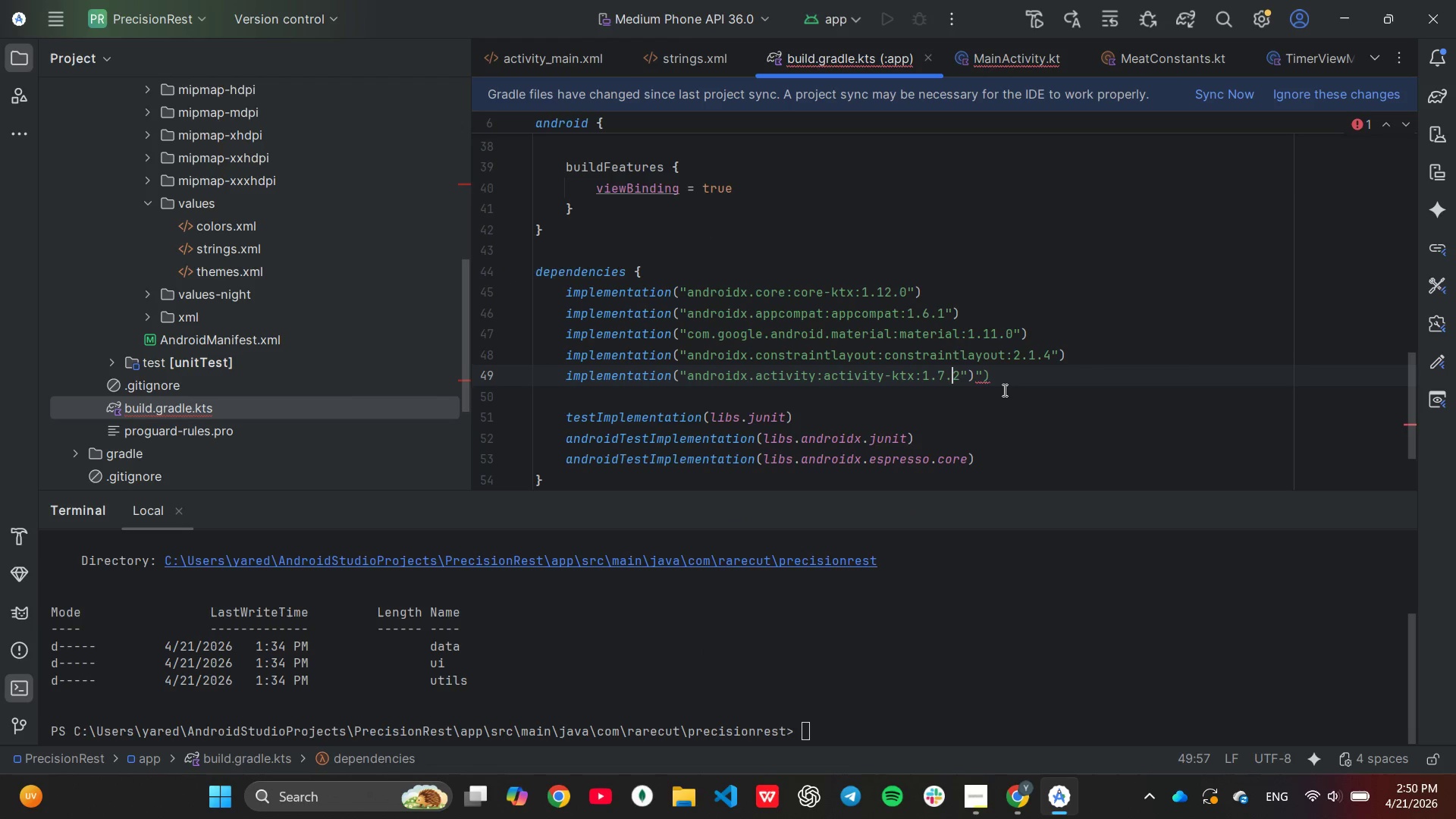 
key(ArrowLeft)
 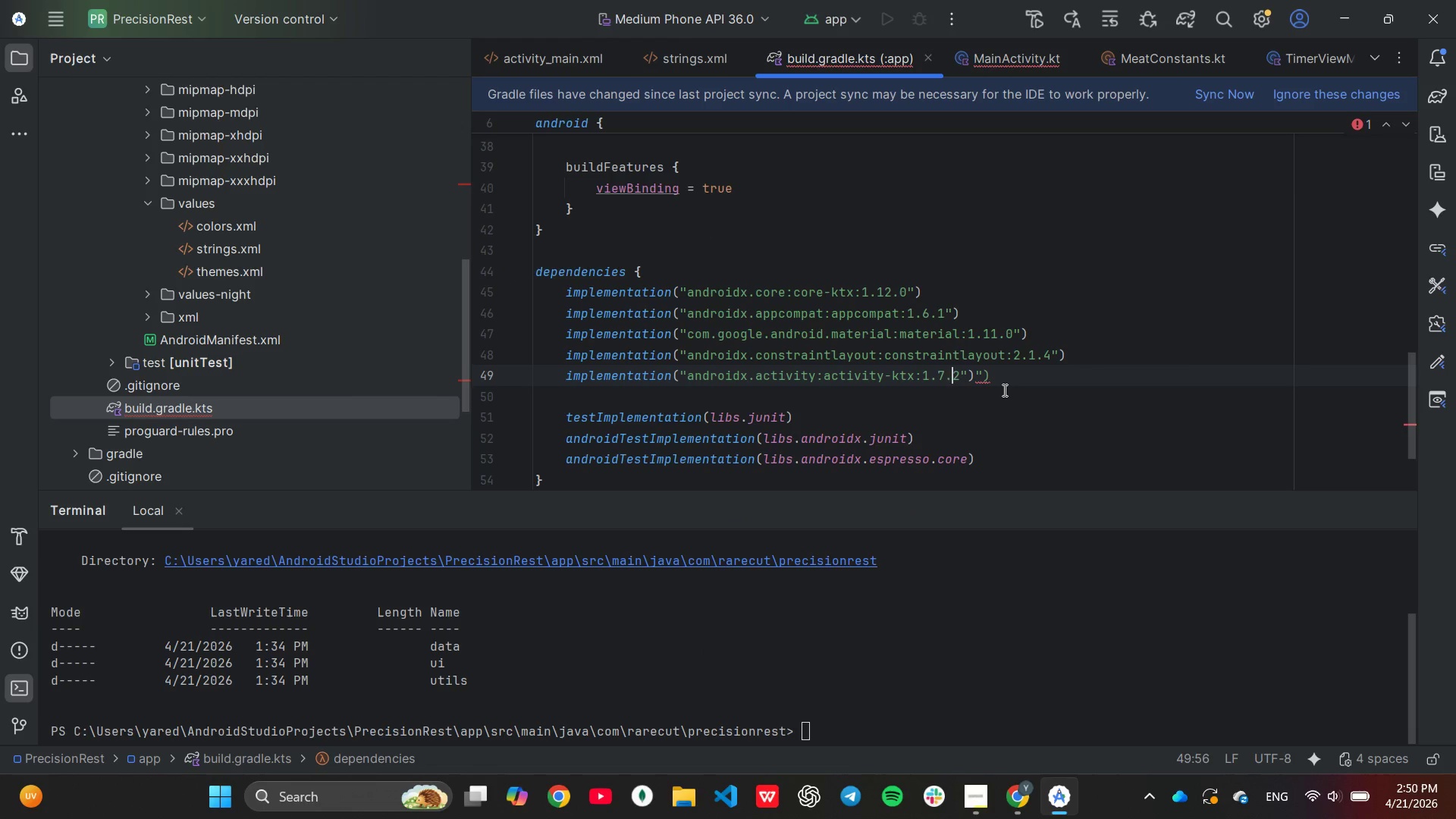 
key(ArrowLeft)
 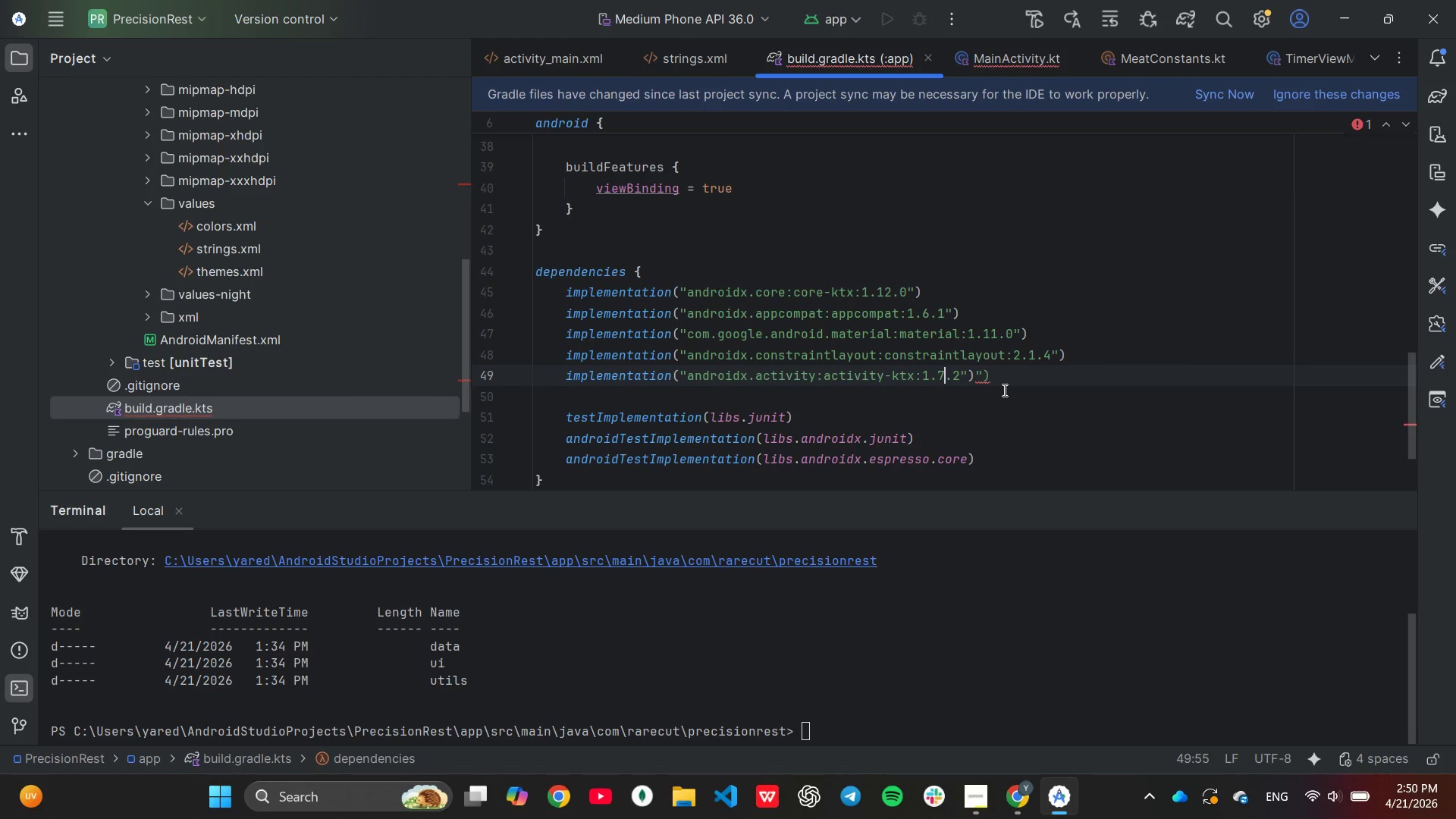 
key(Backspace)
 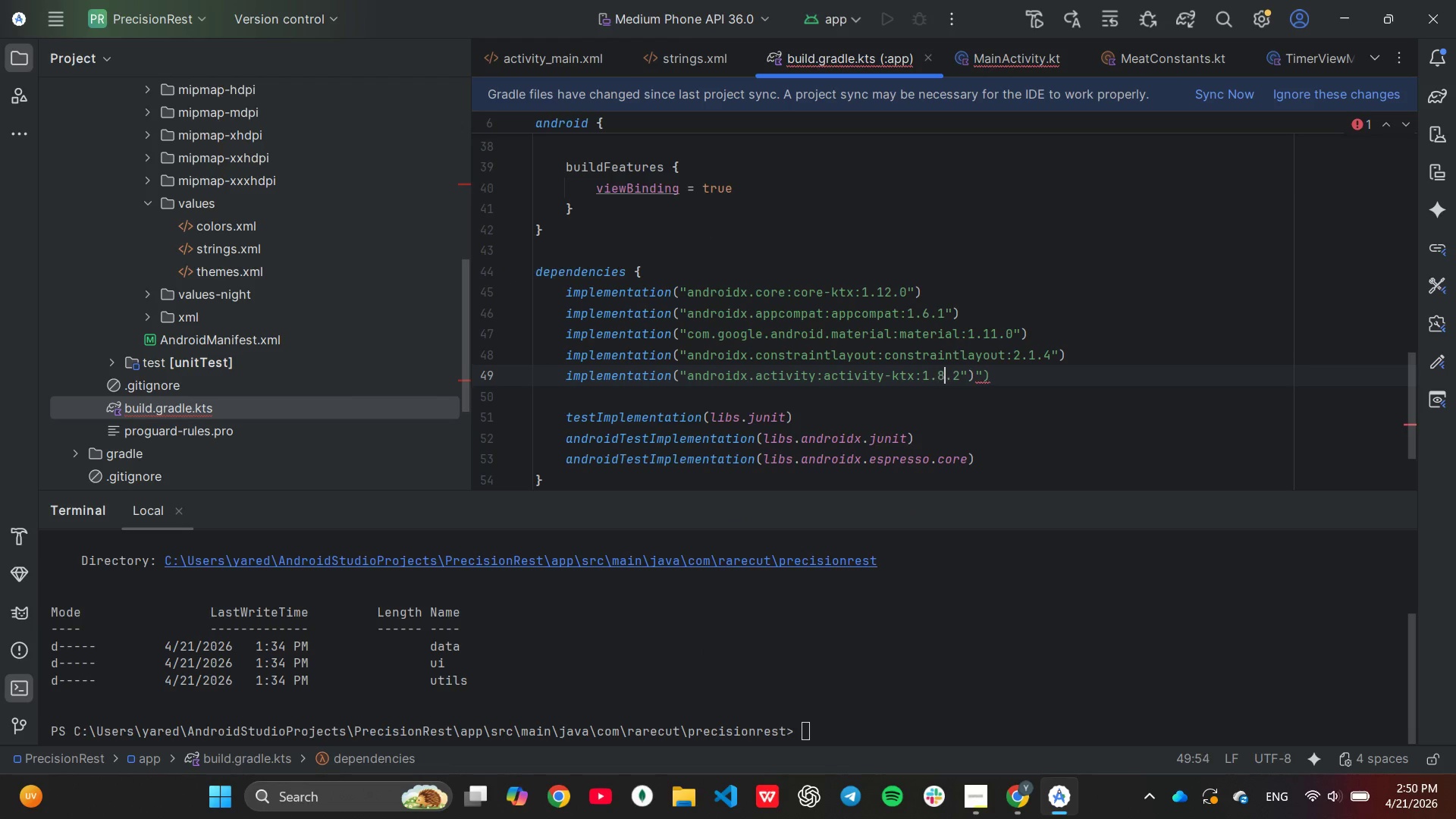 
key(8)
 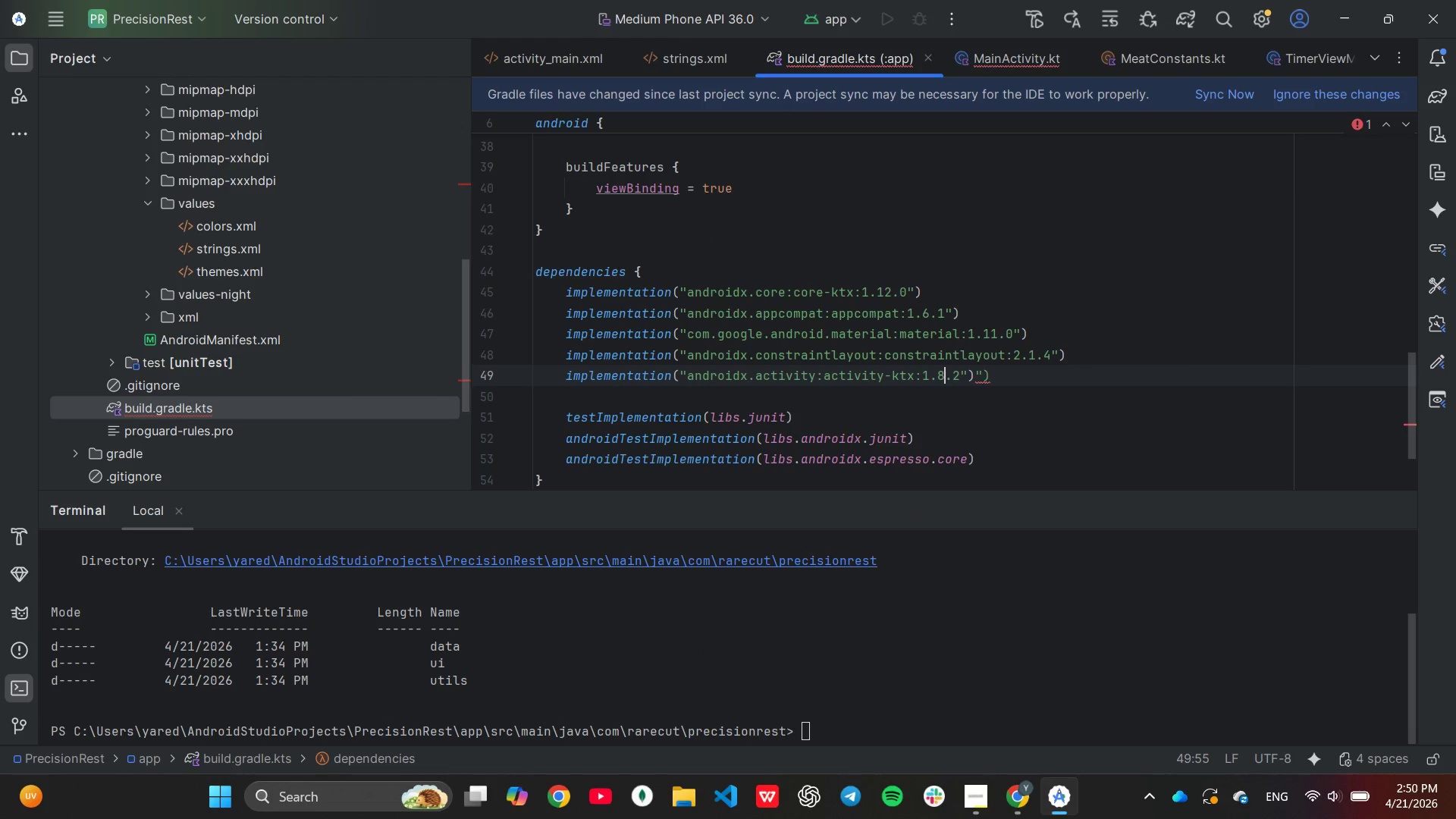 
key(ArrowRight)
 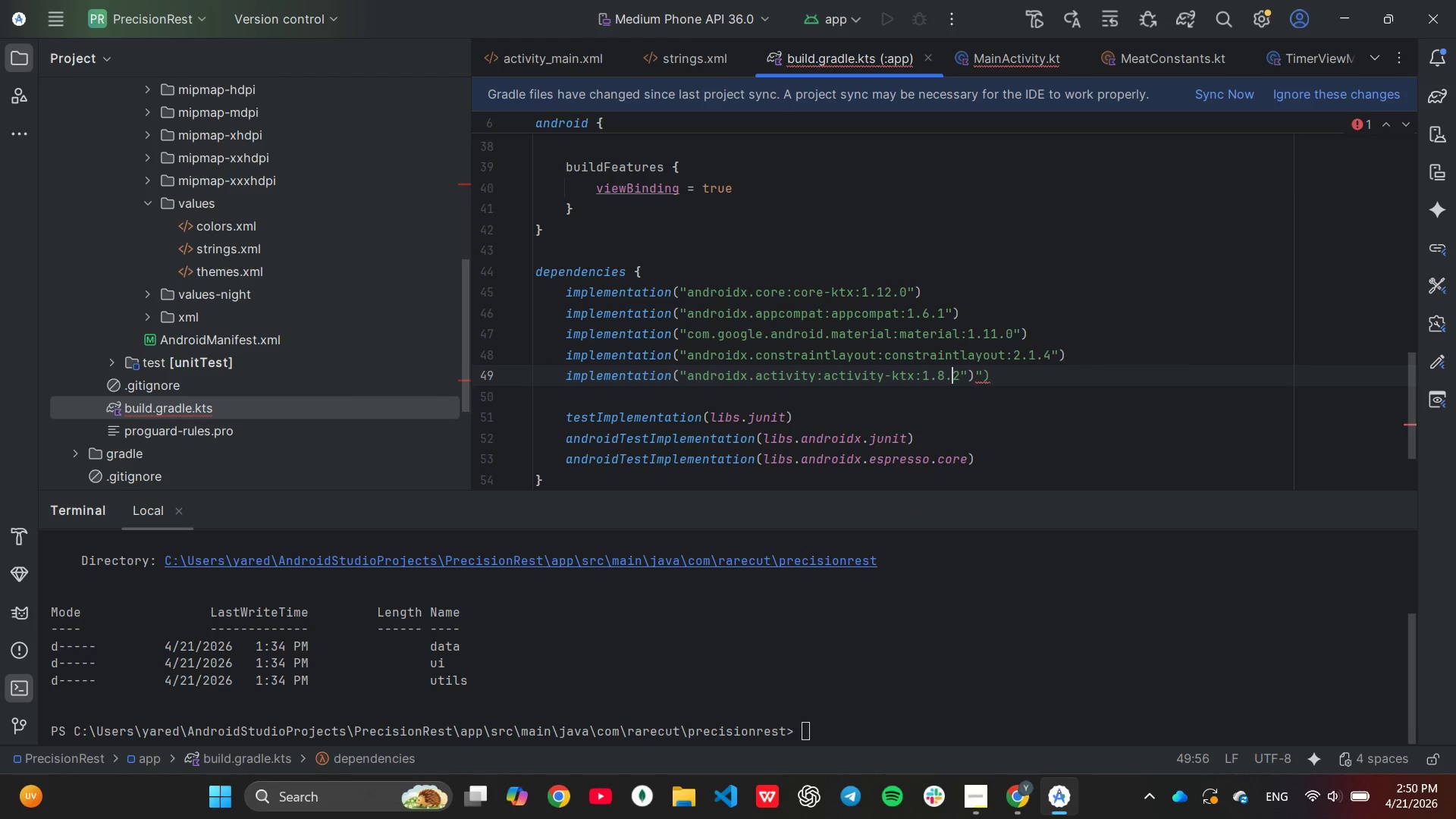 
key(ArrowRight)
 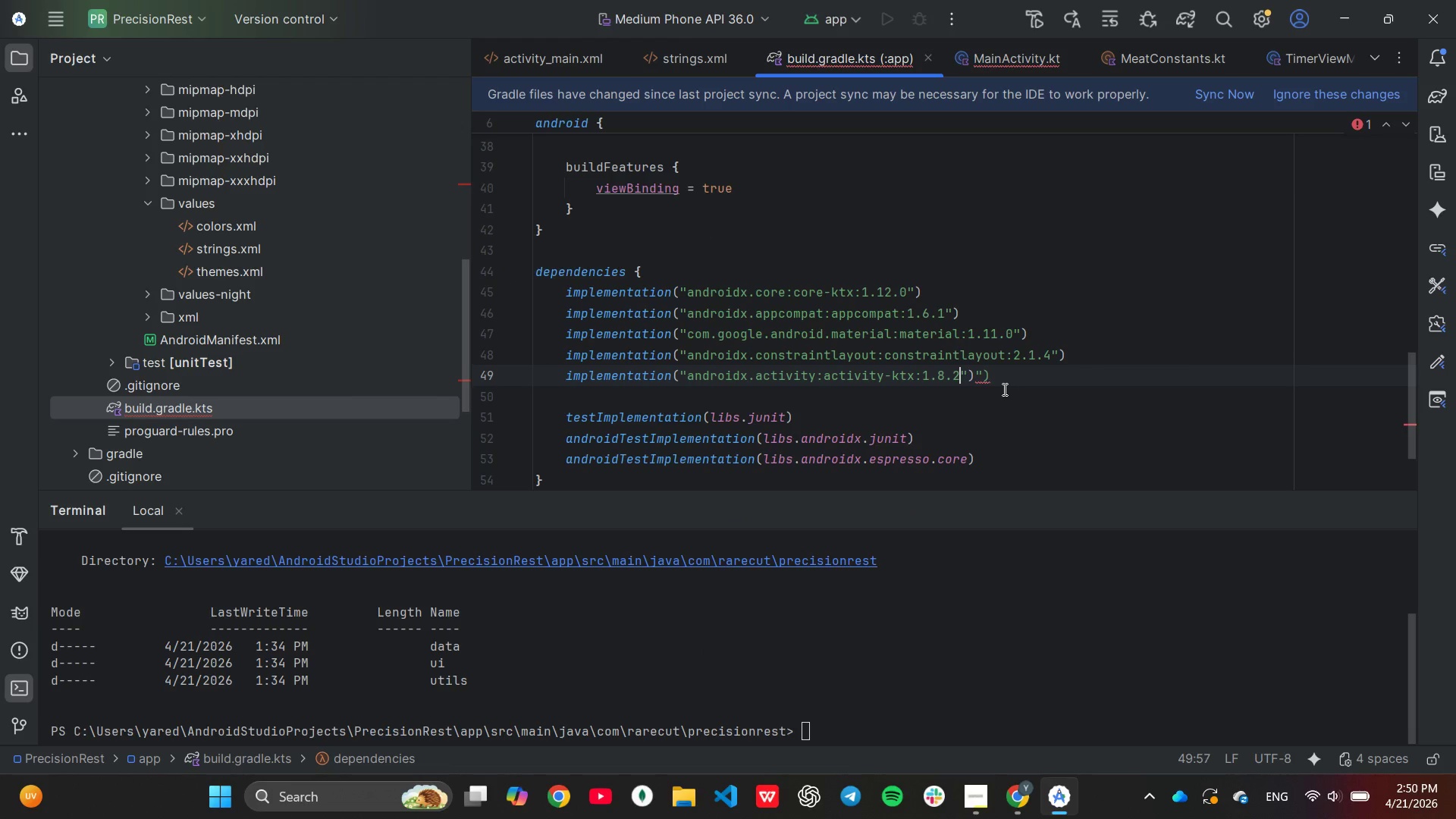 
key(ArrowRight)
 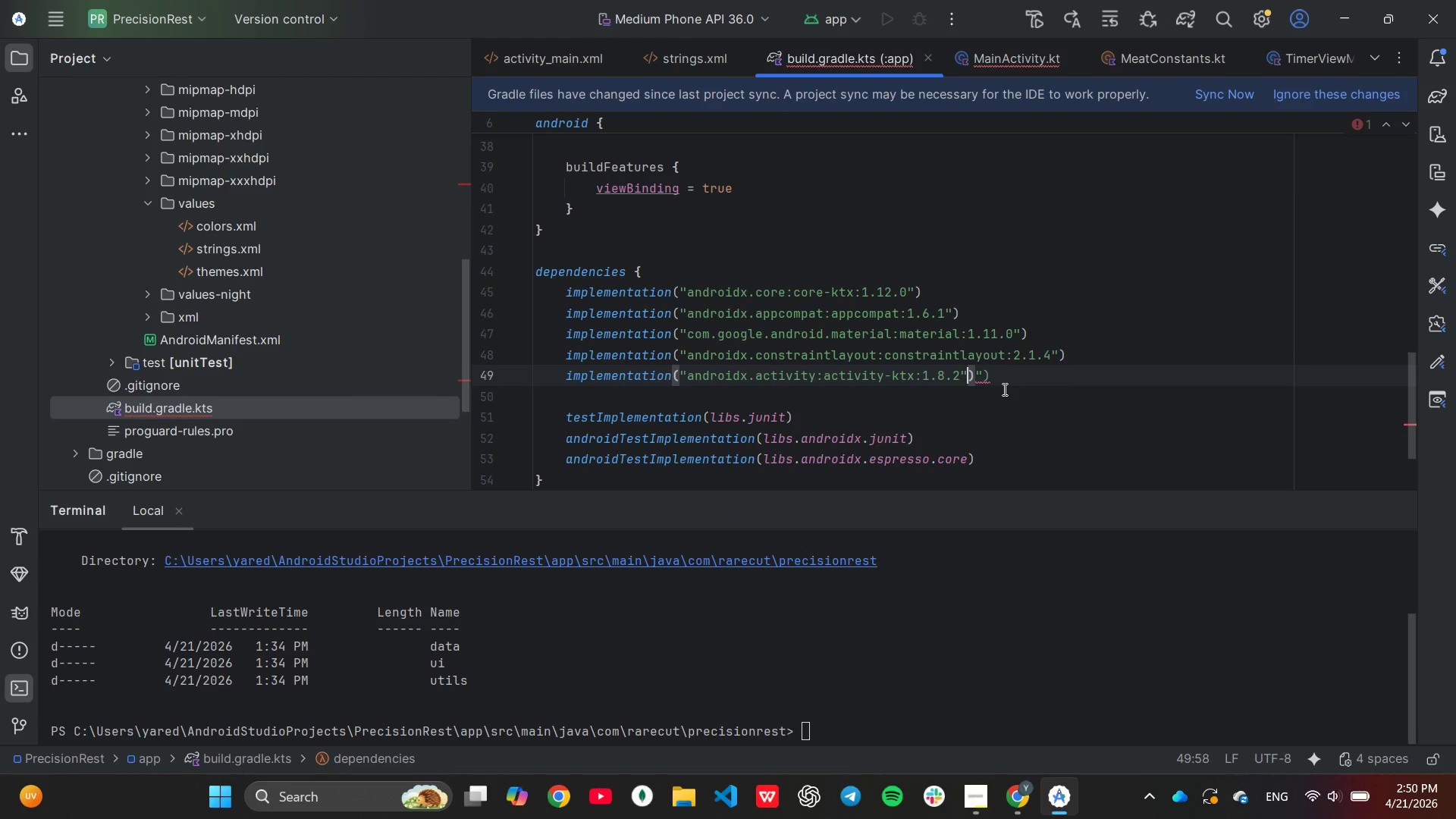 
key(ArrowRight)
 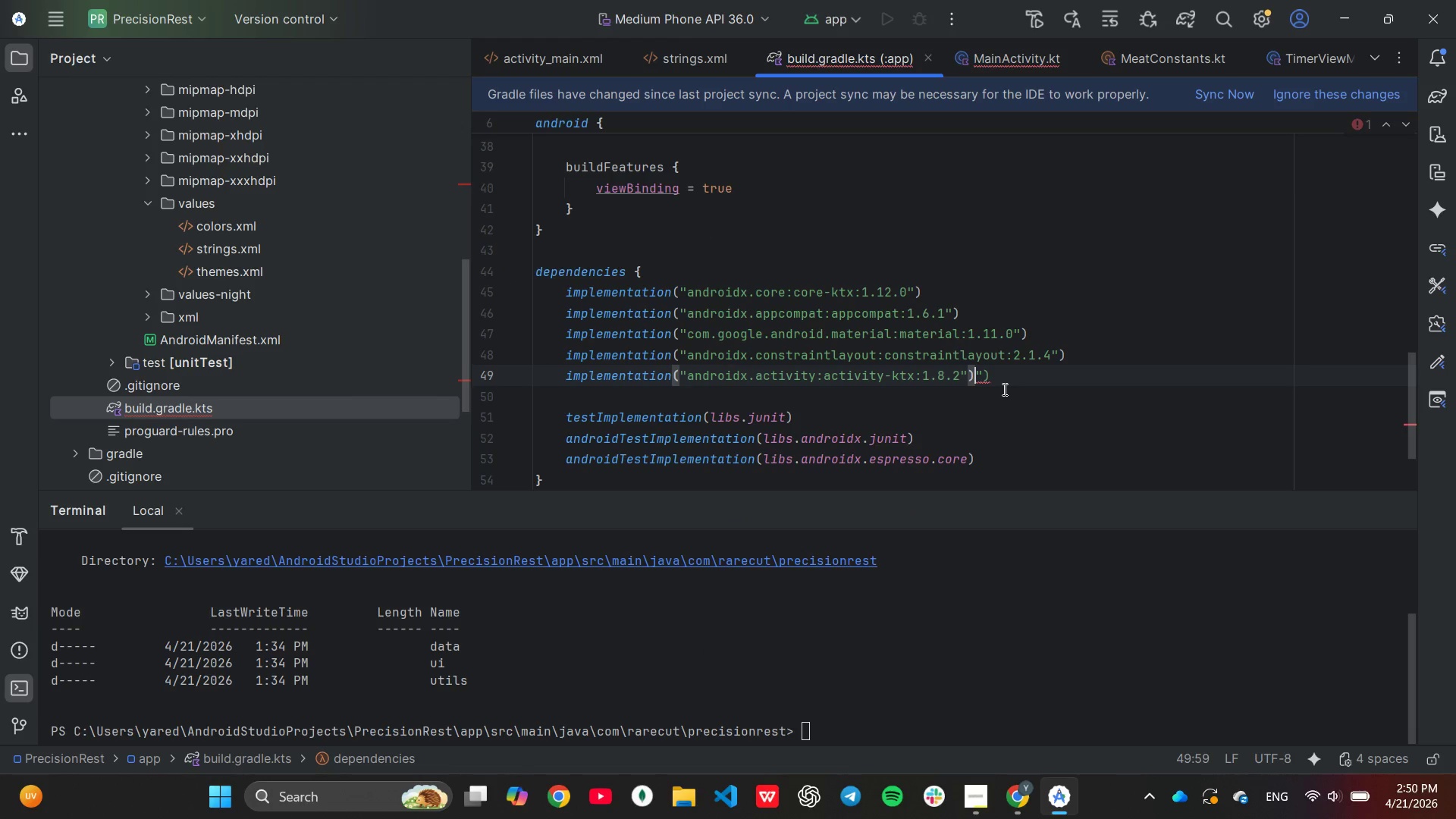 
key(Backspace)
 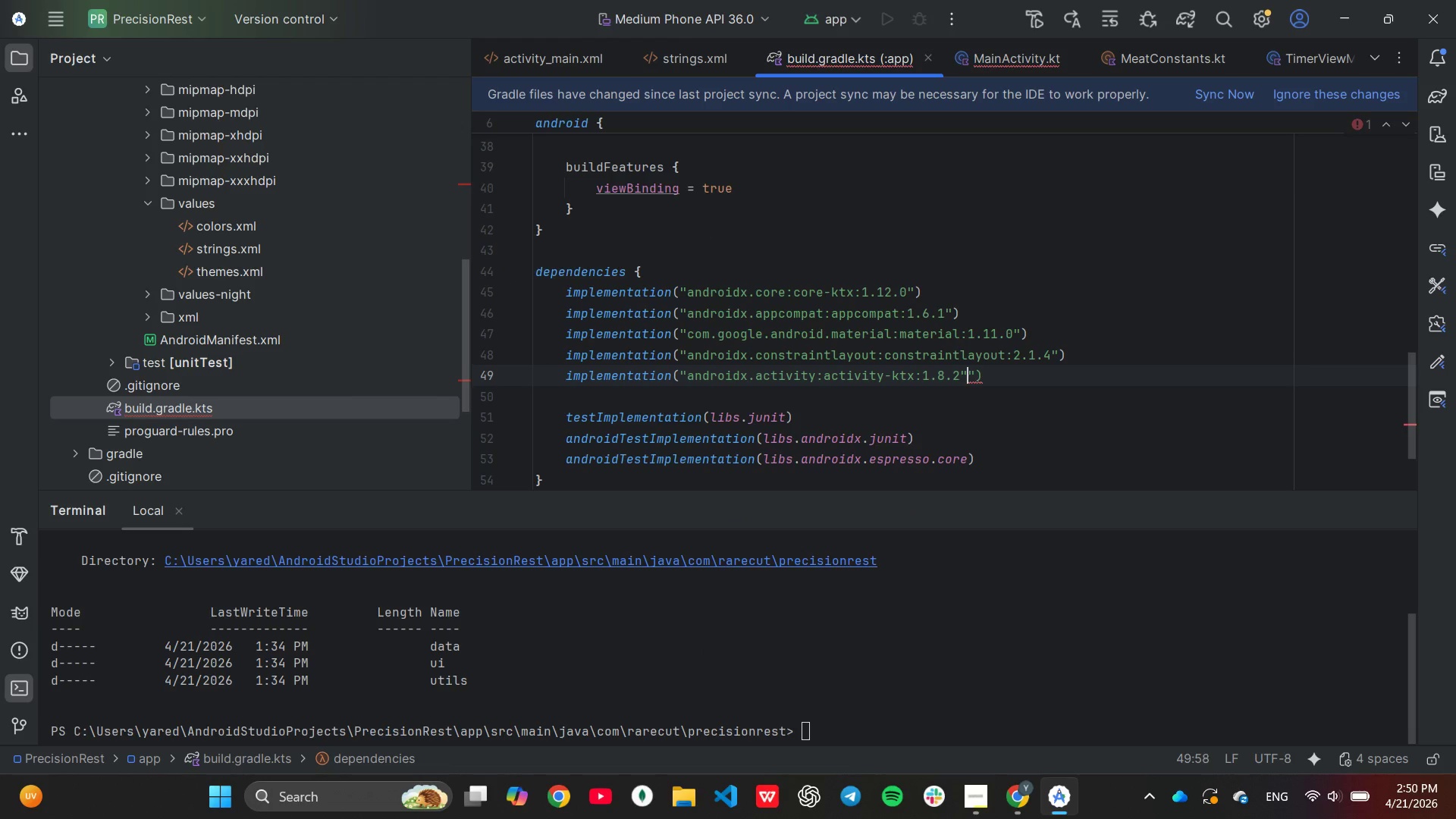 
key(Backspace)
 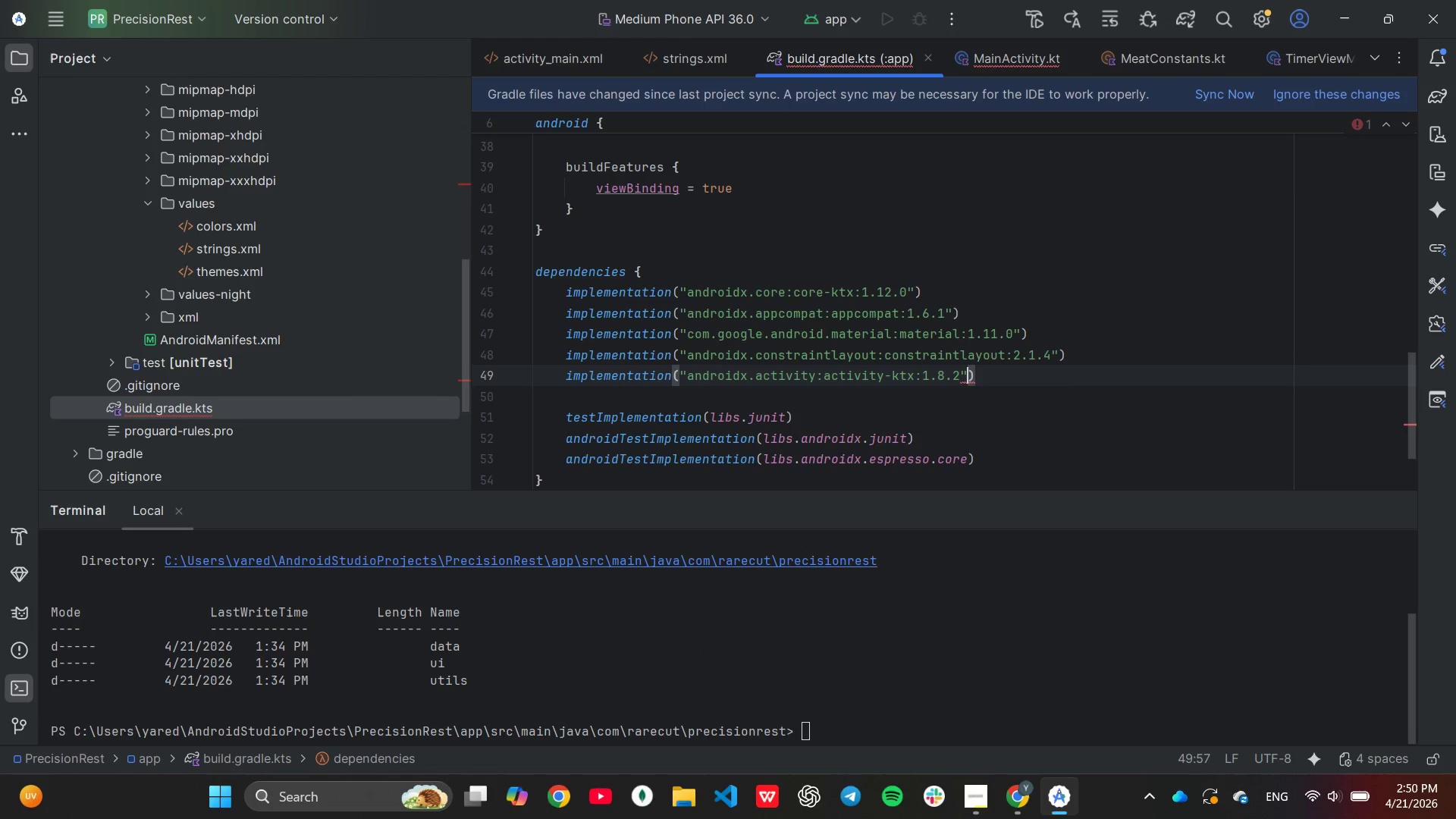 
key(ArrowRight)
 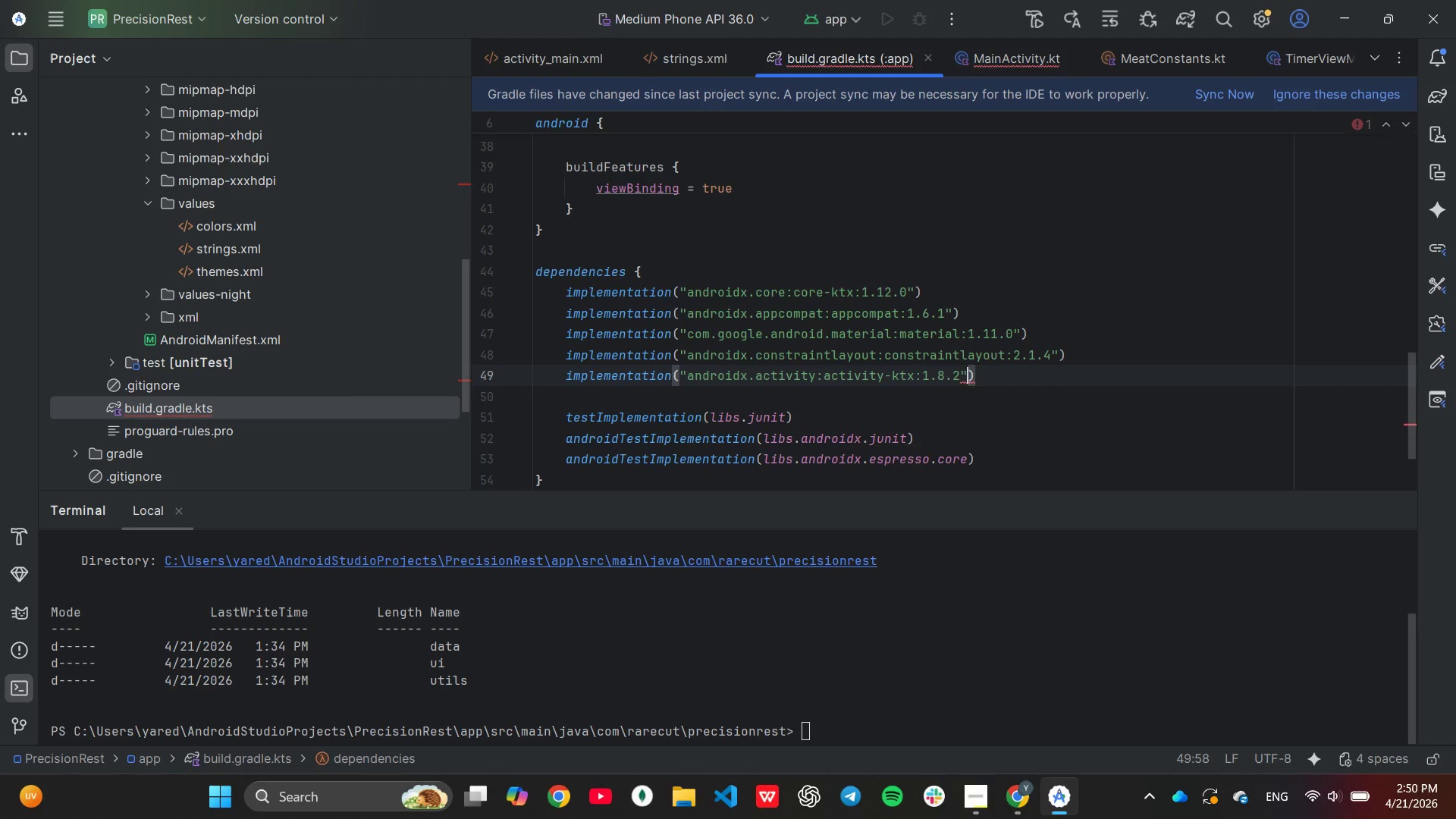 
key(ArrowRight)
 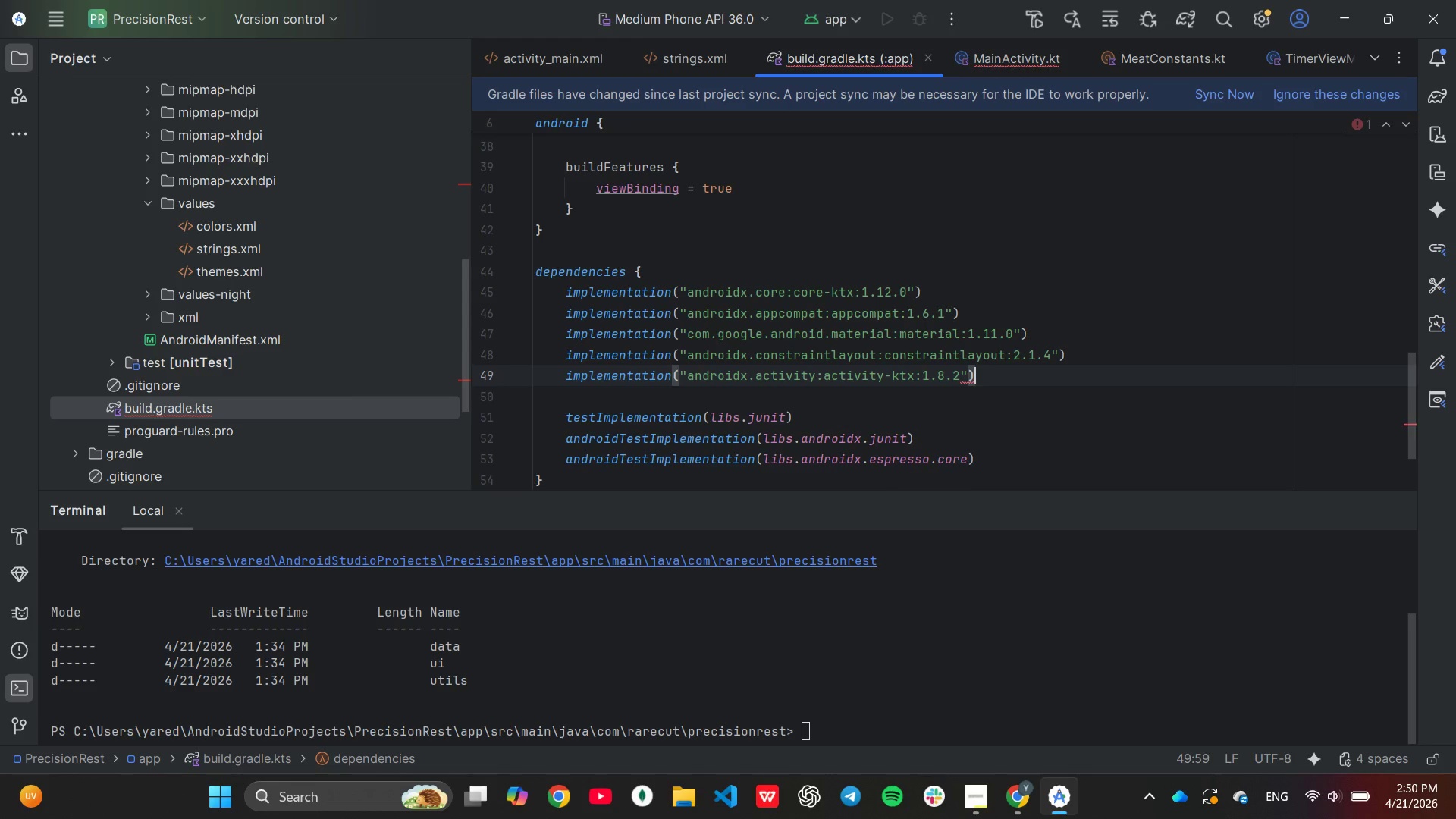 
key(Enter)
 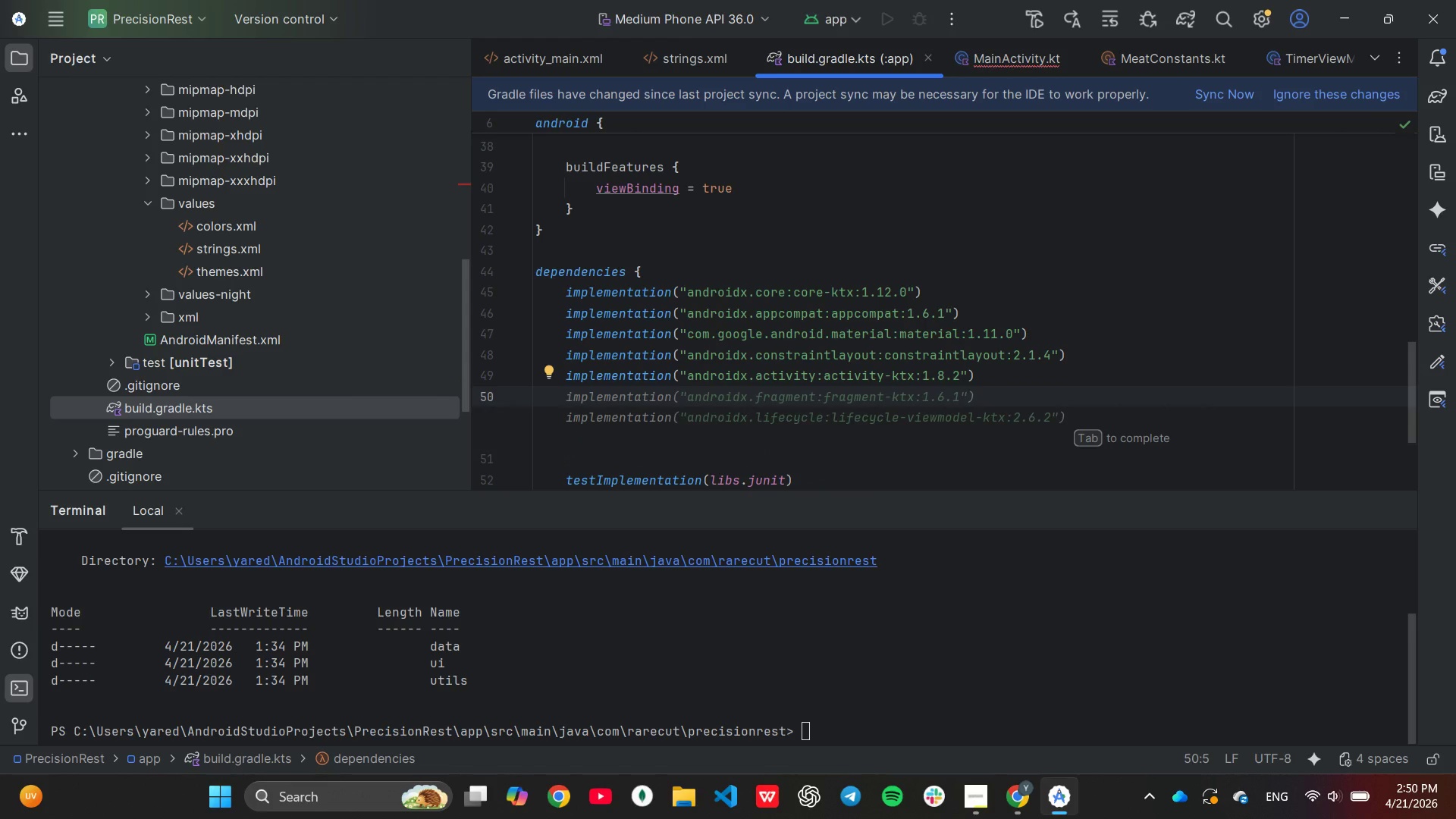 
key(Tab)
 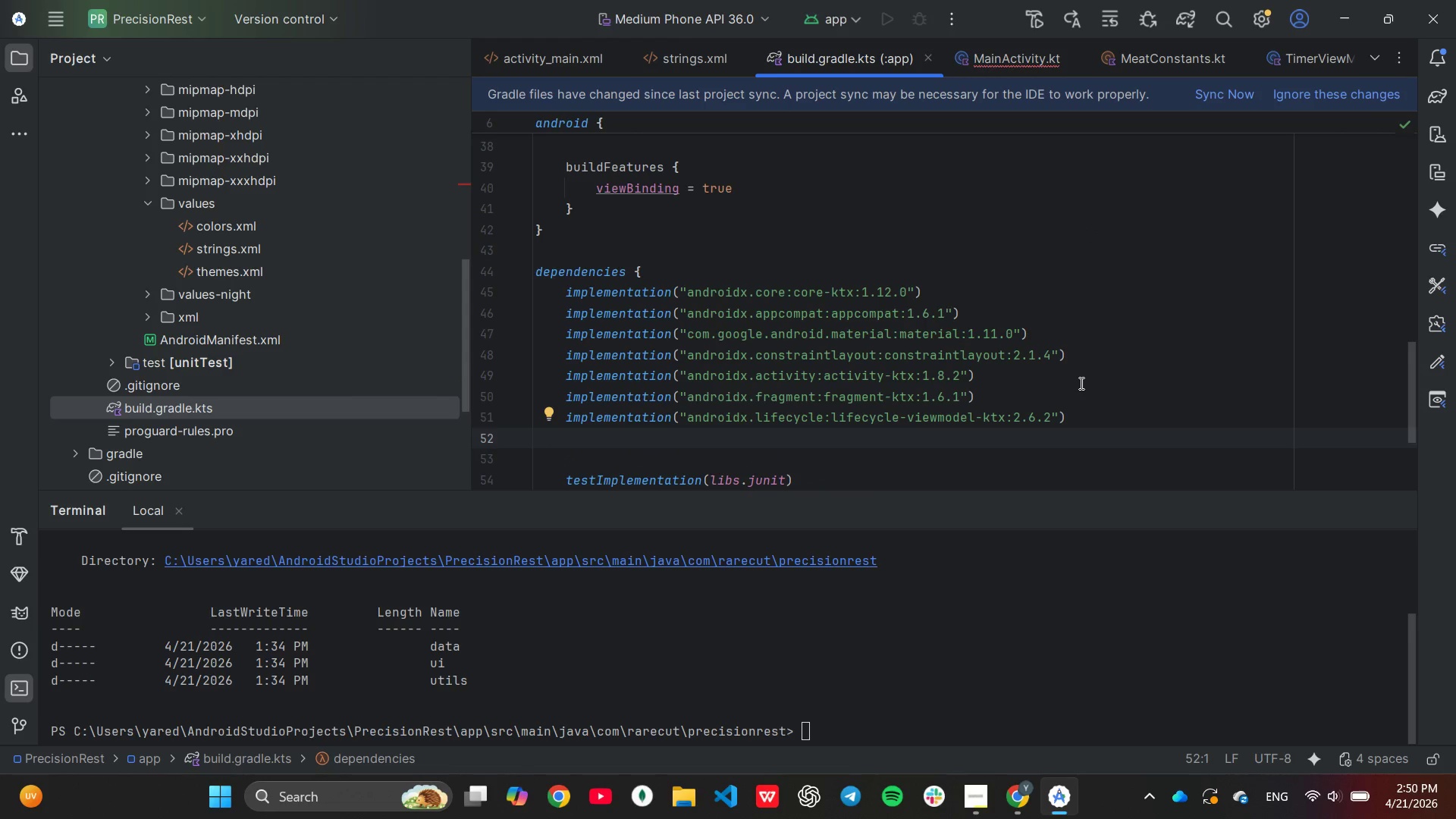 
left_click([1060, 394])
 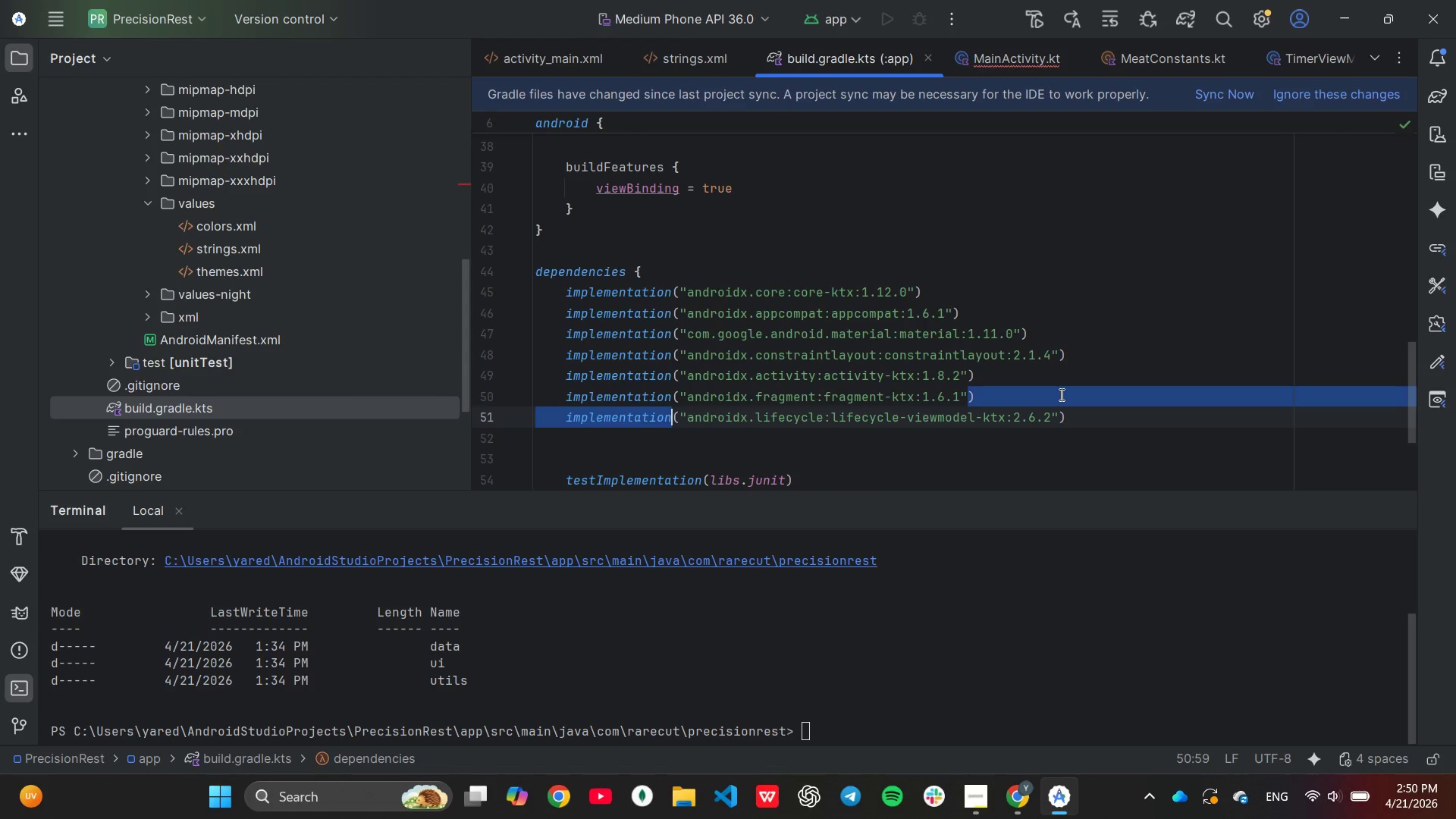 
triple_click([1060, 394])
 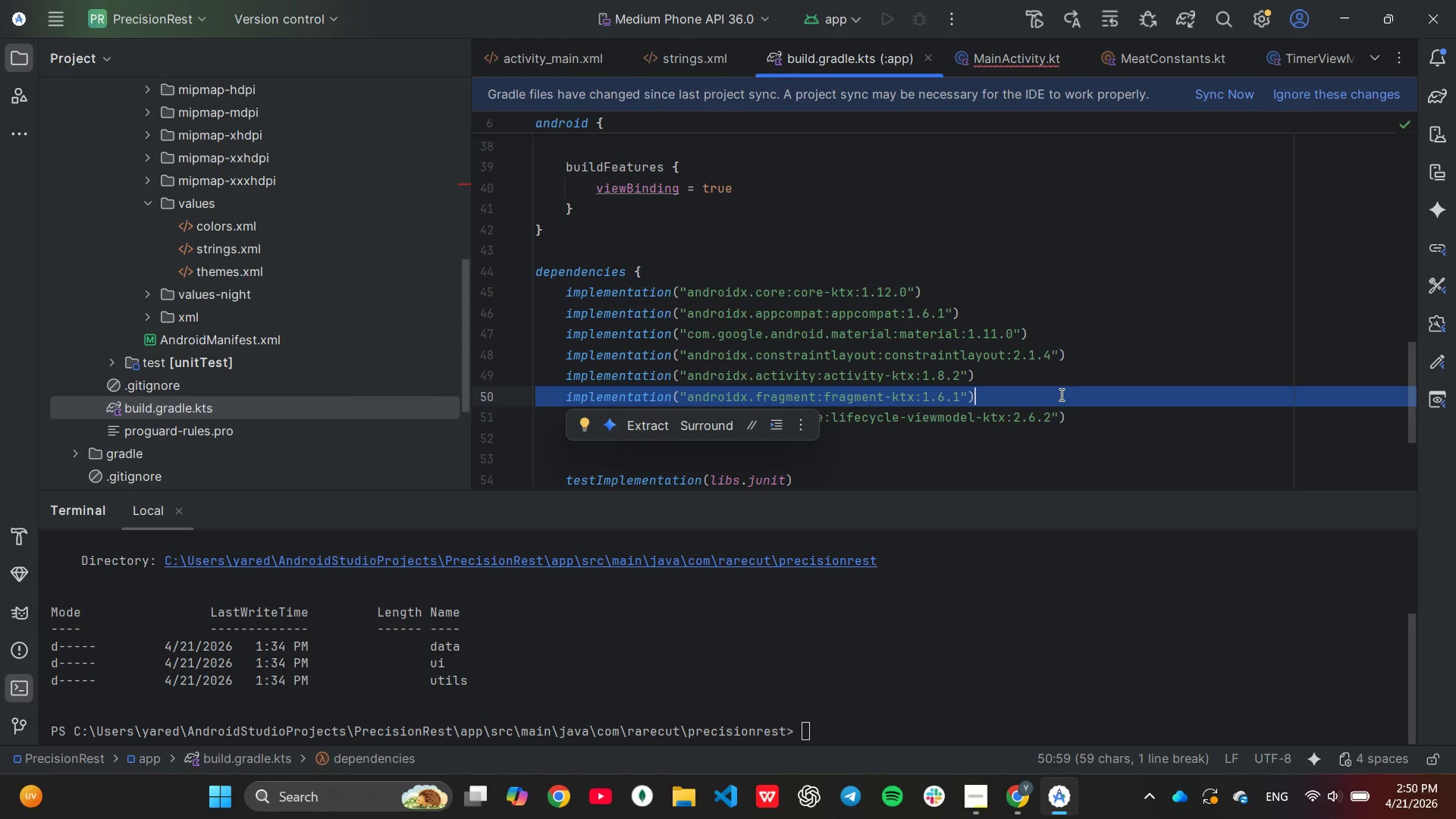 
key(Backspace)
 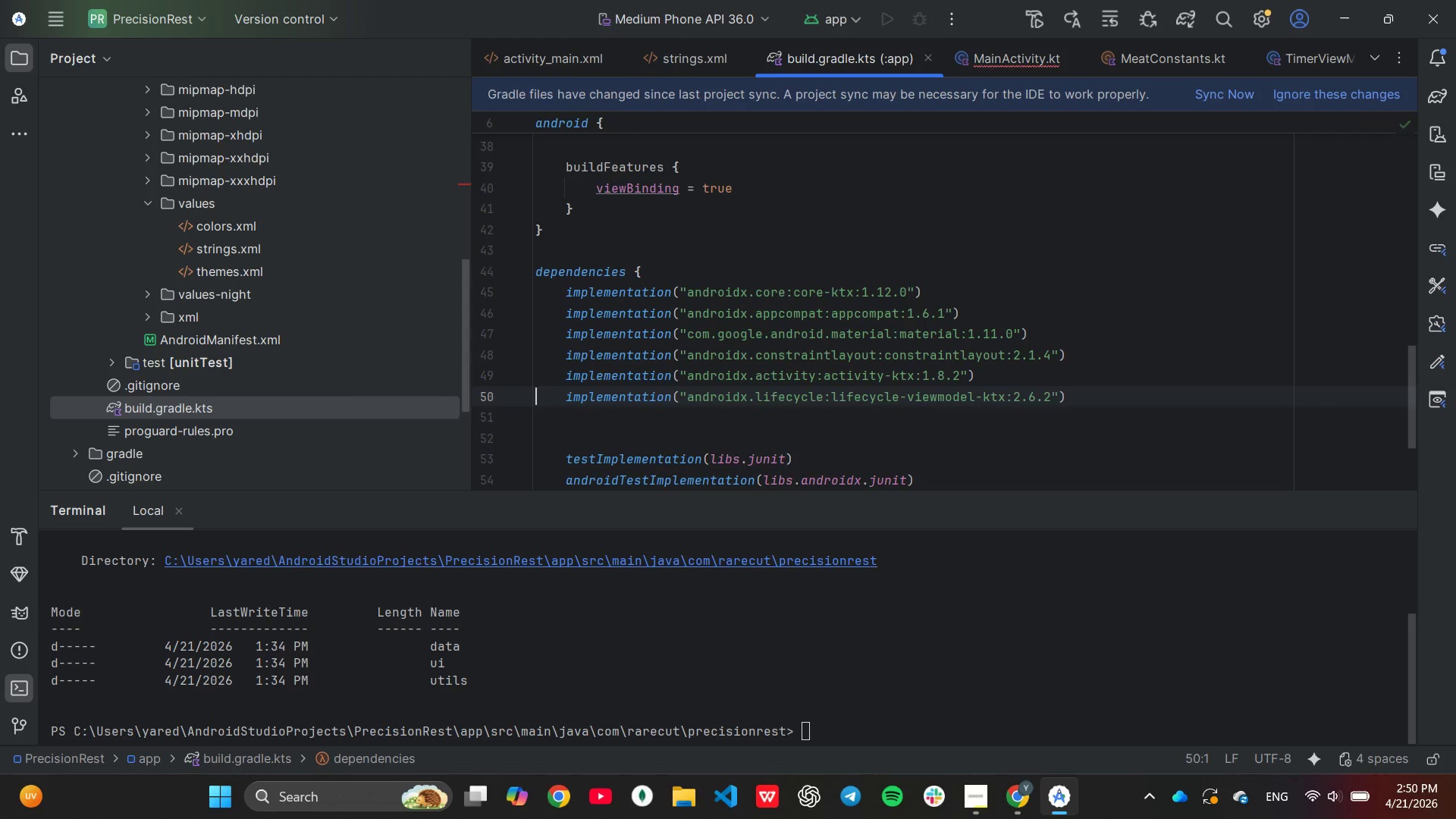 
scroll: coordinate [1060, 394], scroll_direction: down, amount: 2.0
 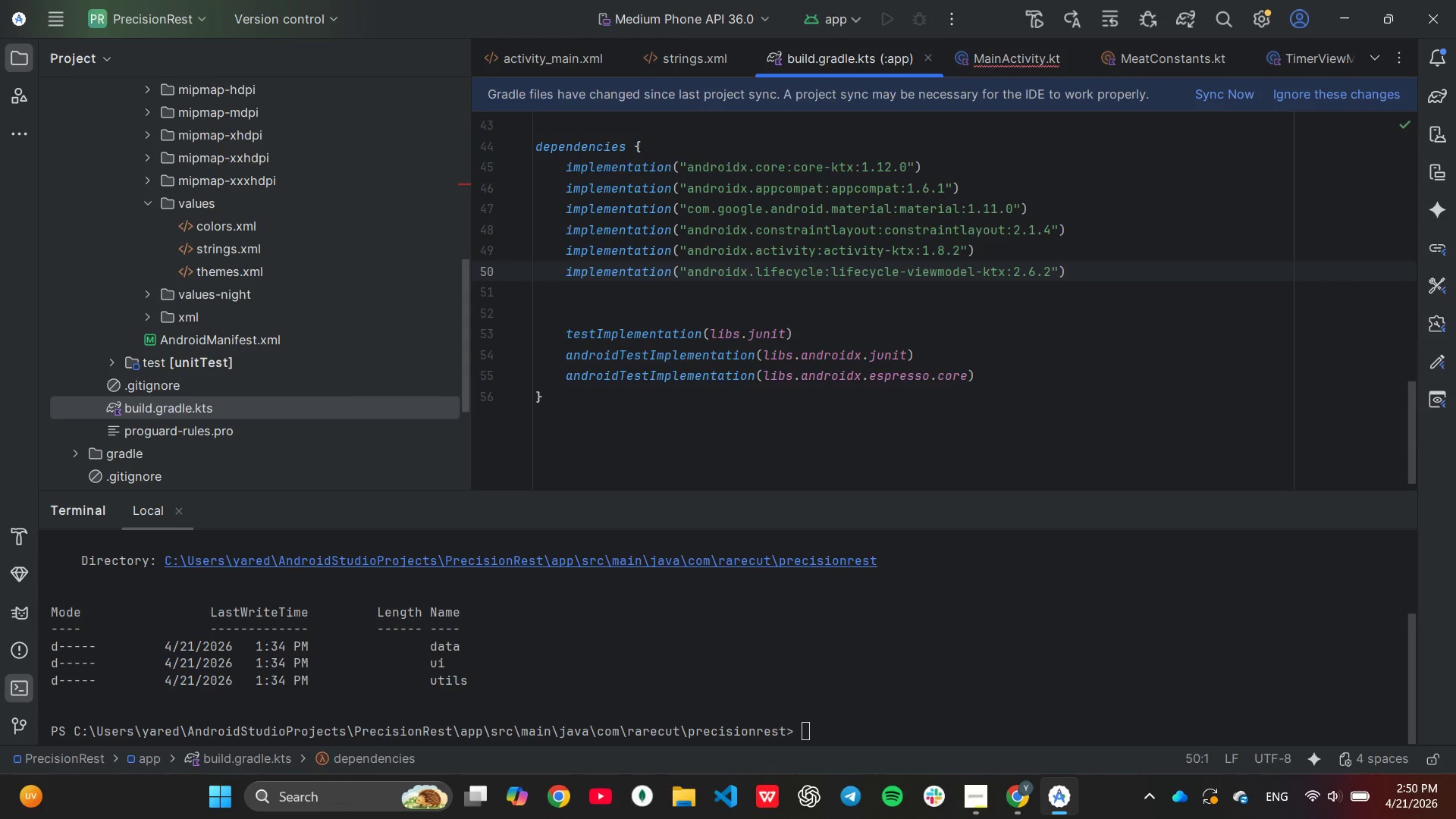 
scroll: coordinate [284, 218], scroll_direction: up, amount: 9.0
 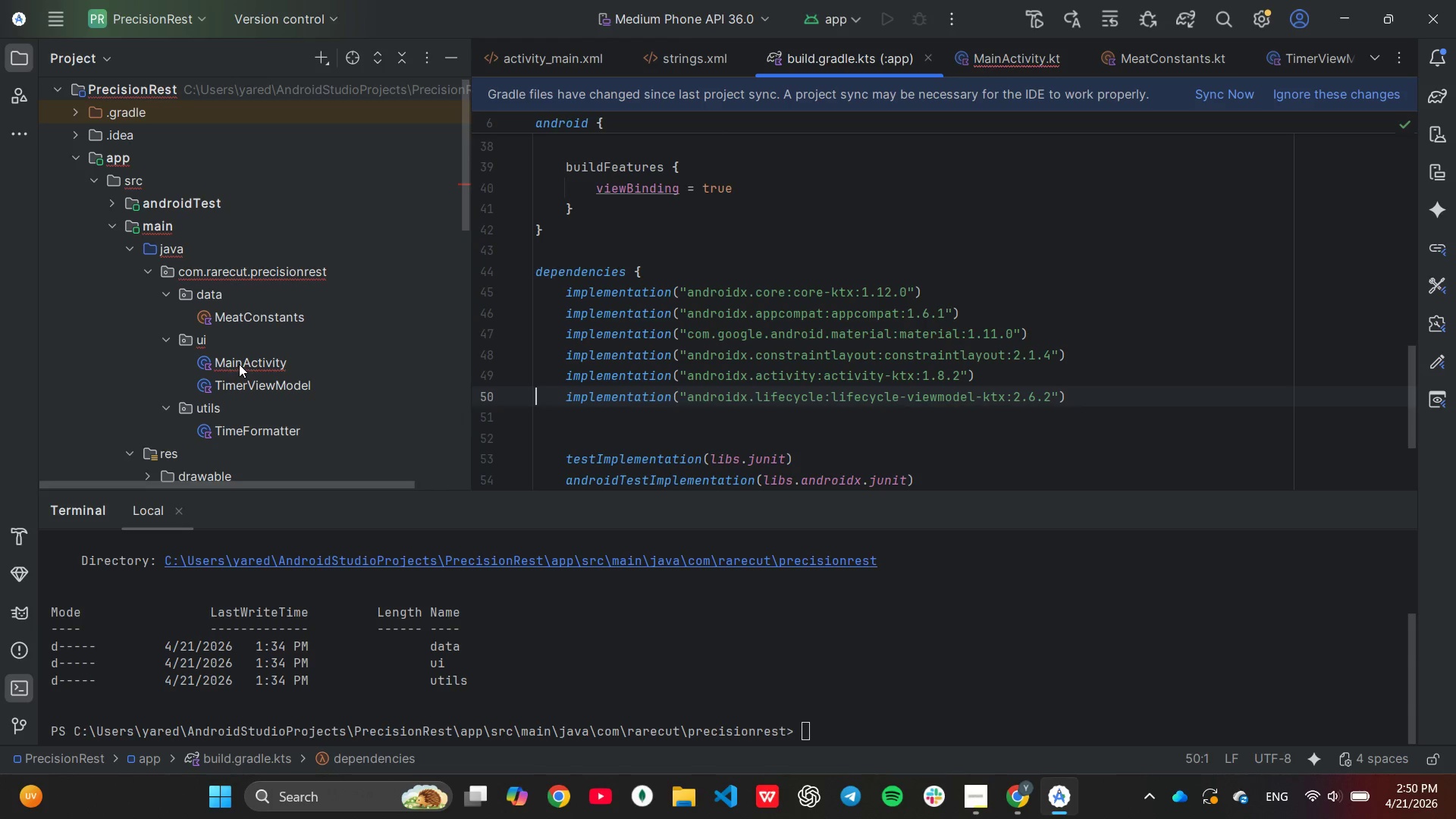 
double_click([239, 364])
 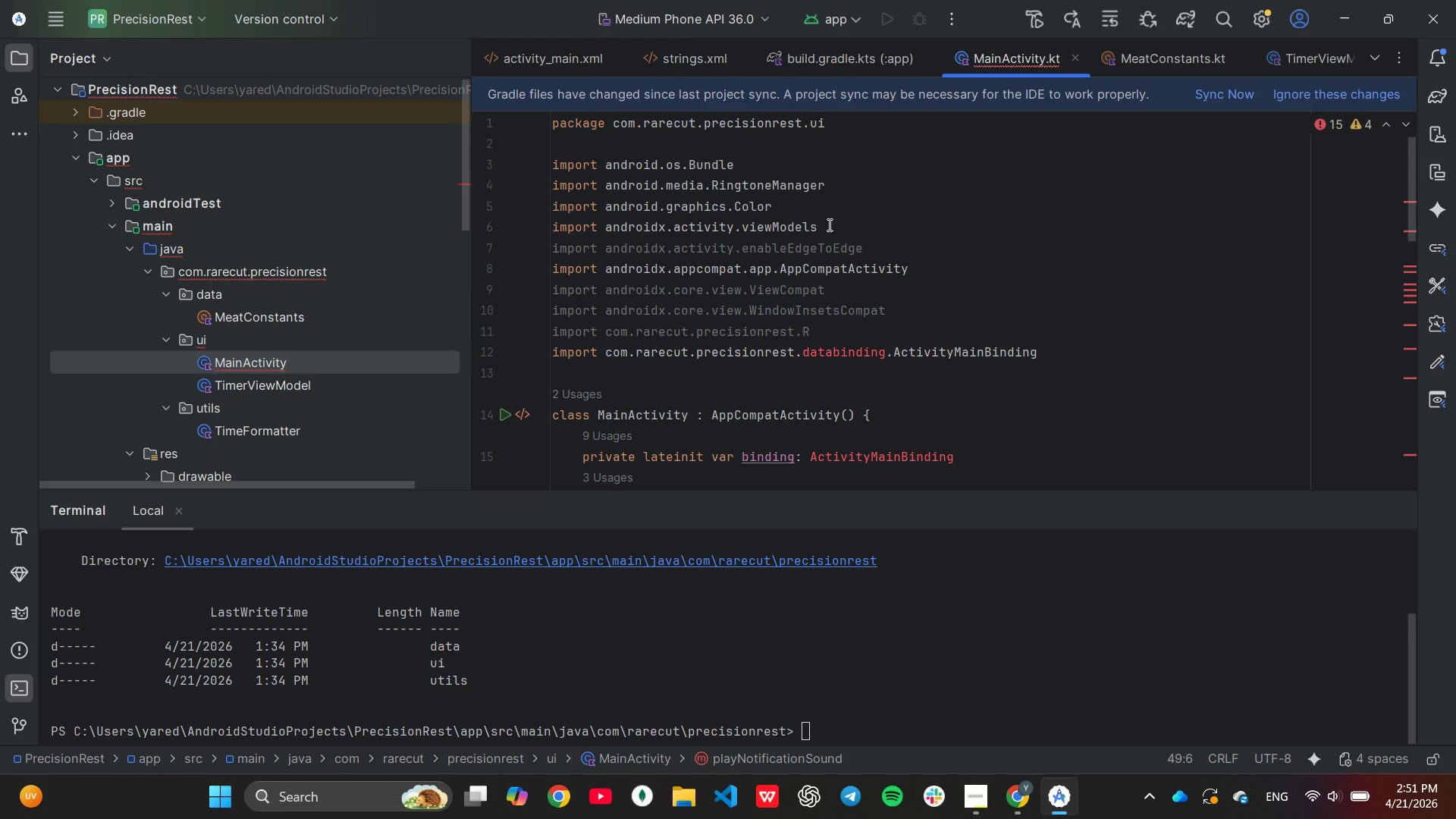 
wait(17.39)
 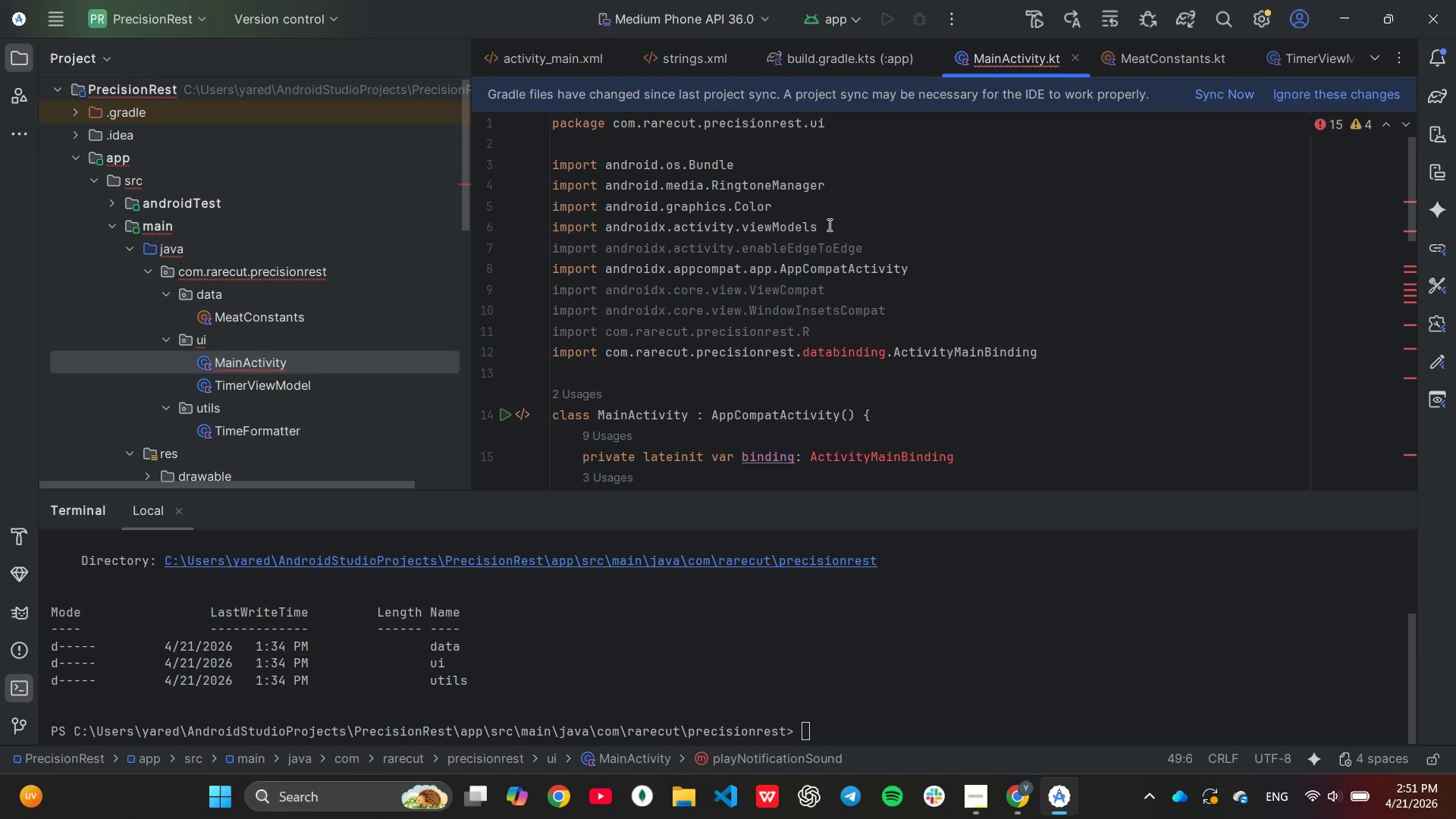 
double_click([811, 247])
 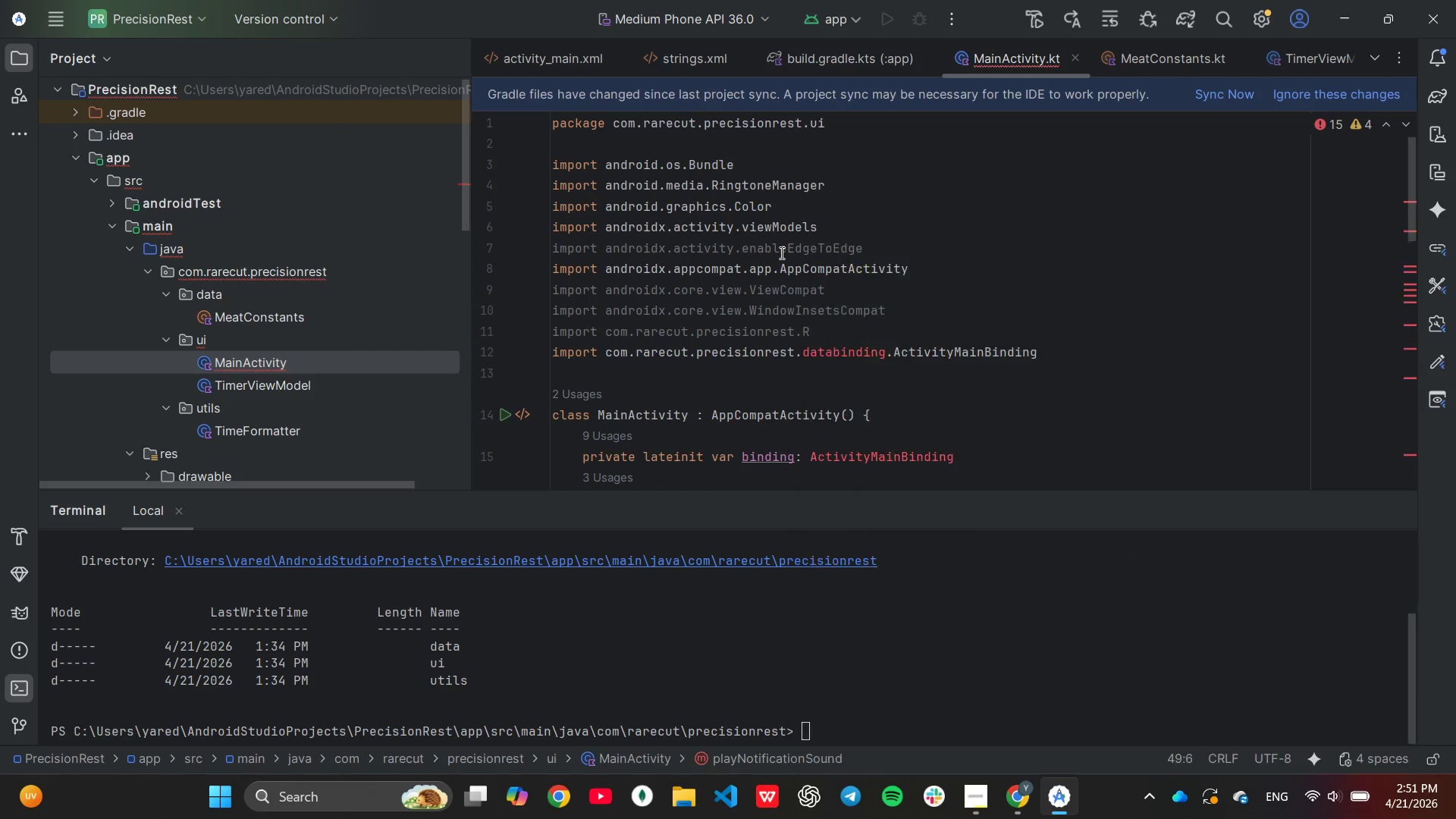 
double_click([780, 253])
 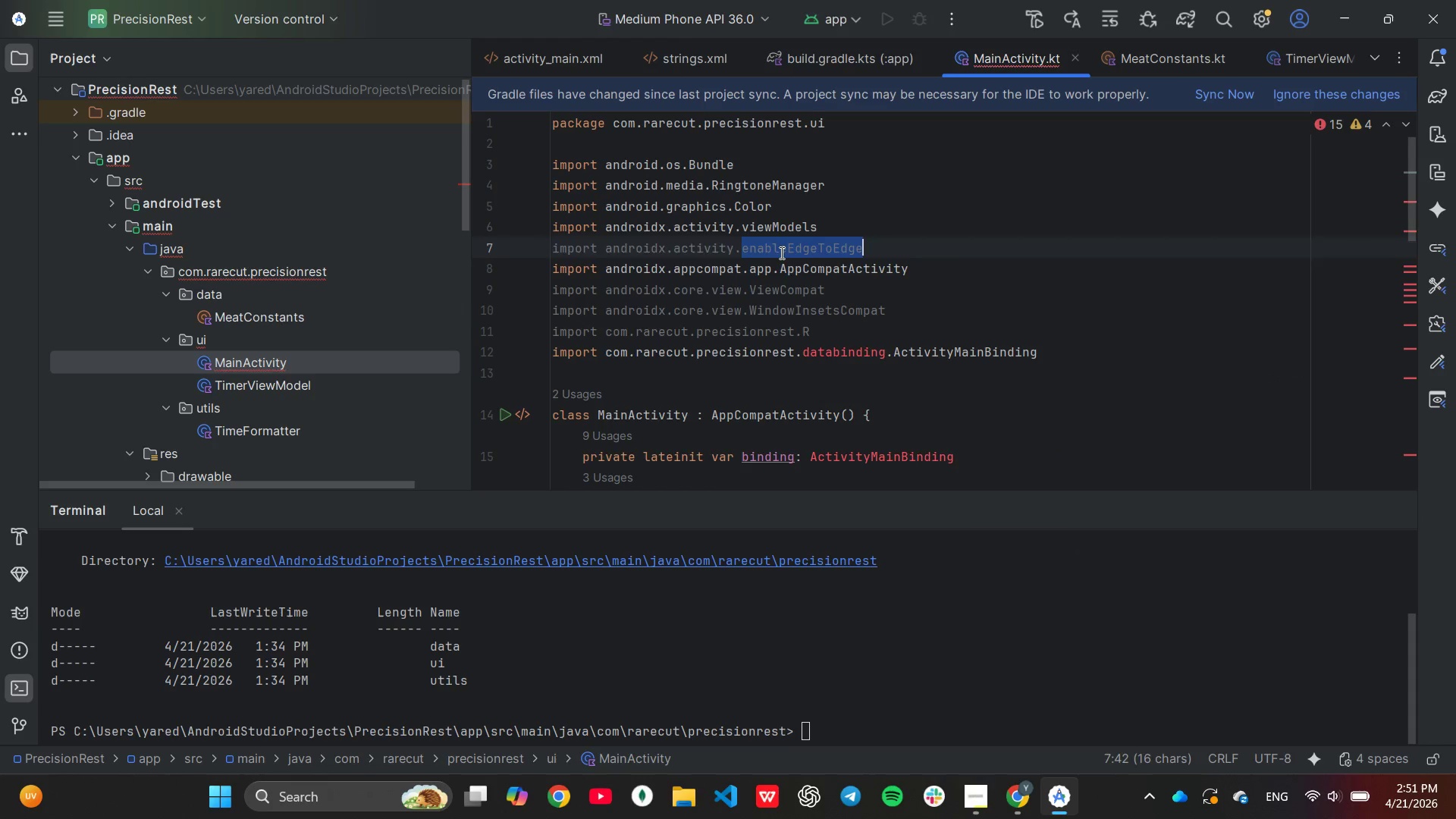 
triple_click([780, 253])
 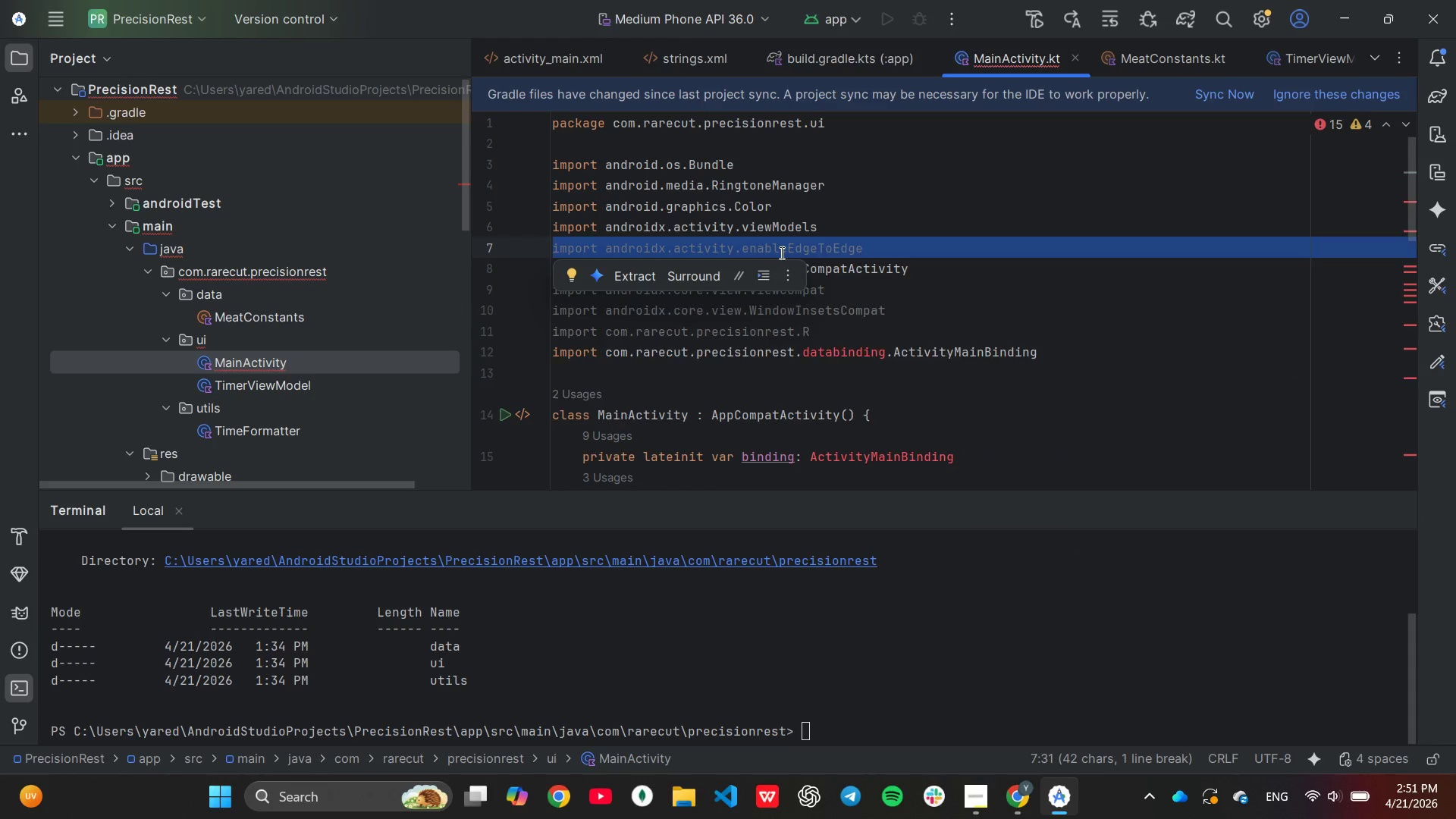 
key(Backspace)
 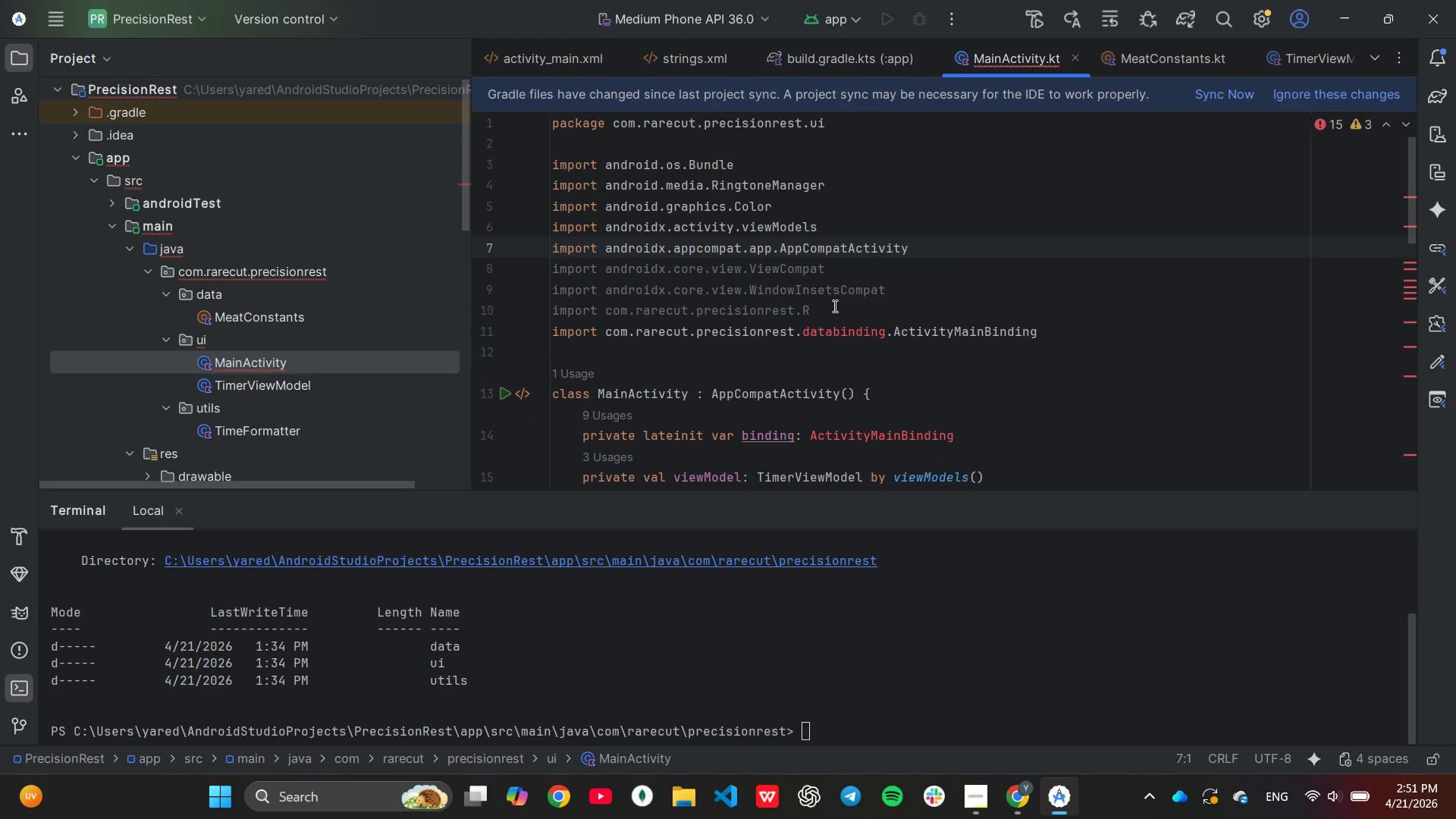 
left_click([833, 306])
 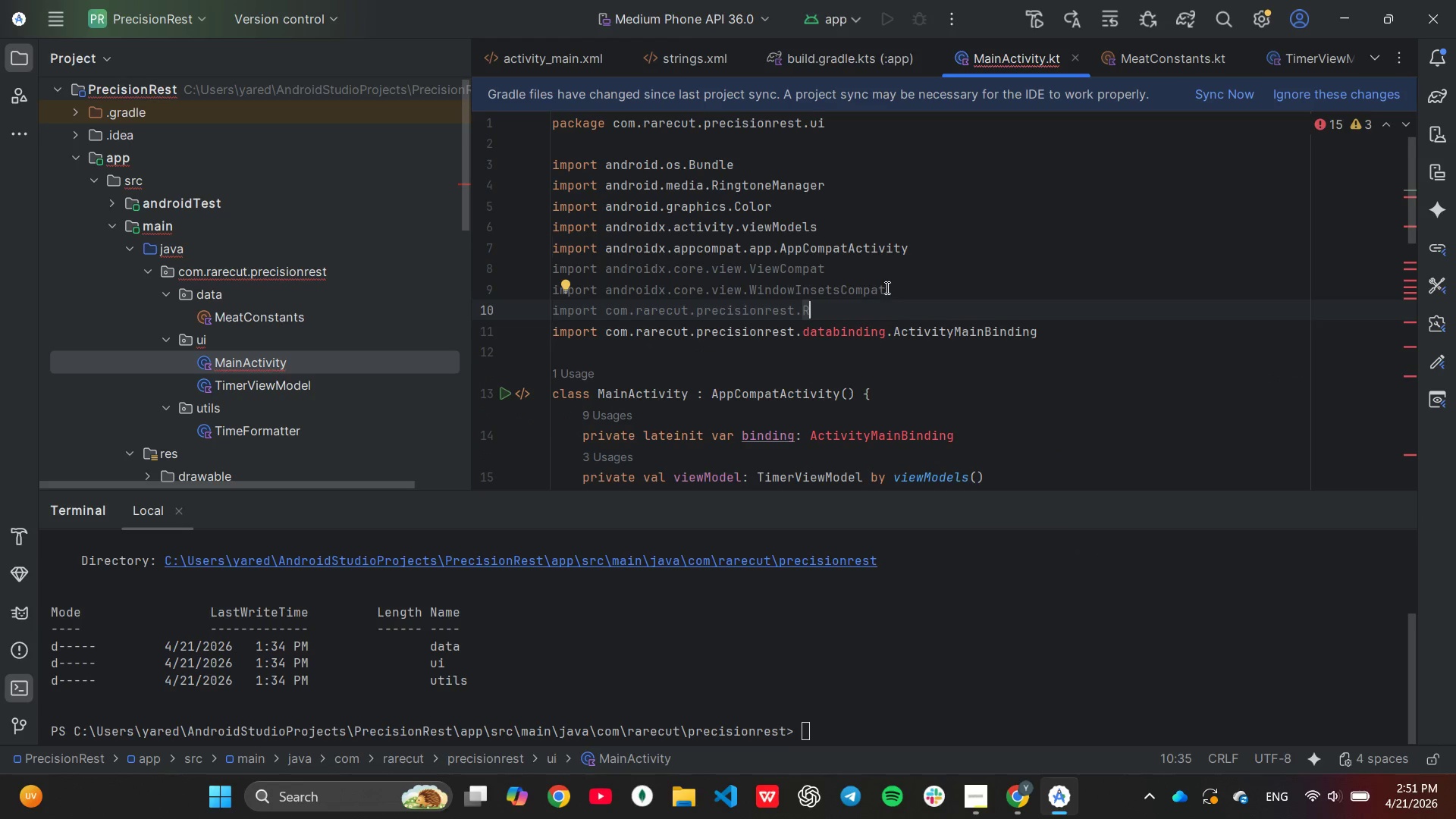 
wait(7.08)
 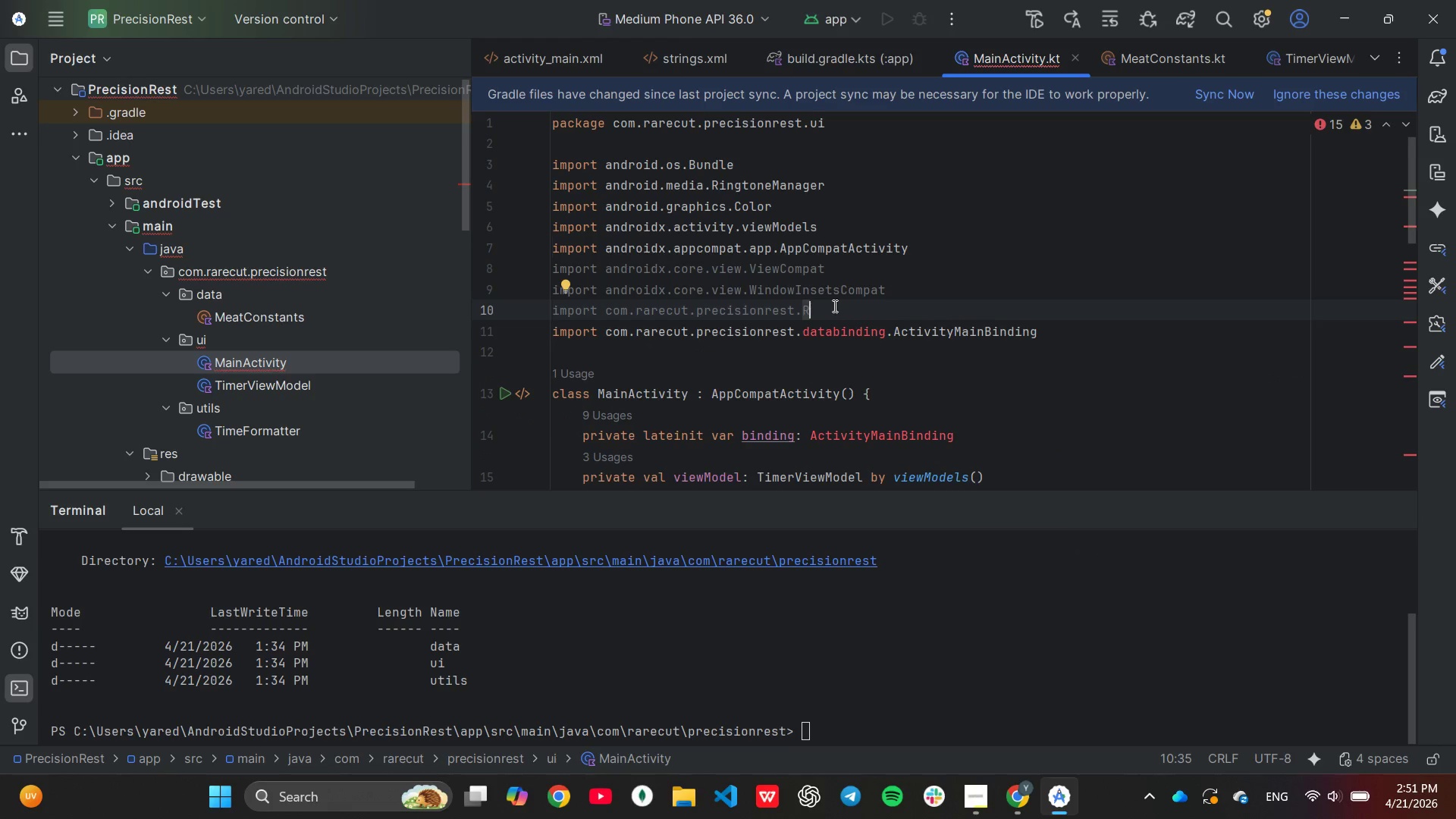 
left_click_drag(start_coordinate=[911, 292], to_coordinate=[916, 254])
 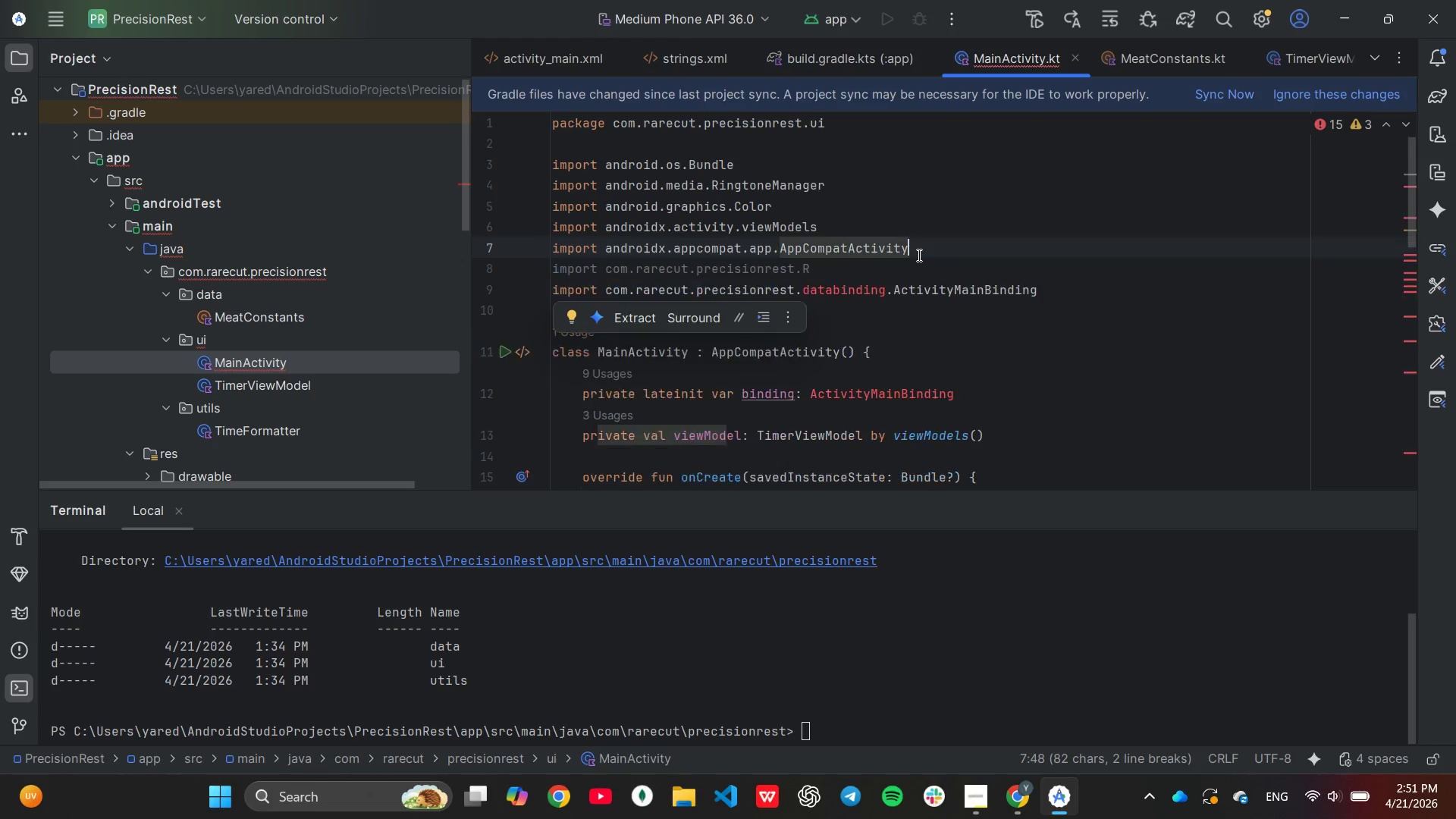 
key(Backspace)
 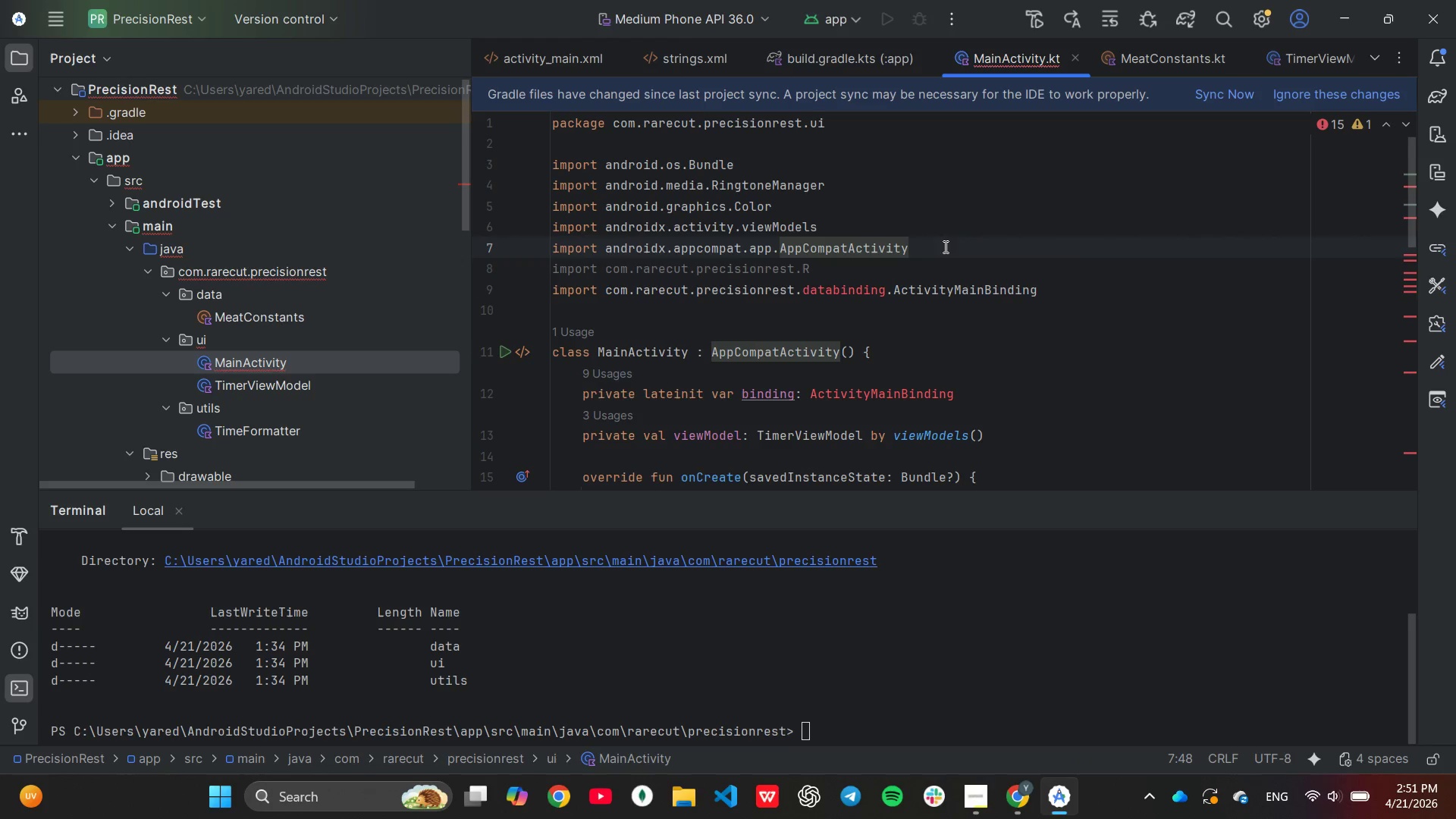 
left_click([919, 228])
 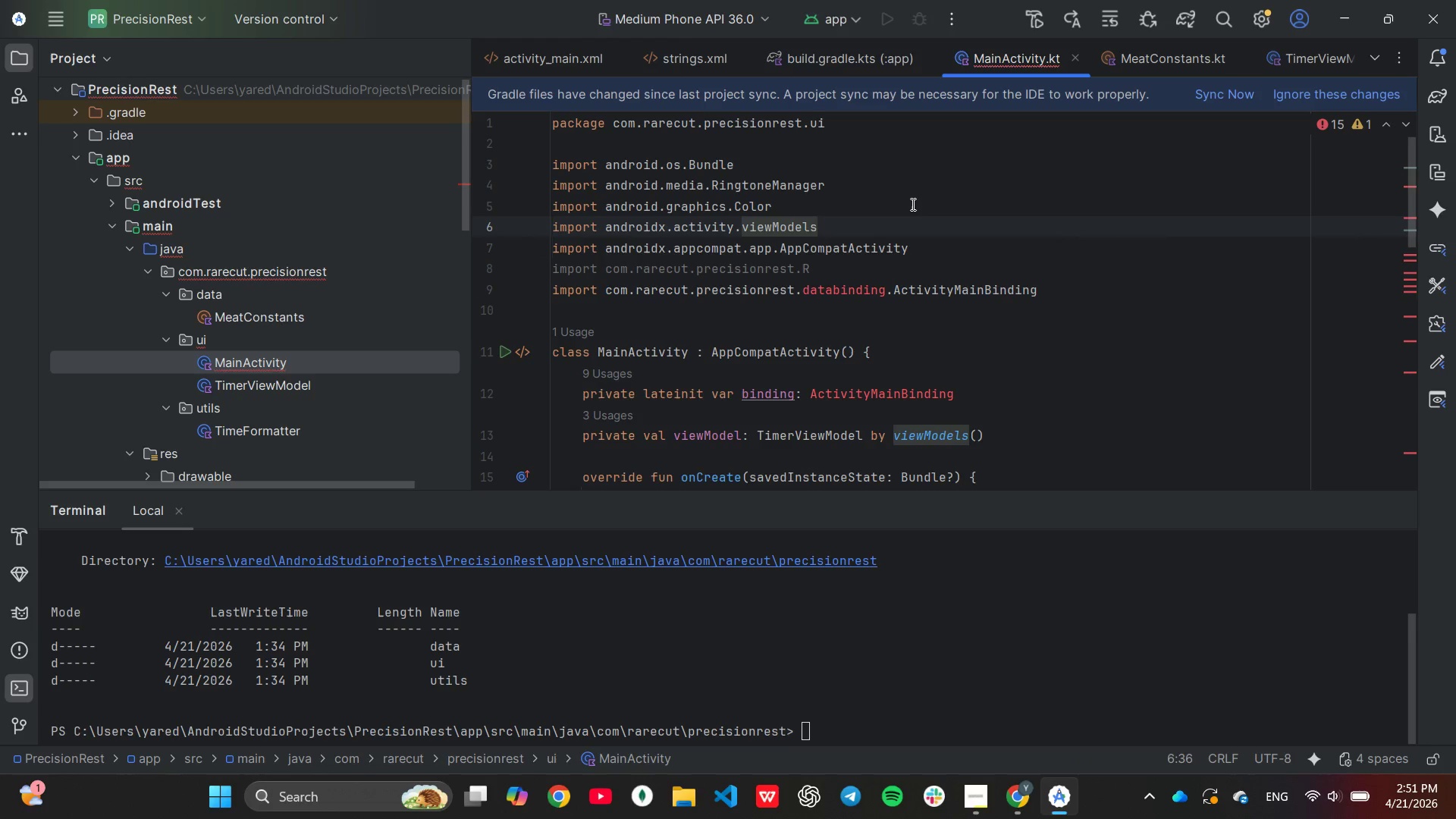 
left_click([911, 215])
 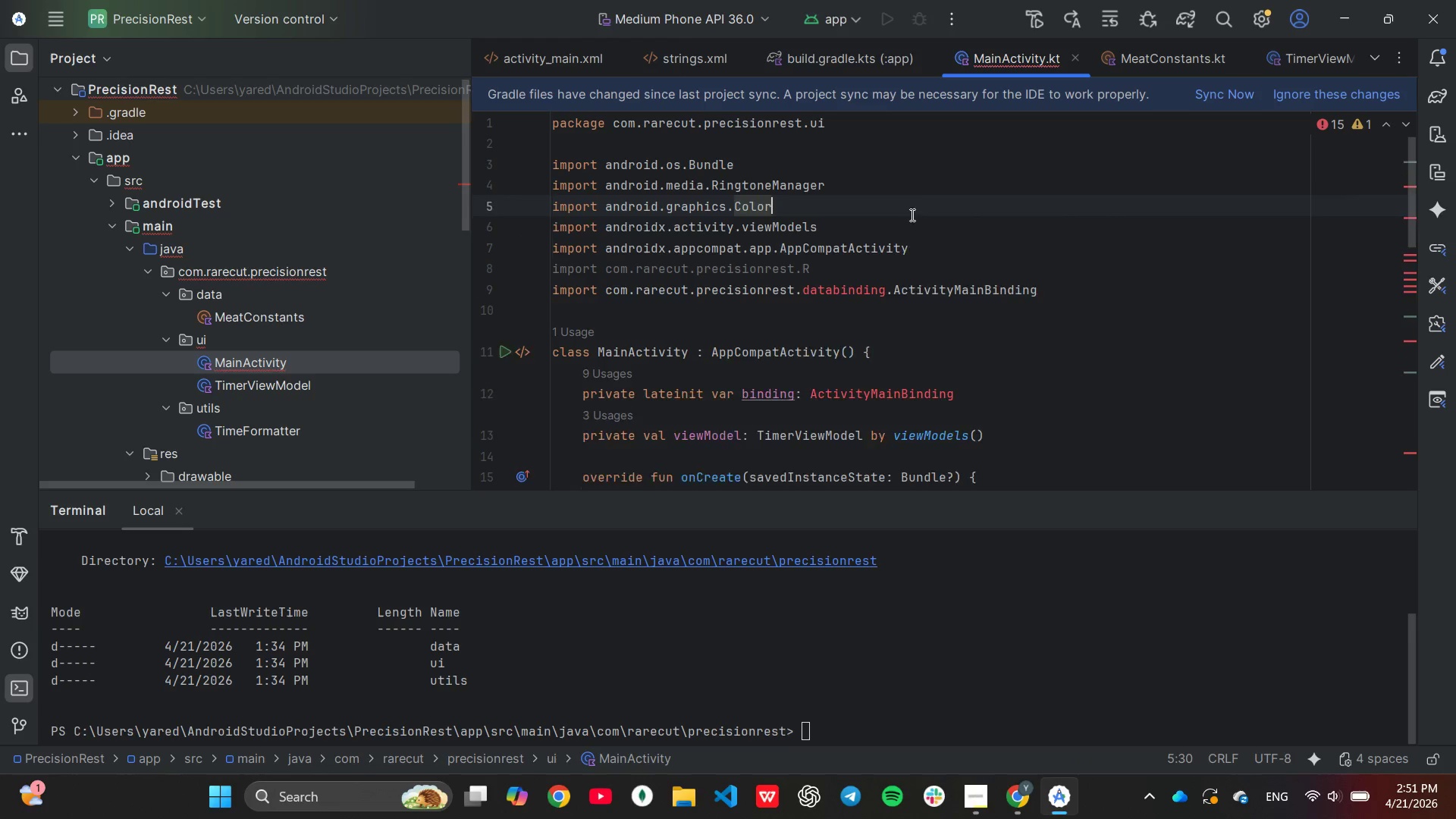 
key(Enter)
 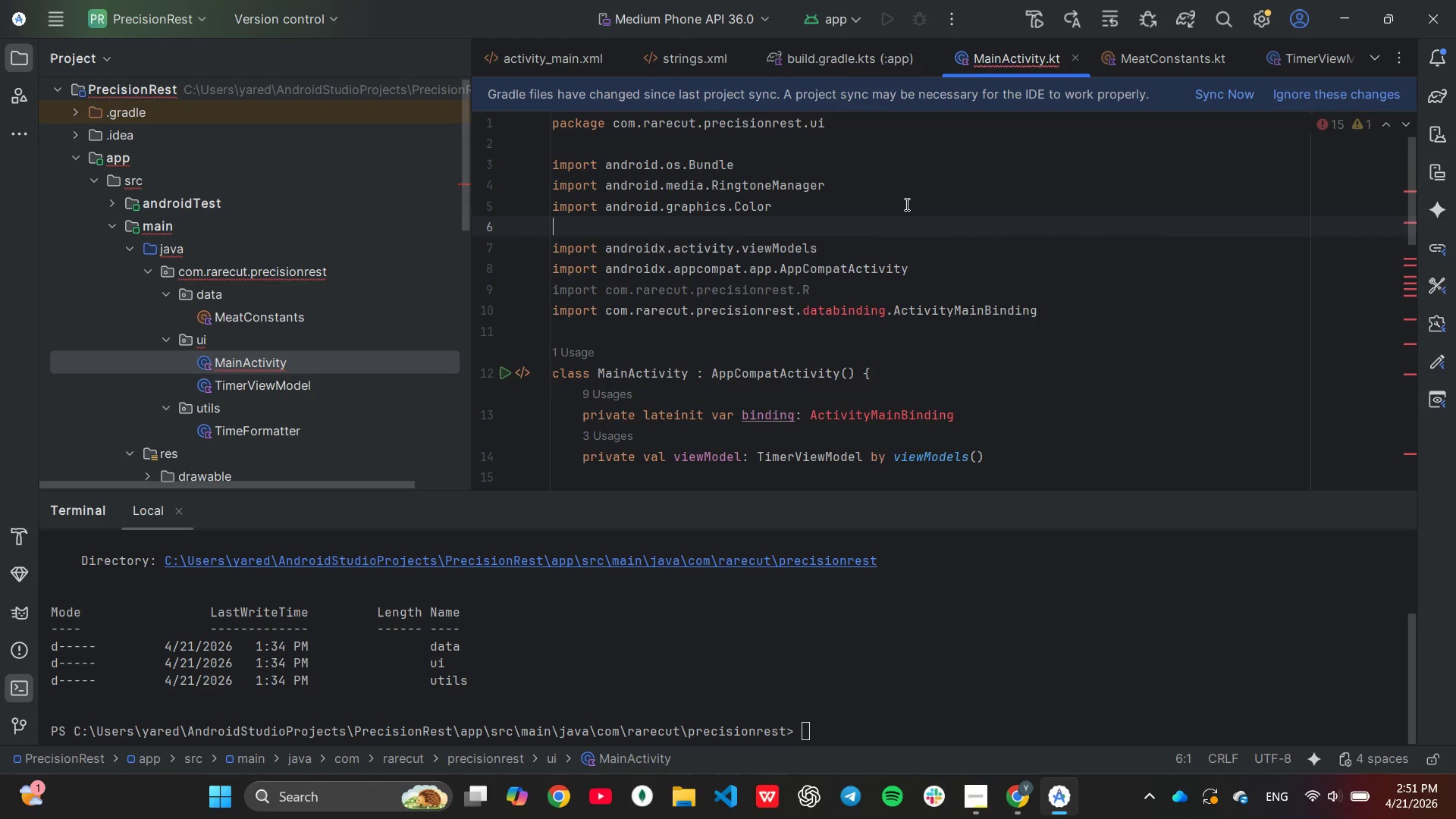 
type(im)
 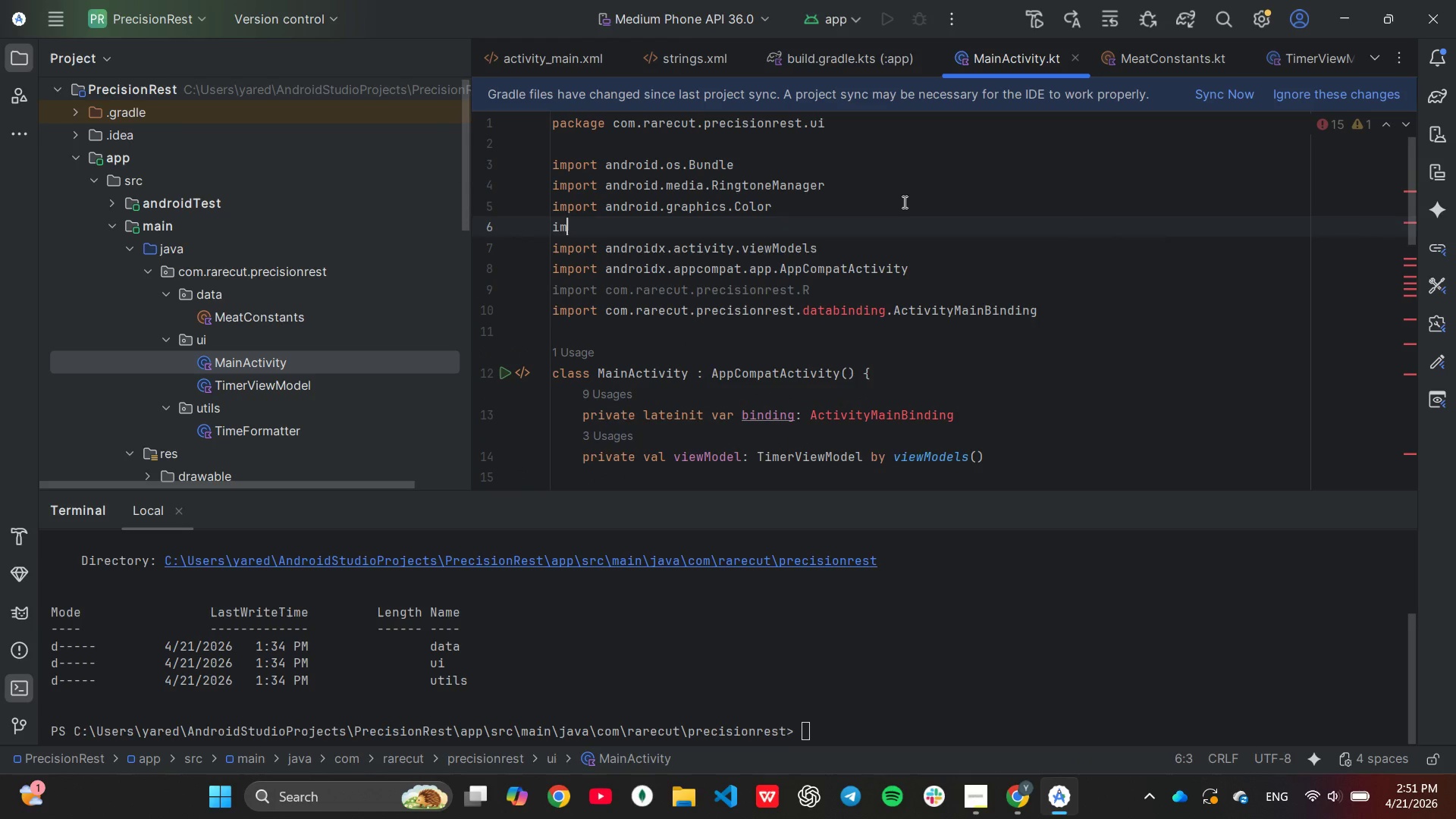 
key(Enter)
 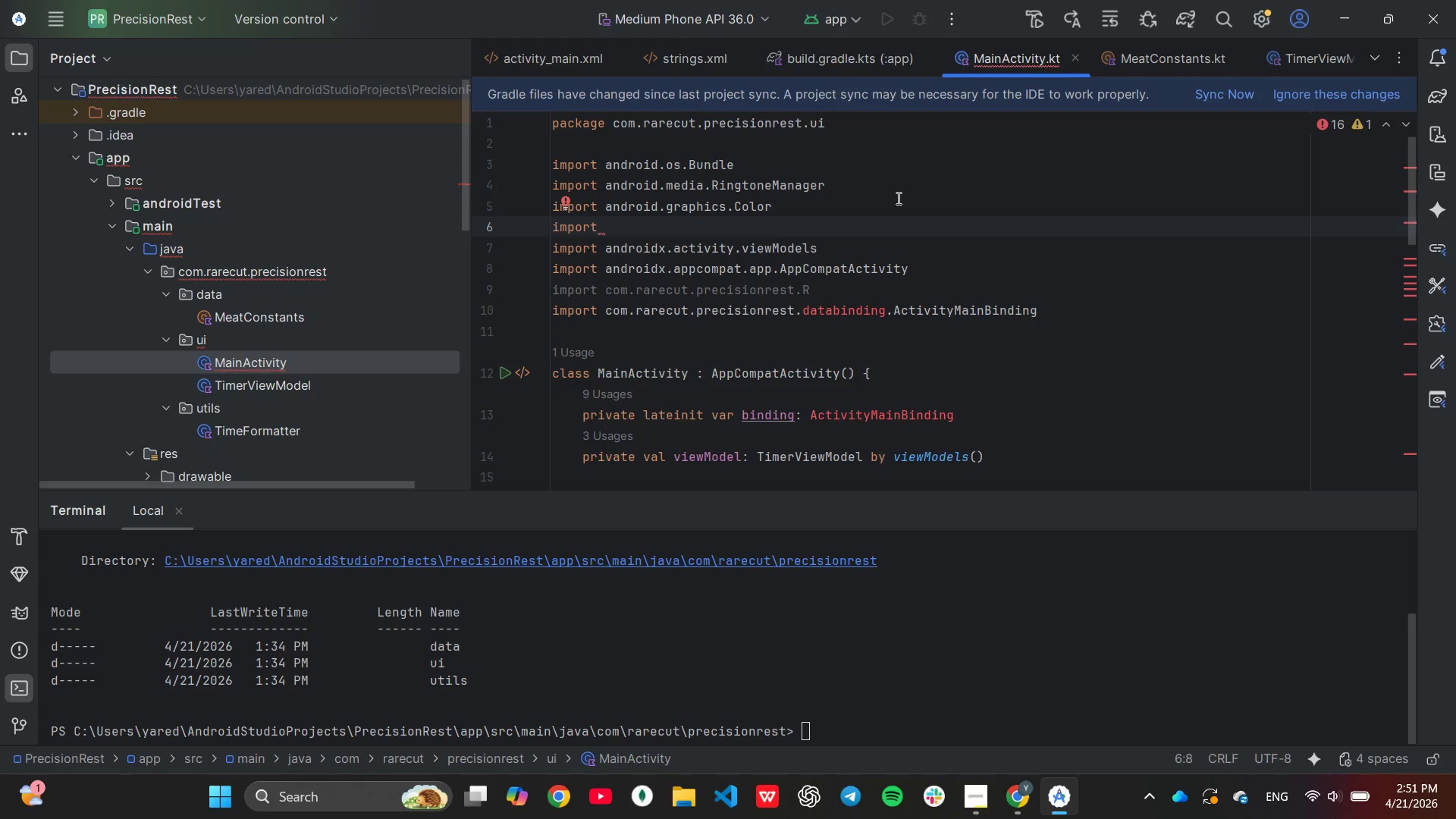 
type(and)
 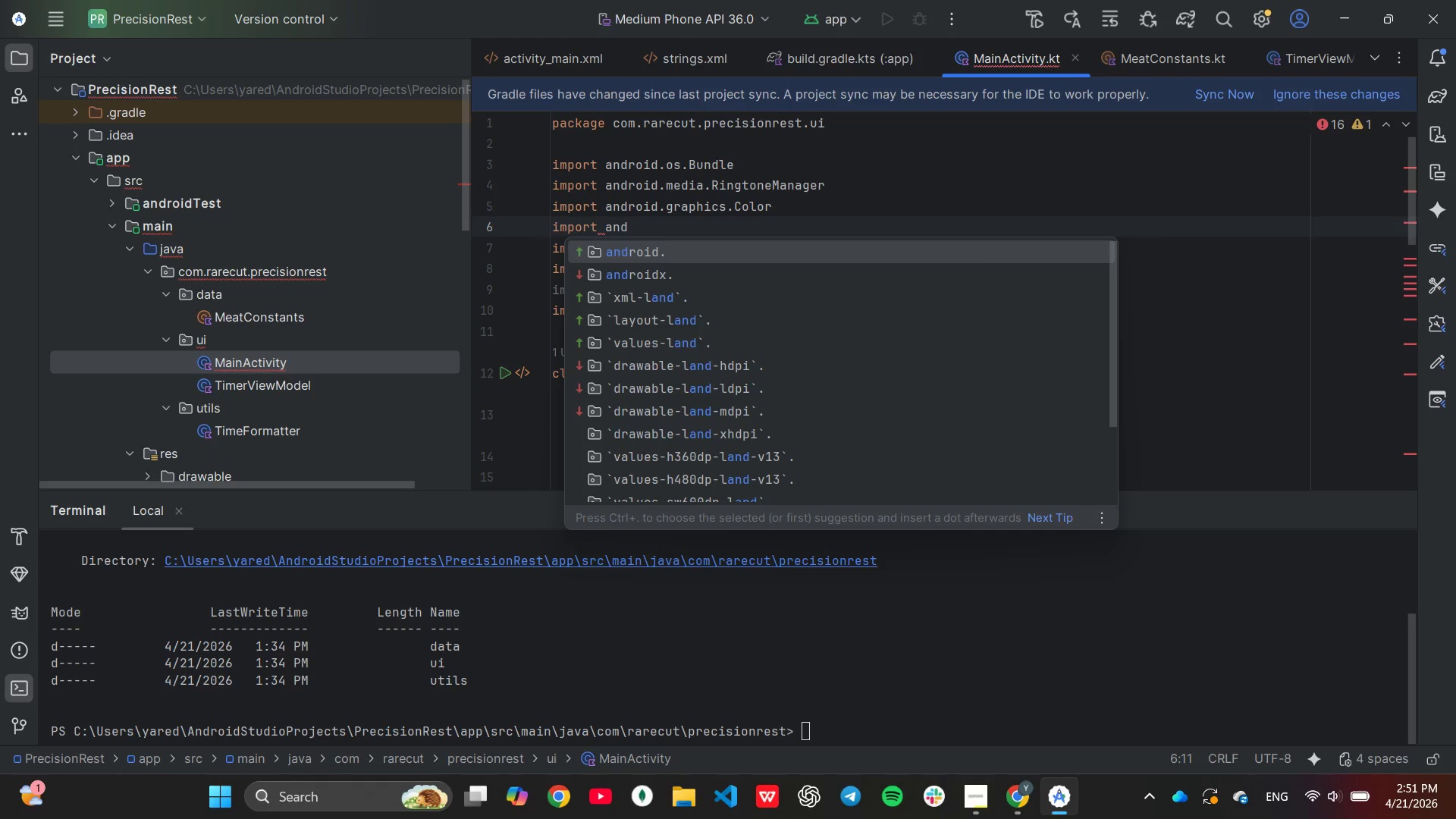 
key(Enter)
 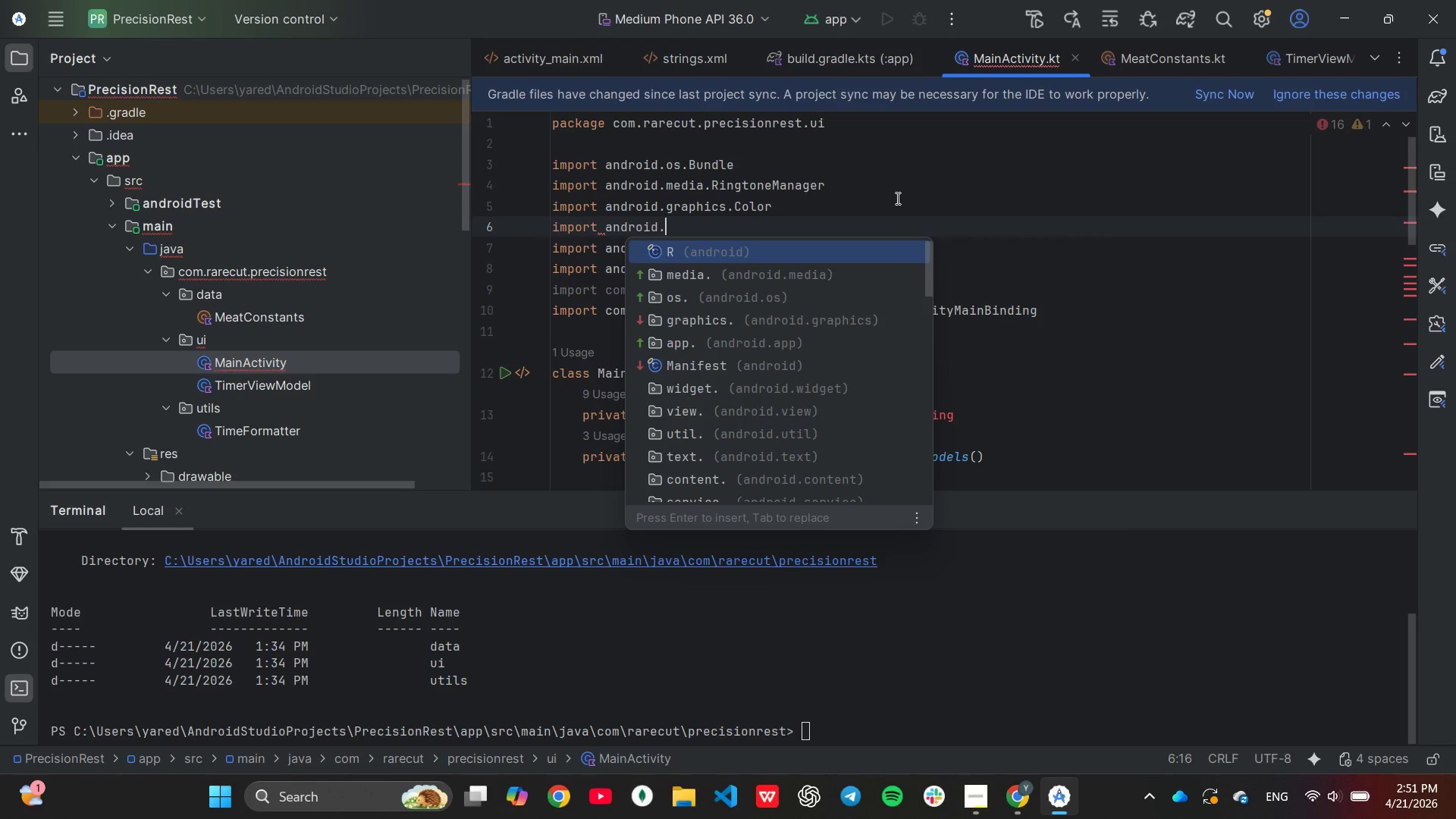 
key(W)
 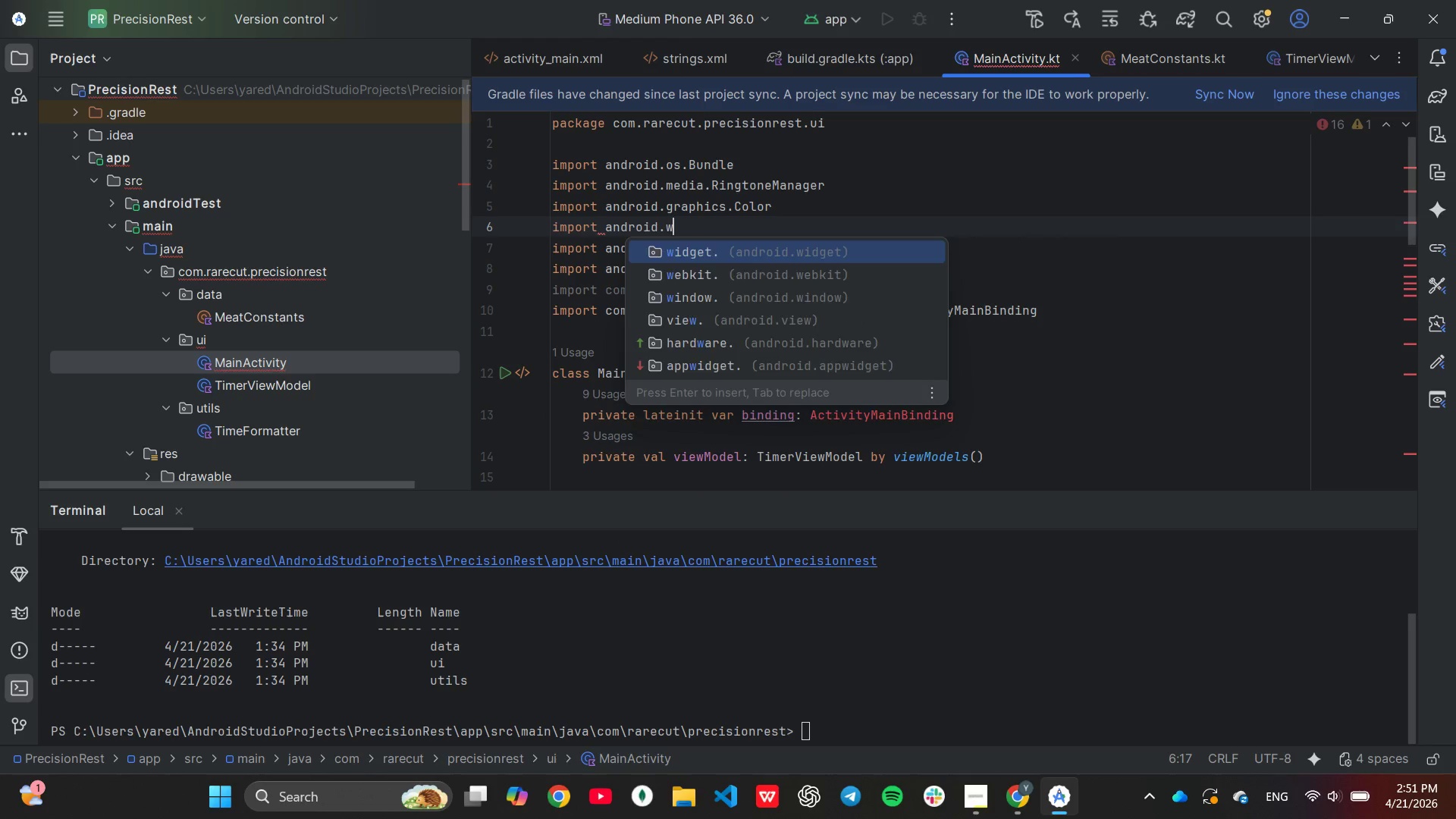 
key(Enter)
 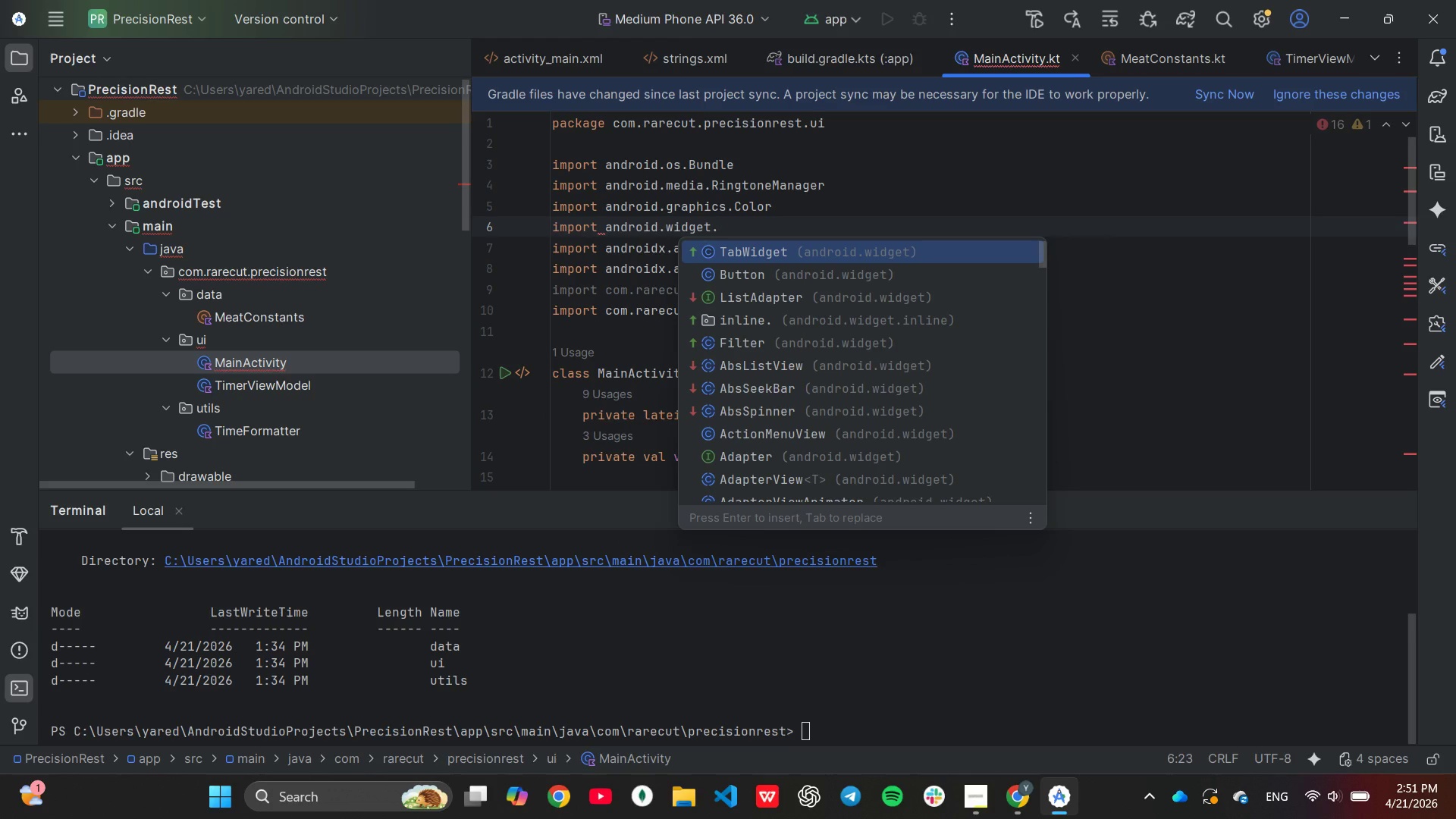 
key(Shift+A)
 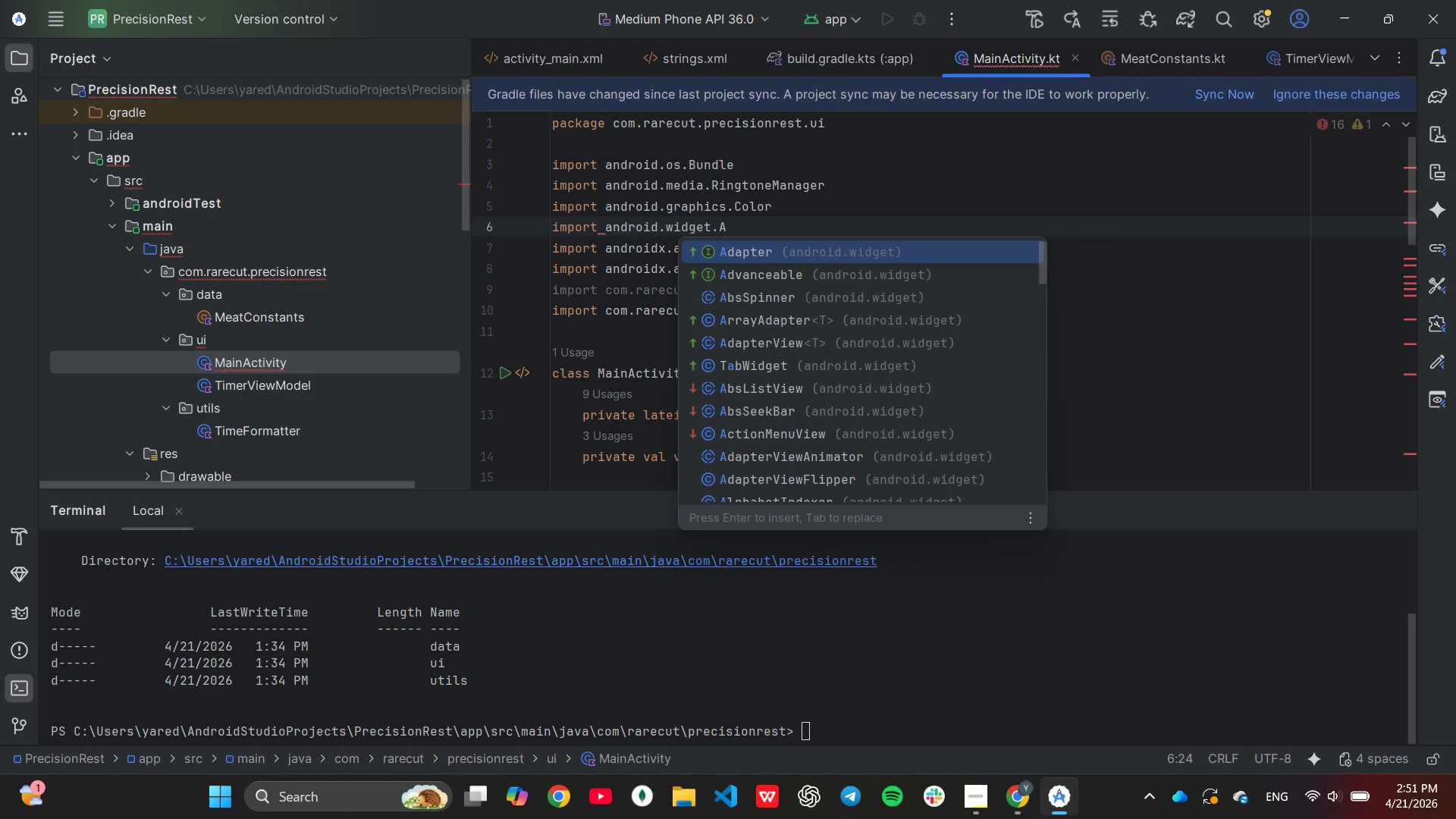 
key(ArrowDown)
 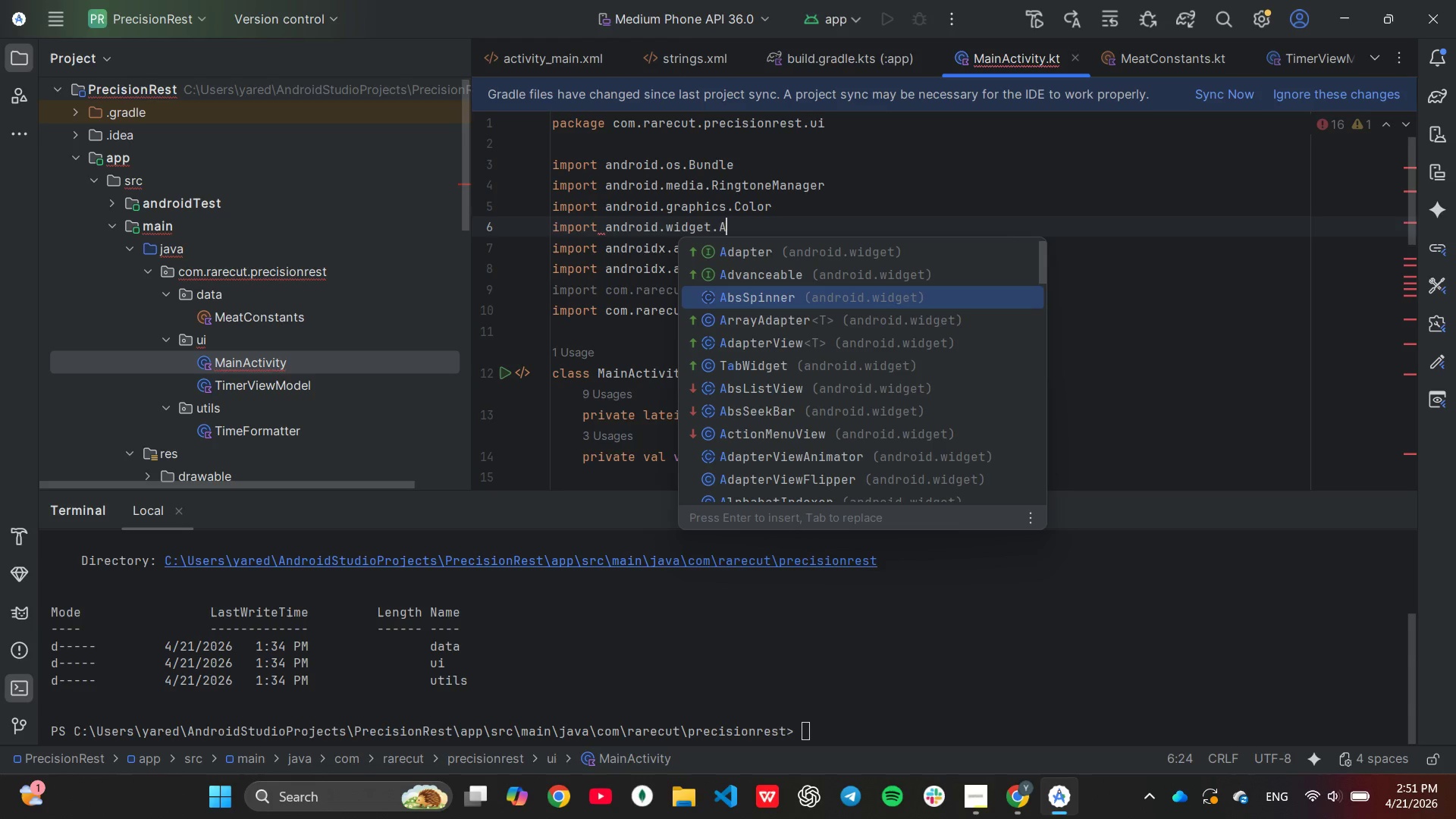 
key(ArrowDown)
 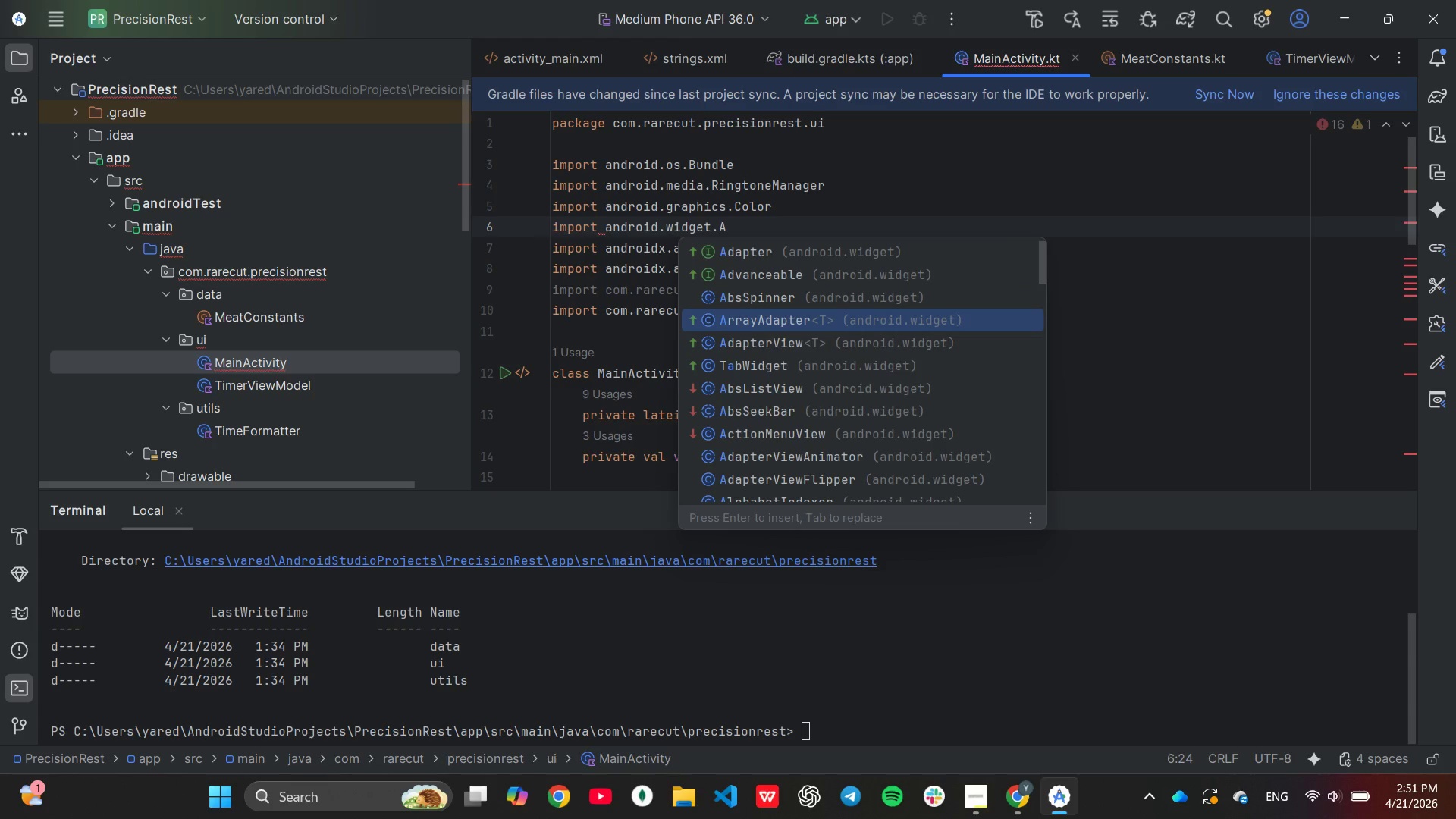 
key(ArrowDown)
 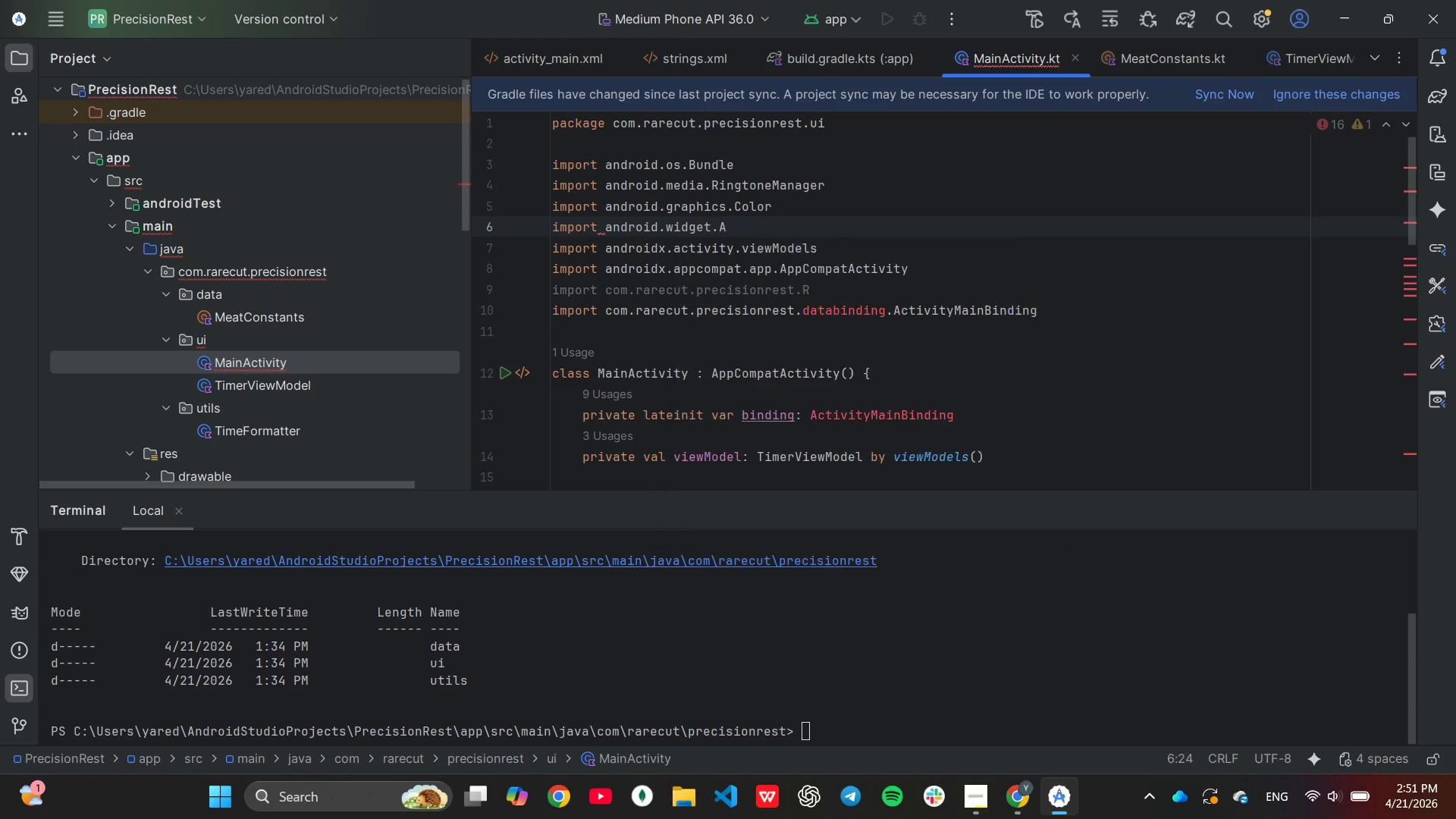 
key(Enter)
 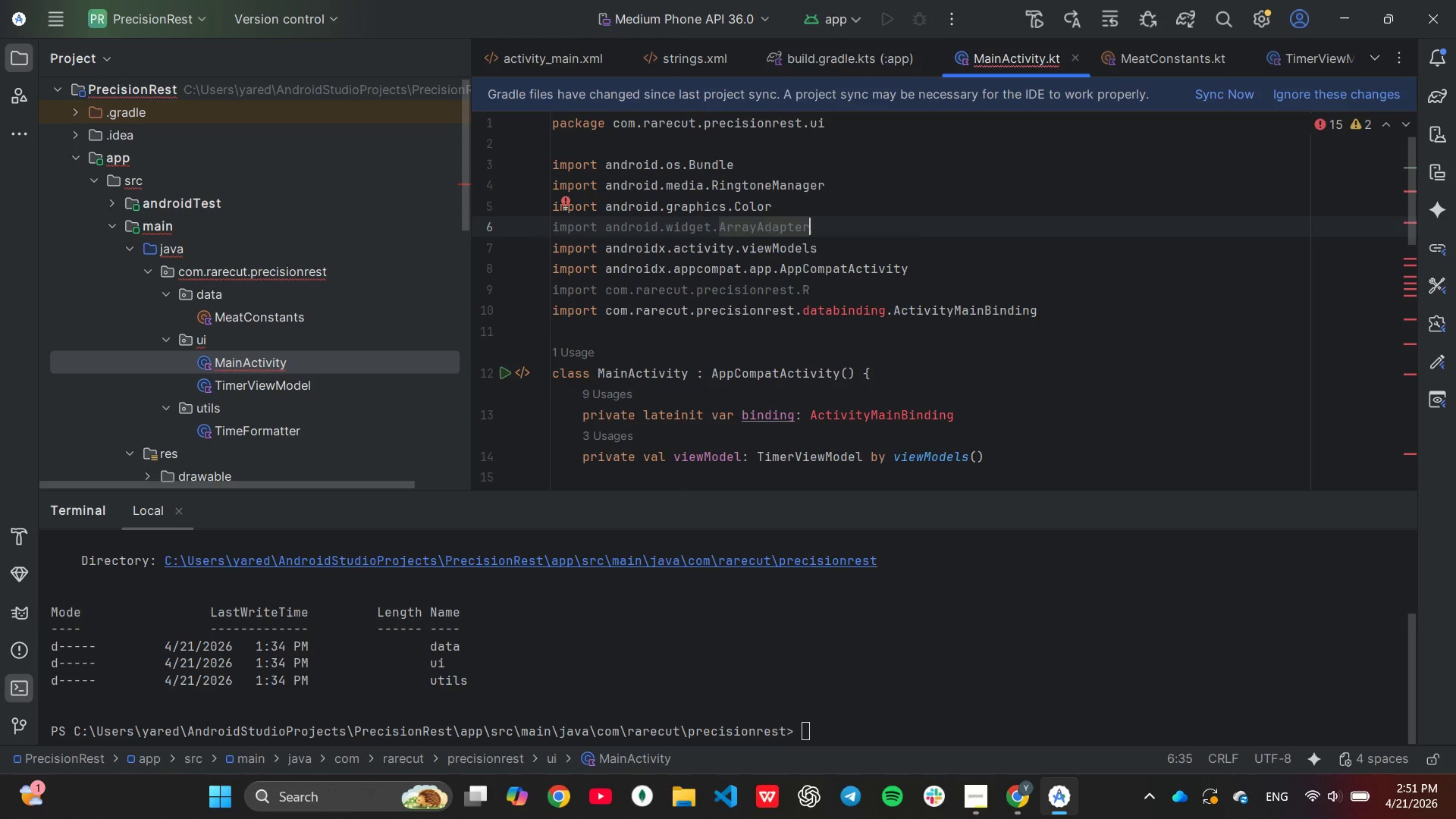 
key(Enter)
 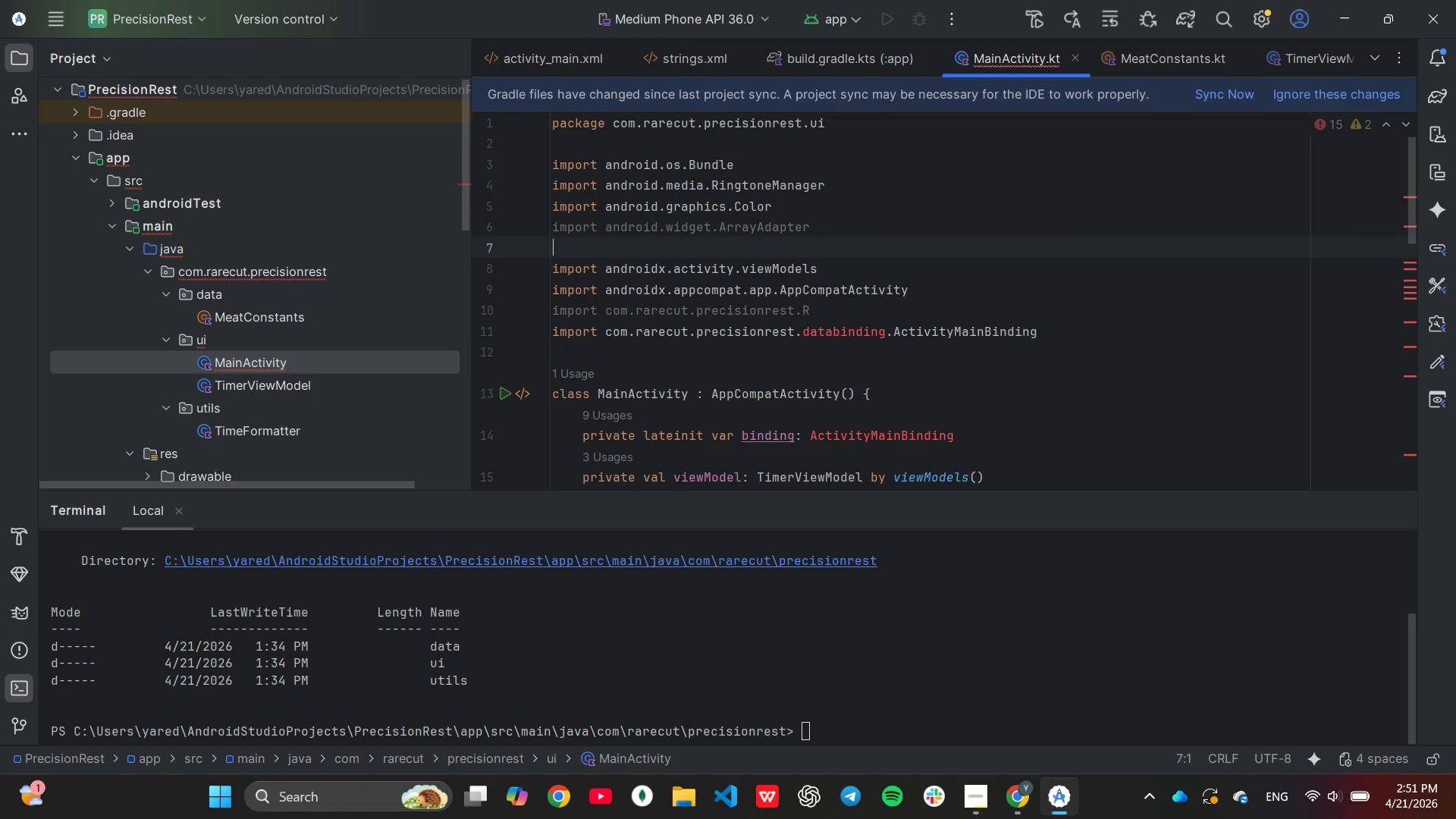 
type(im)
 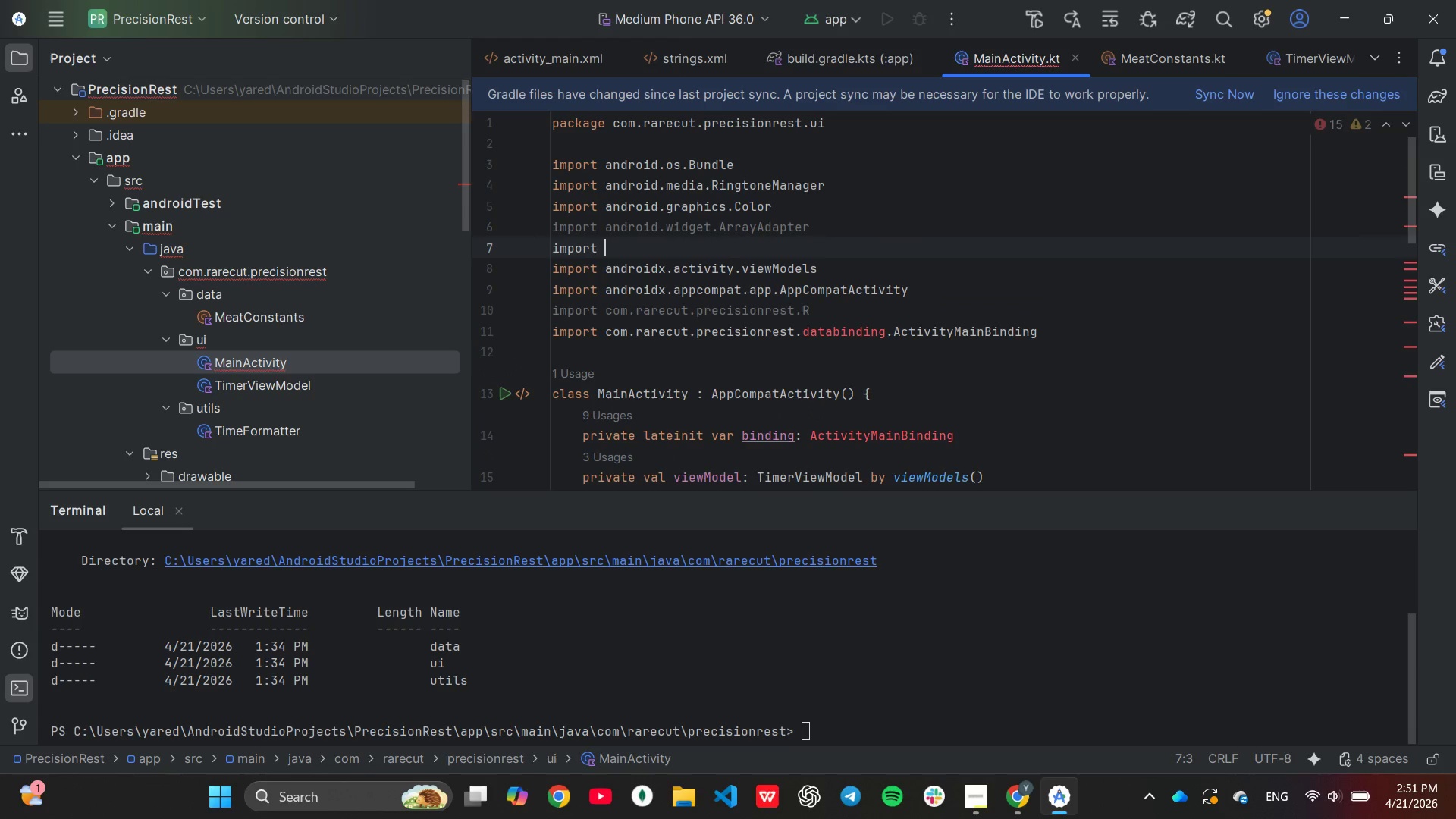 
key(Enter)
 